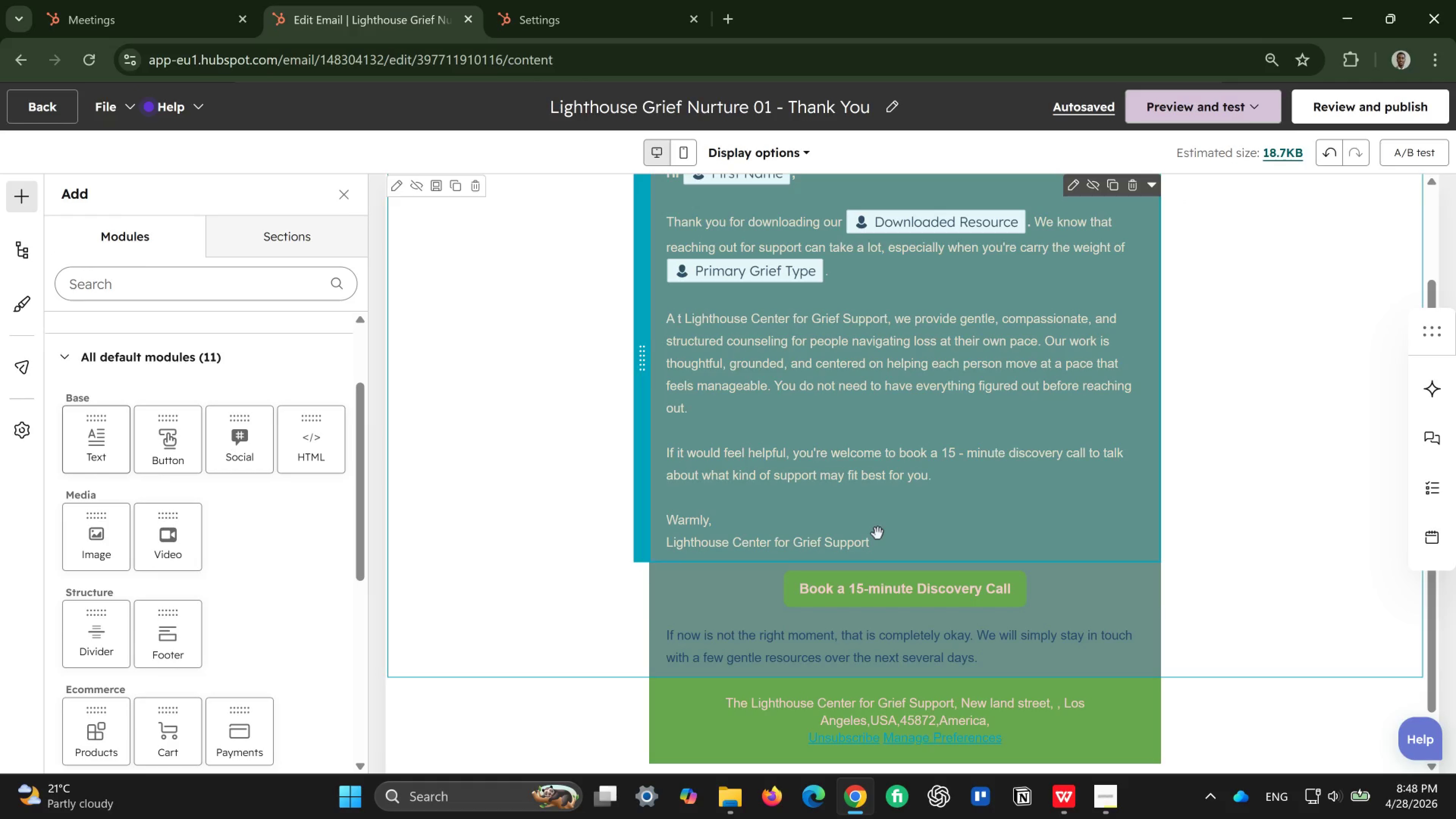 
wait(12.07)
 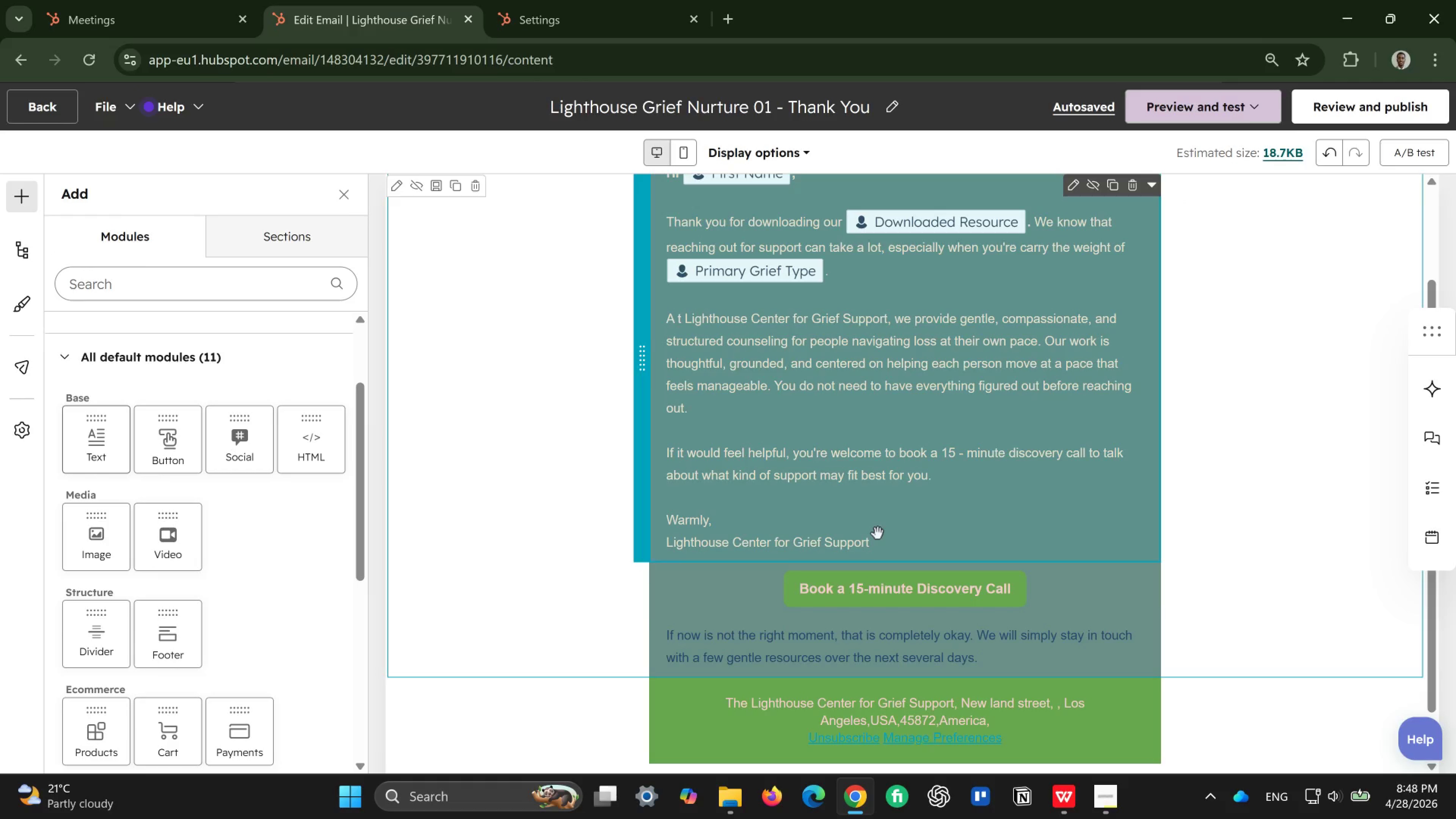 
double_click([906, 546])
 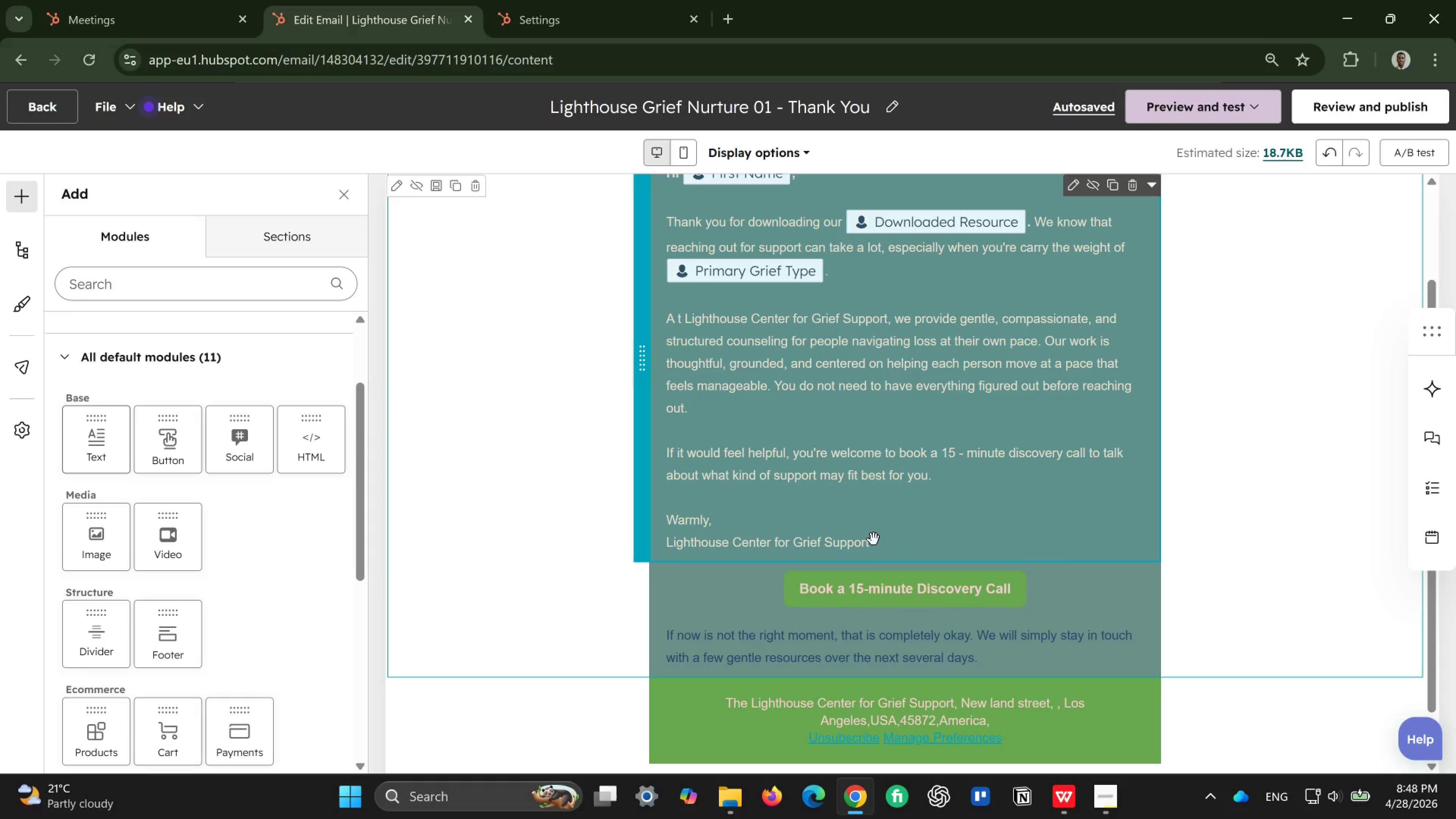 
double_click([874, 539])
 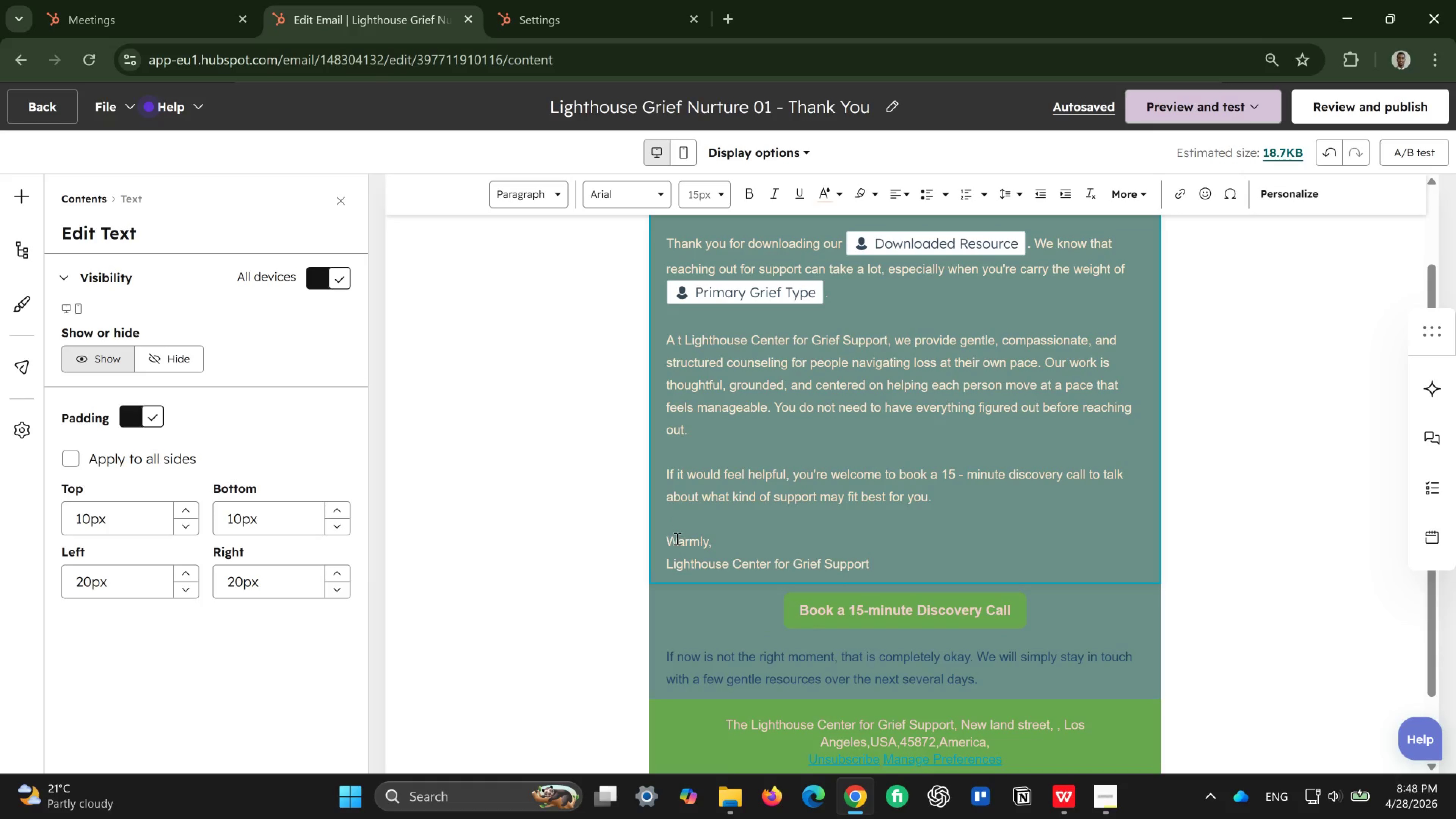 
left_click_drag(start_coordinate=[667, 541], to_coordinate=[961, 555])
 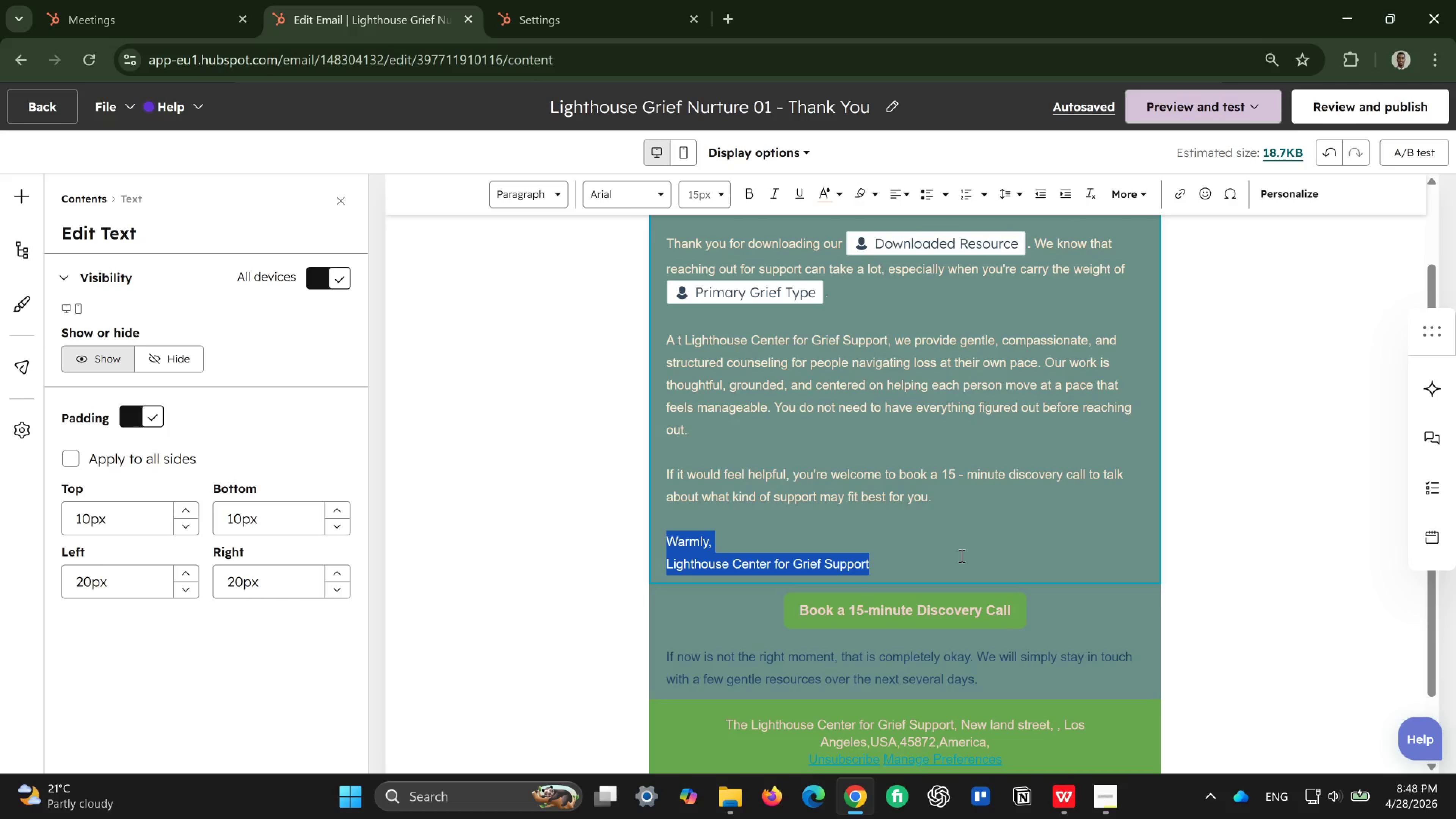 
key(Control+X)
 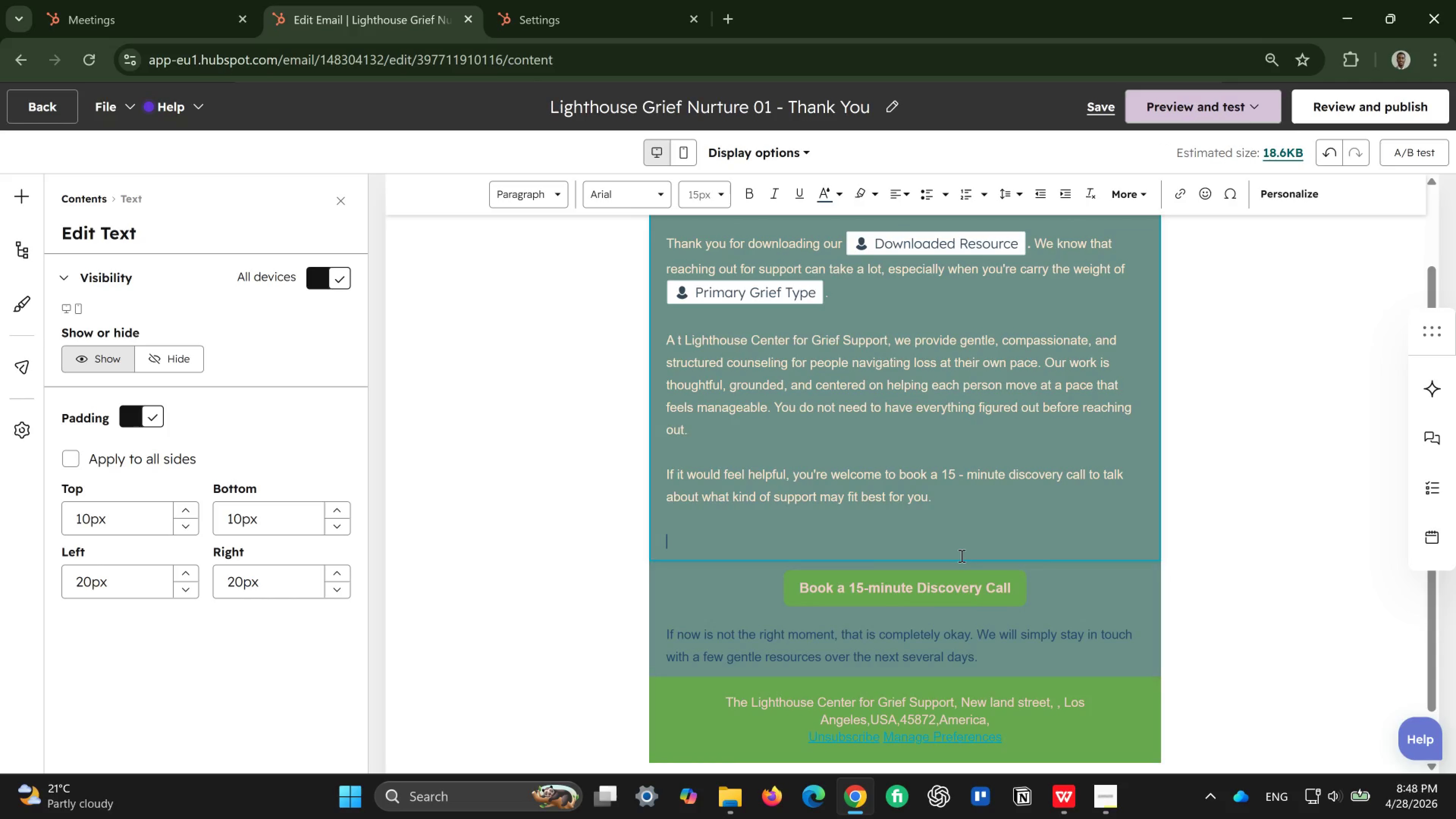 
key(Backspace)
 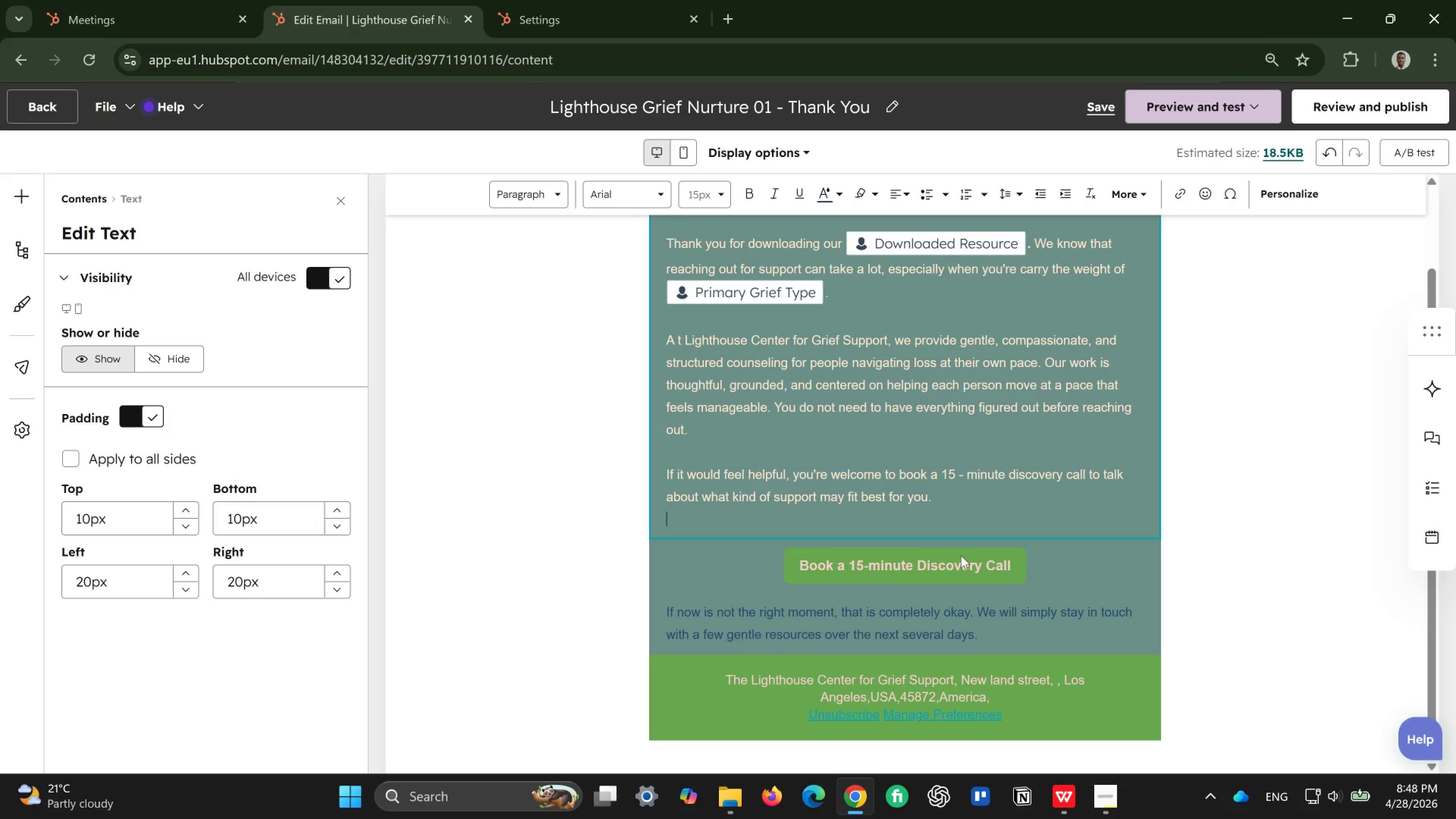 
key(Backspace)
 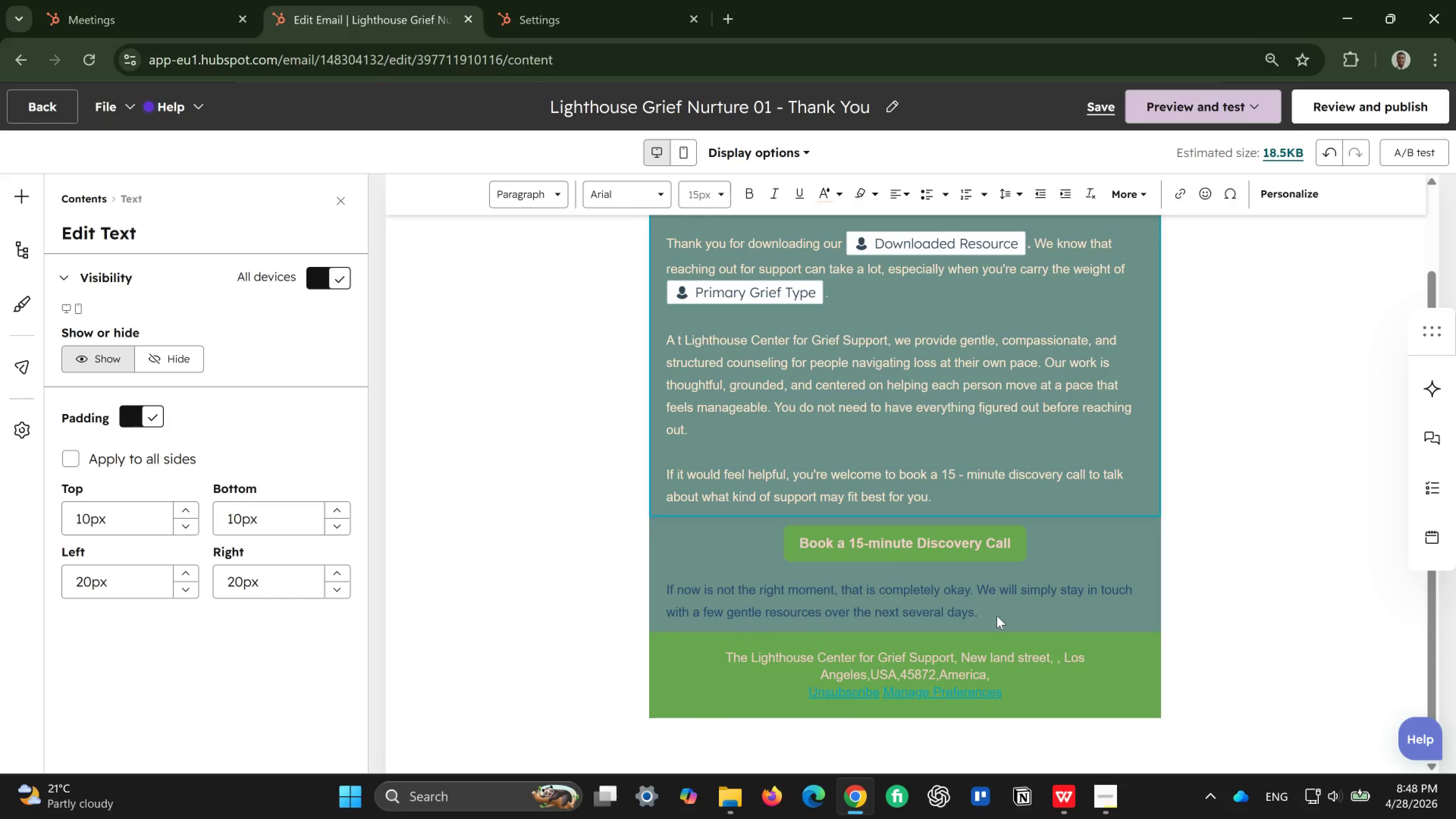 
left_click([997, 616])
 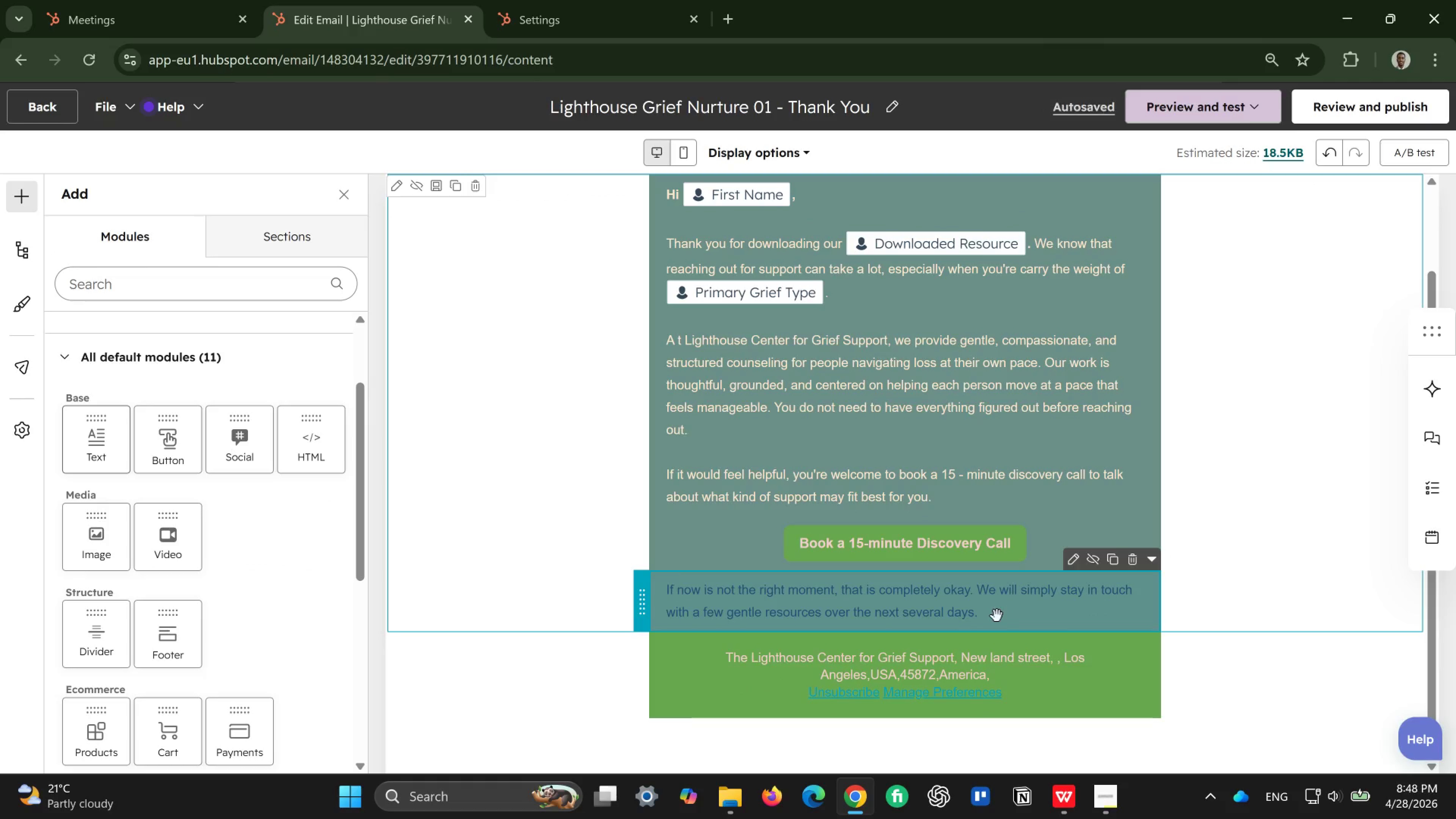 
double_click([997, 616])
 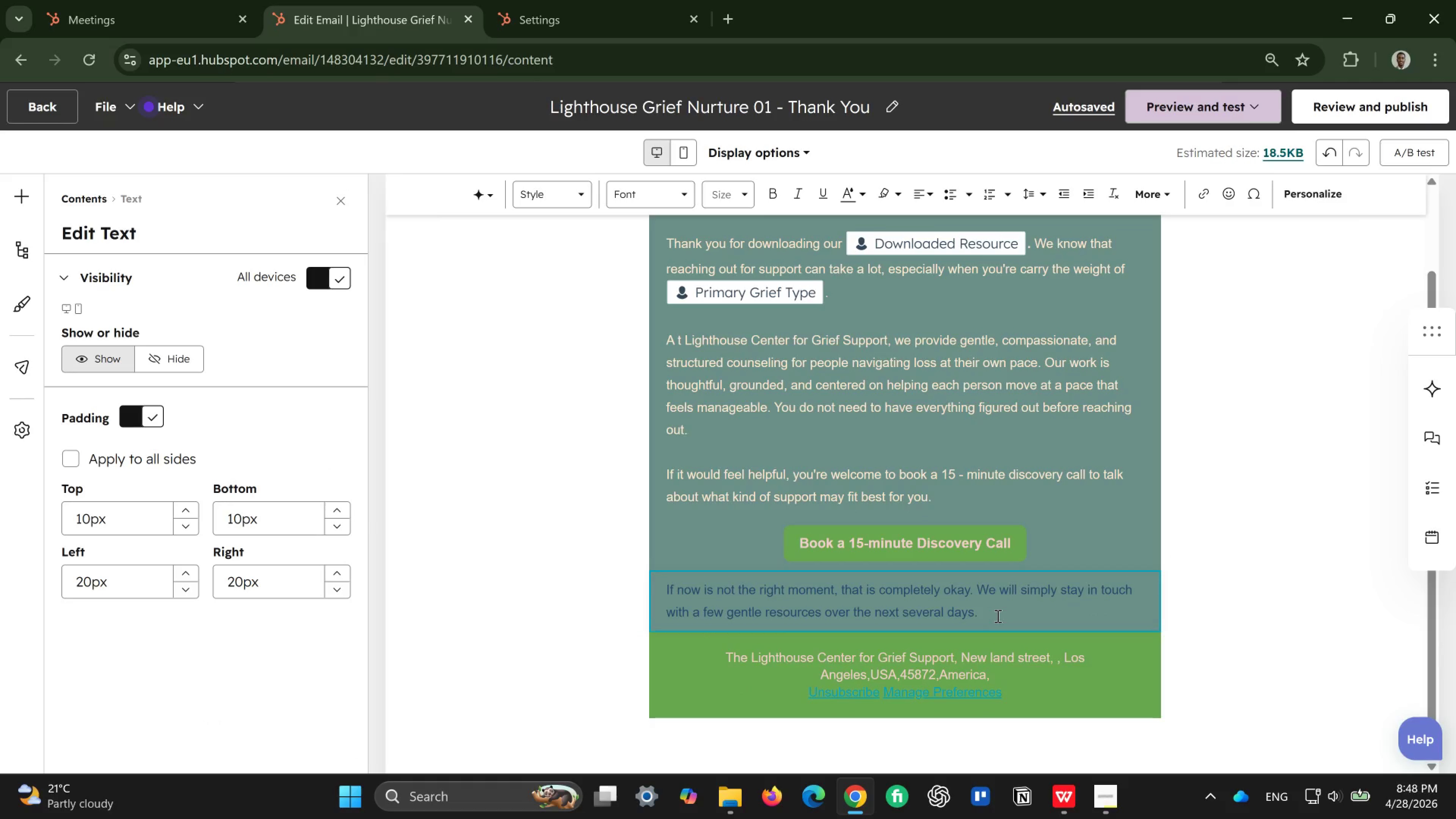 
key(Enter)
 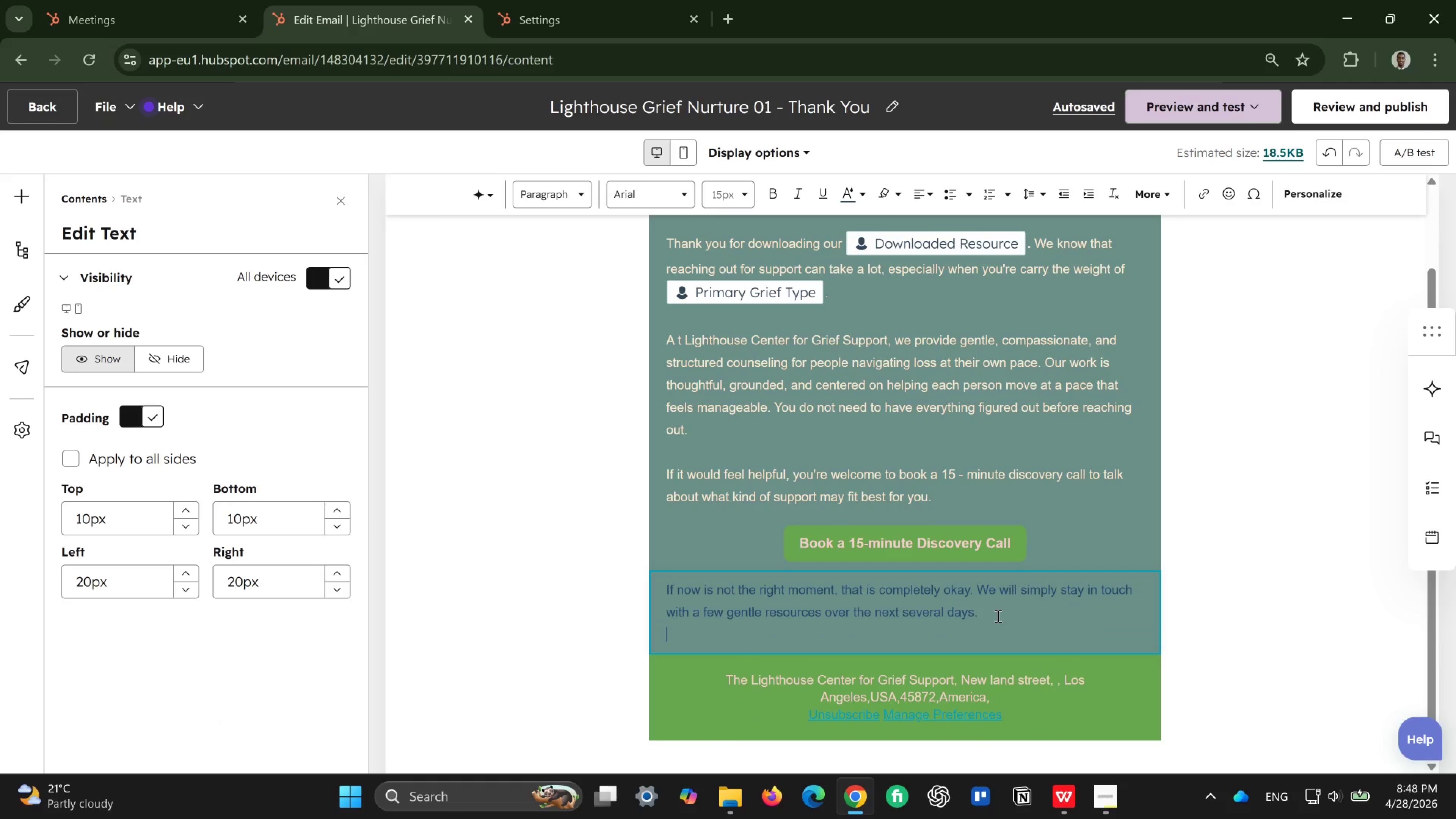 
key(Enter)
 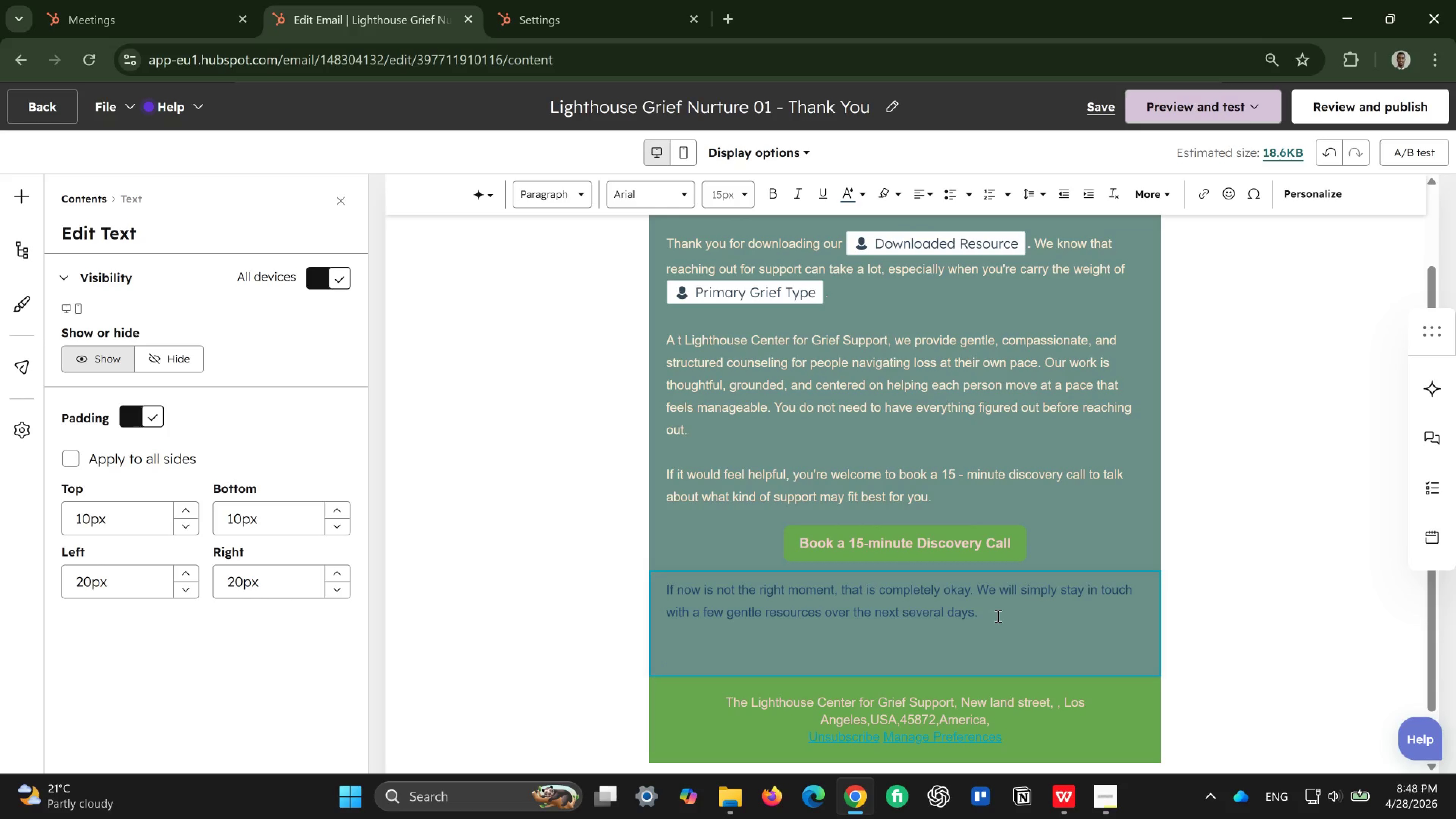 
key(Control+V)
 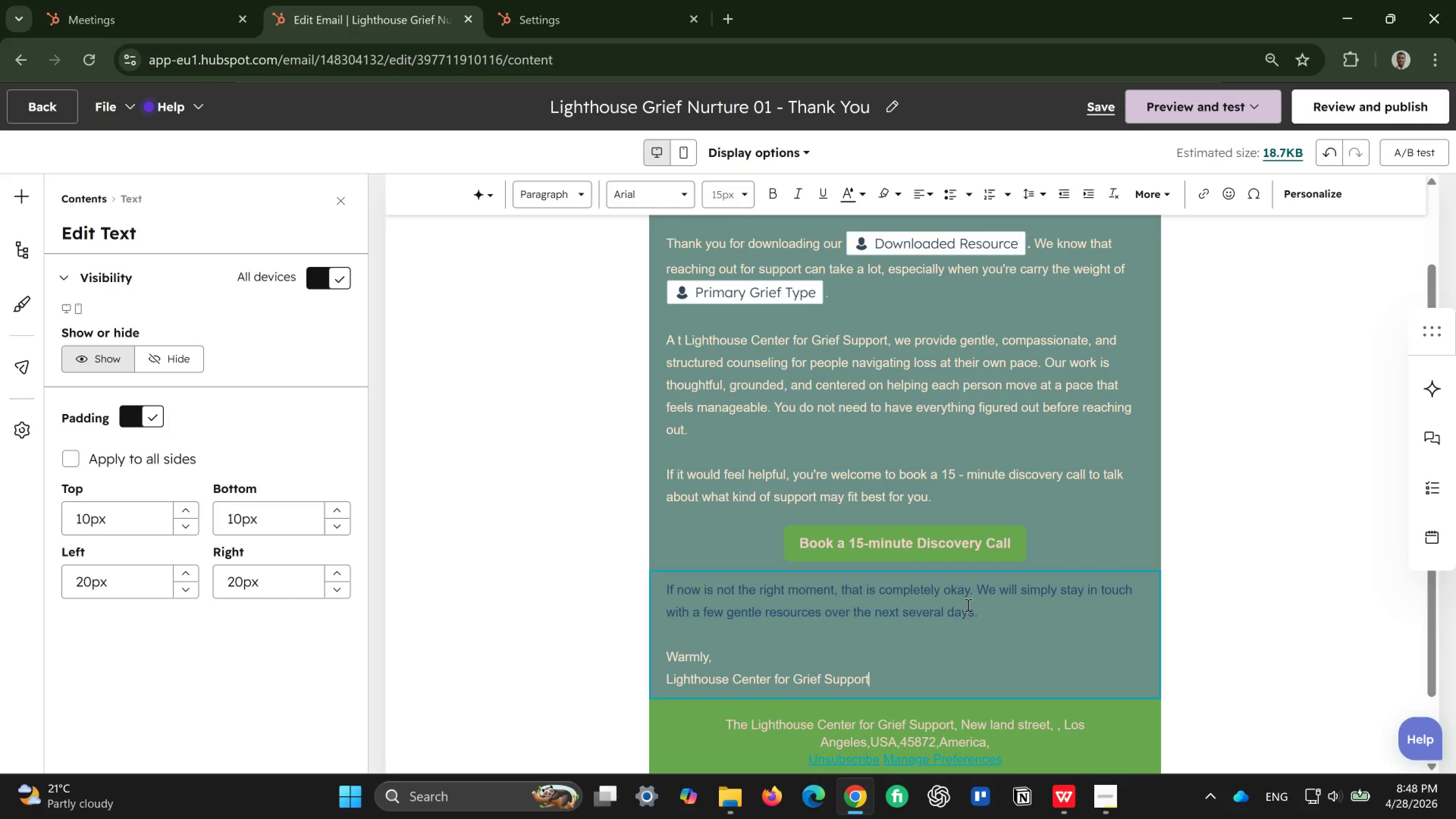 
left_click_drag(start_coordinate=[981, 617], to_coordinate=[655, 587])
 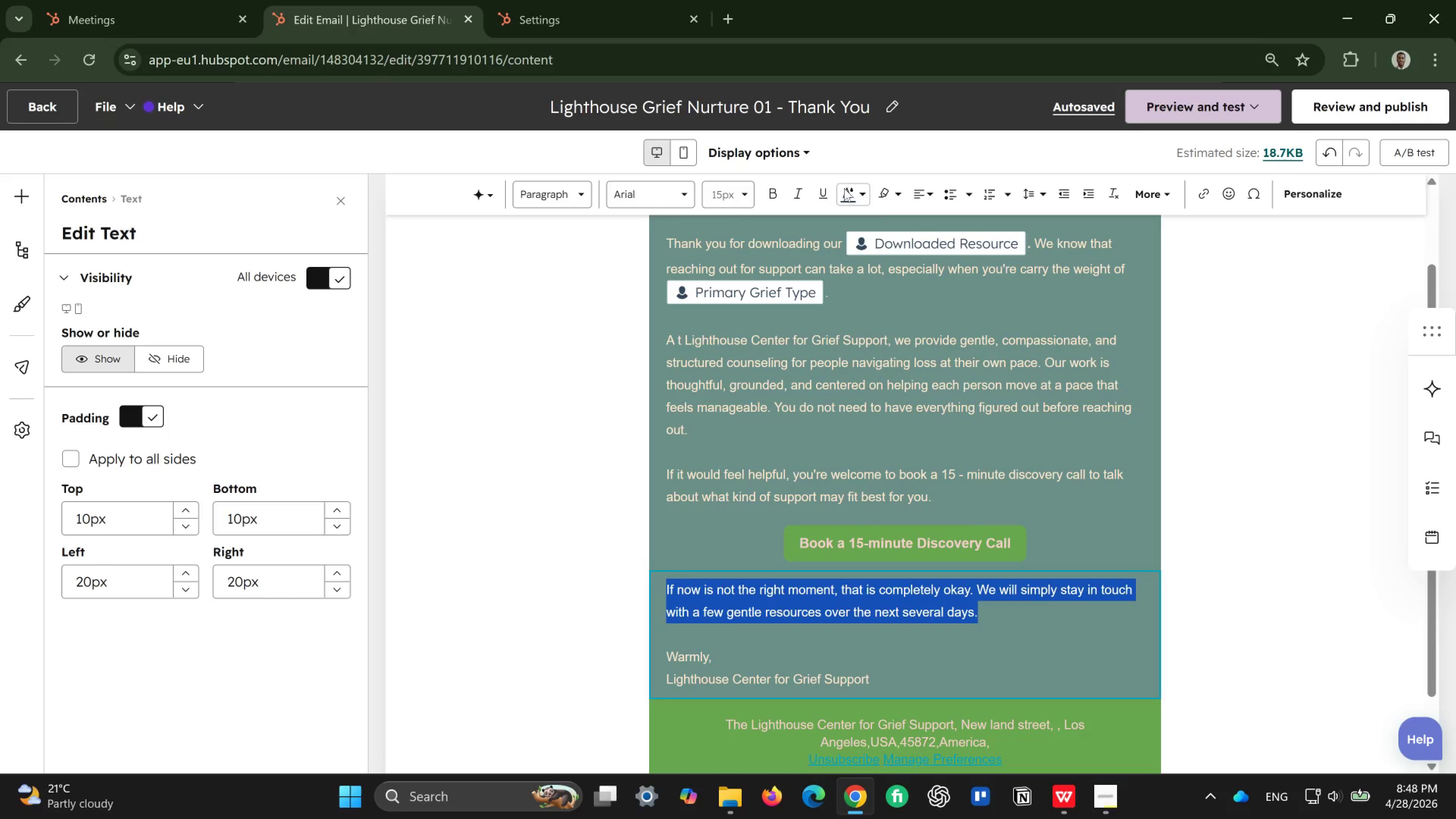 
left_click([857, 193])
 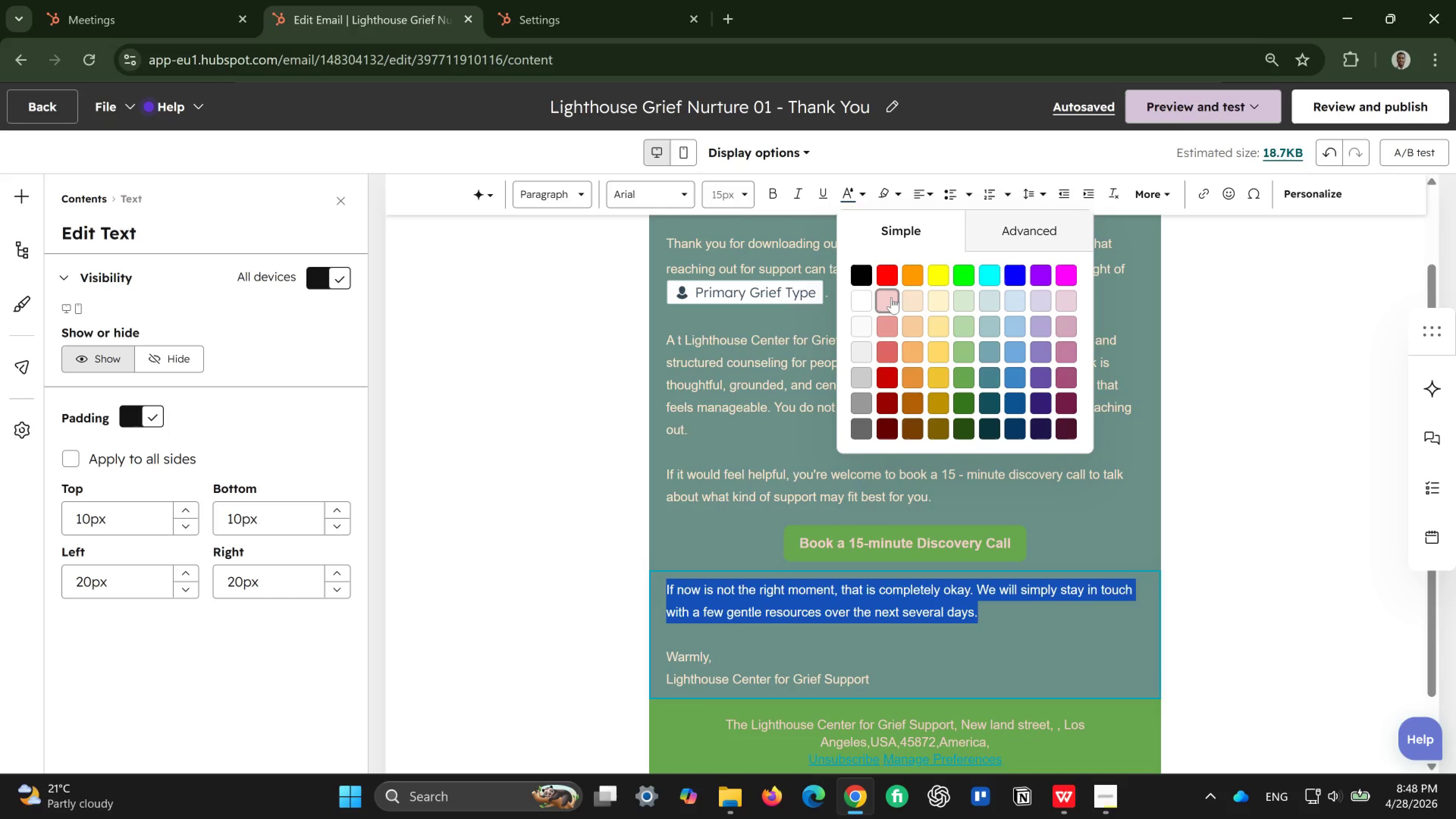 
left_click([891, 297])
 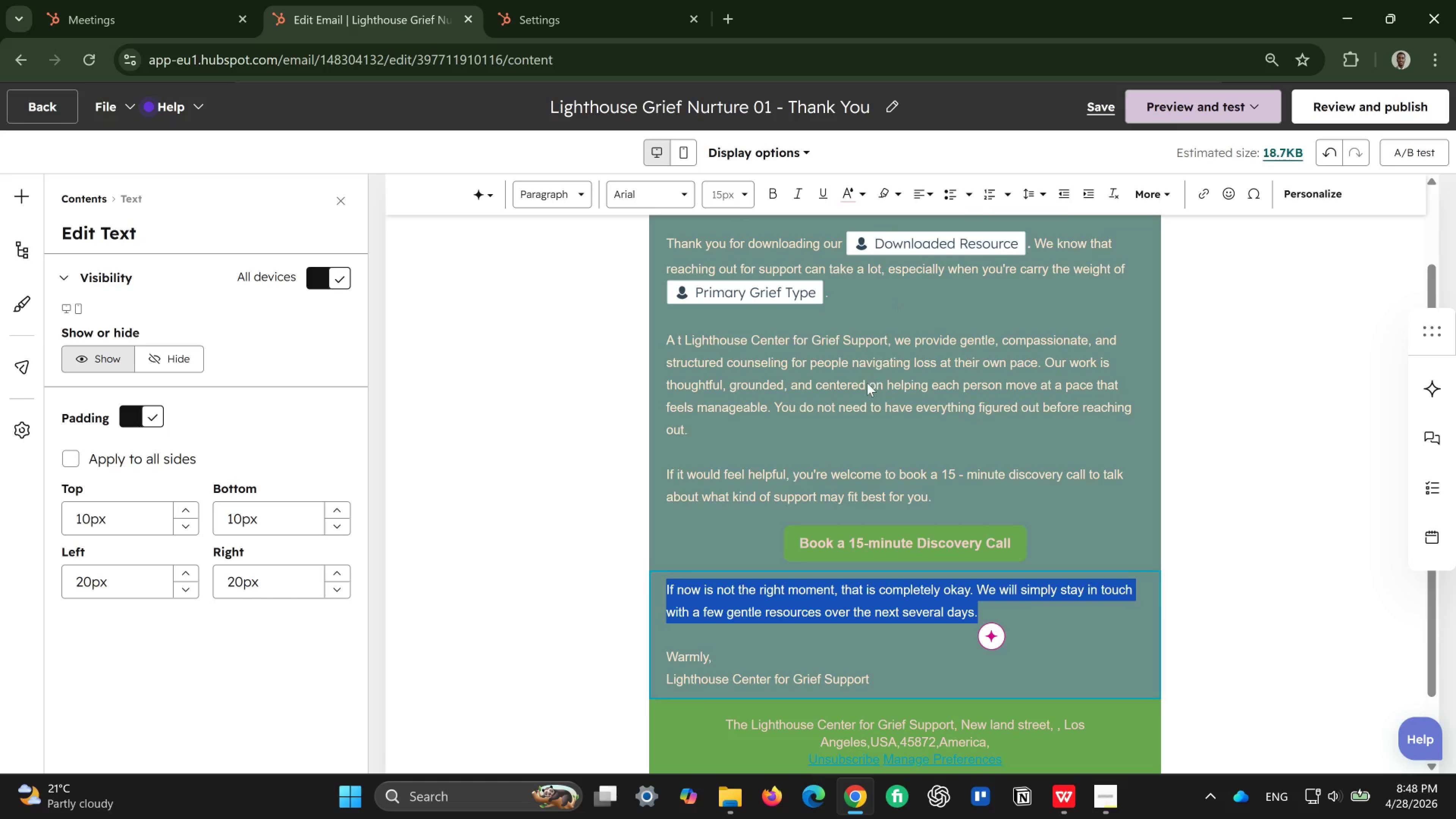 
left_click([867, 383])
 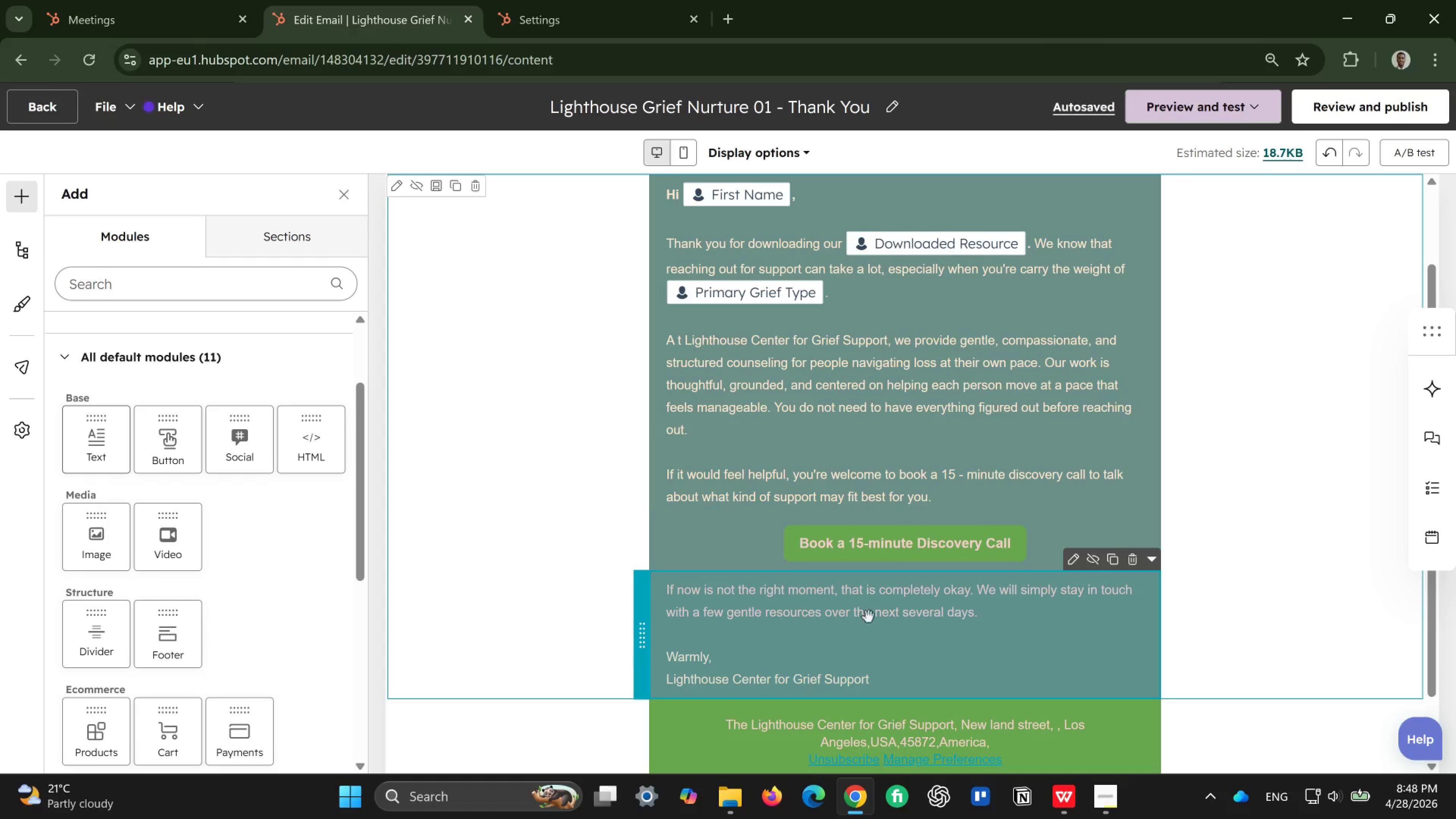 
double_click([940, 619])
 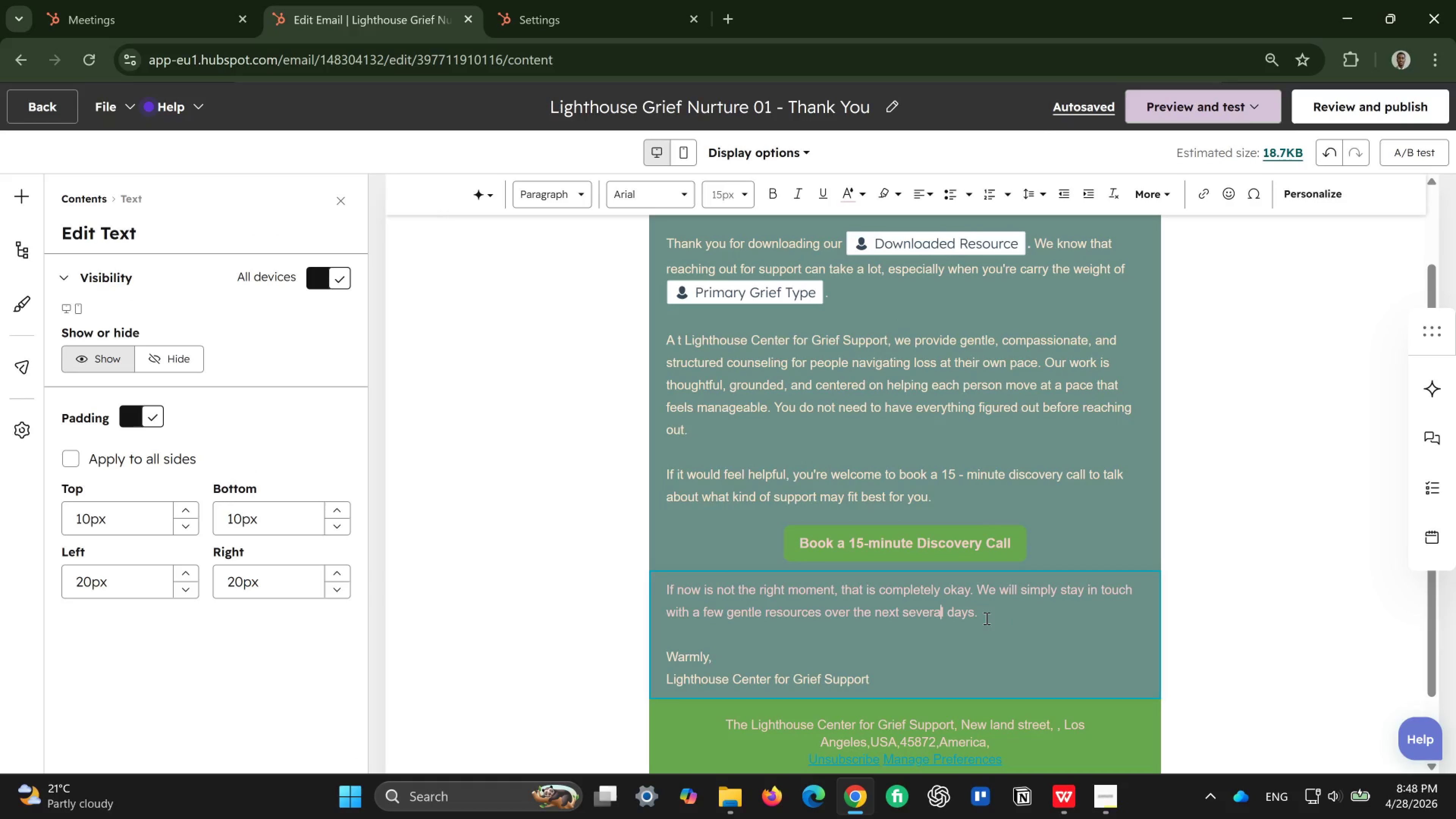 
left_click_drag(start_coordinate=[987, 620], to_coordinate=[625, 599])
 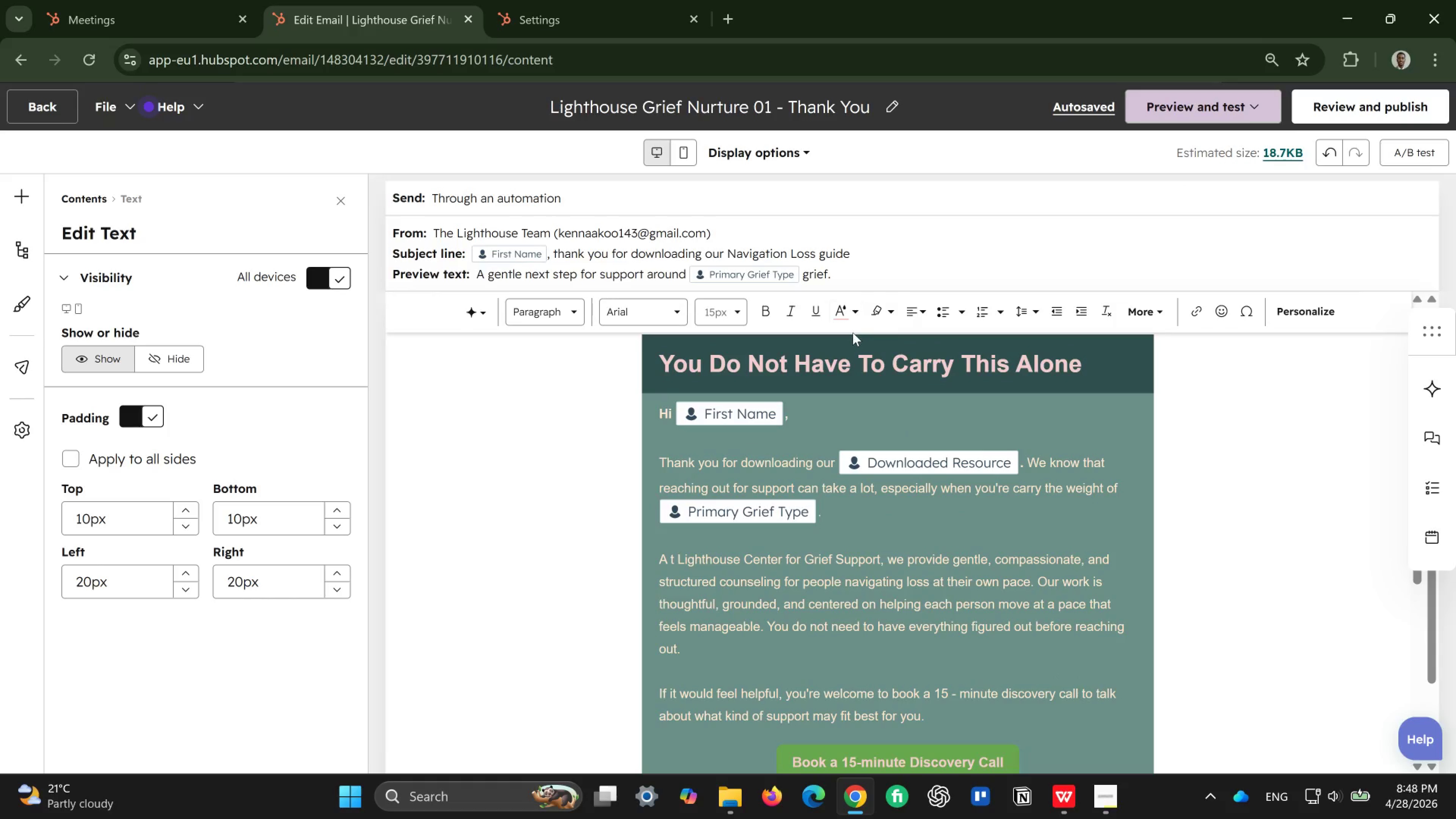 
left_click([851, 314])
 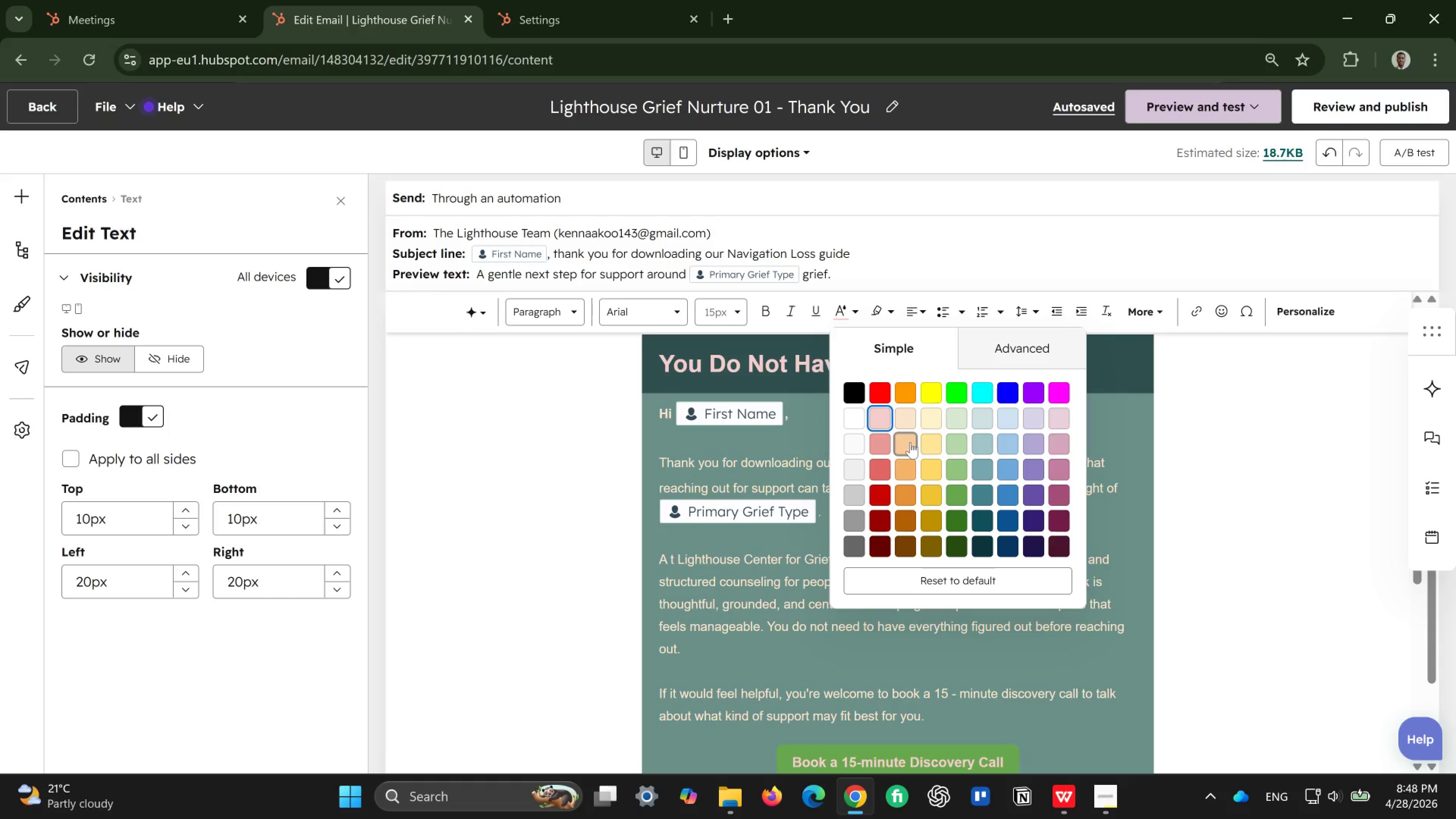 
left_click([910, 442])
 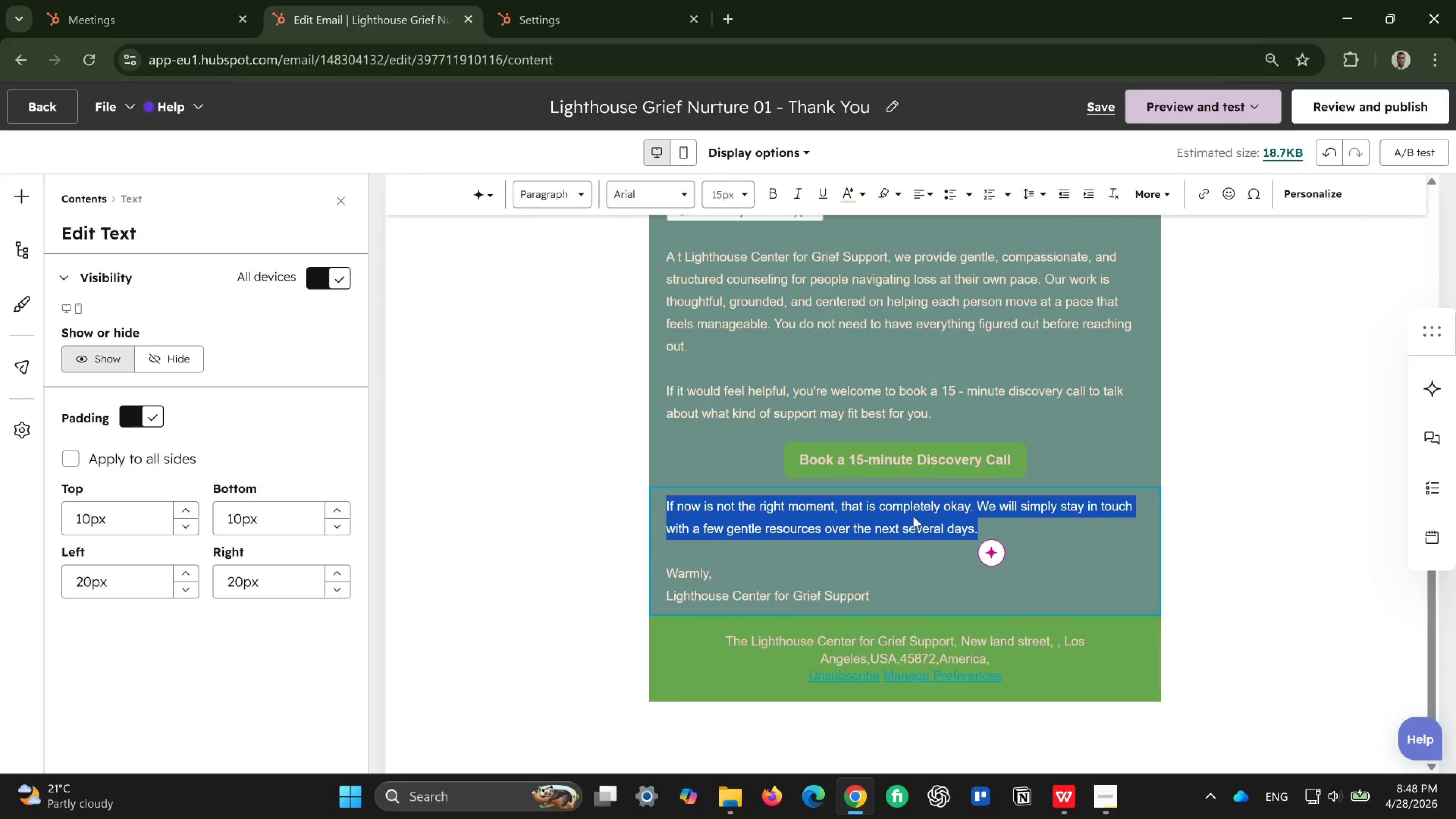 
left_click([920, 525])
 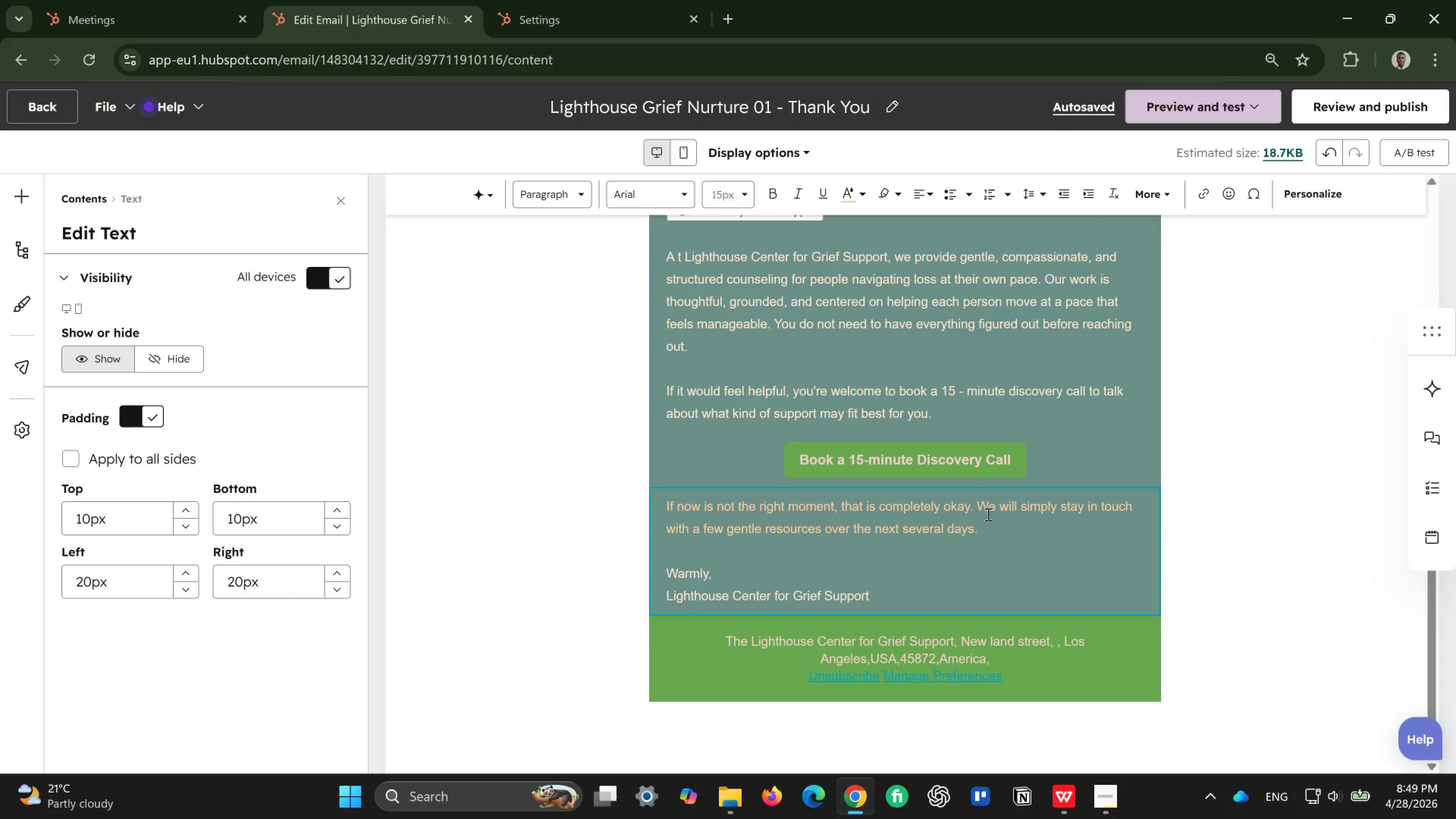 
wait(5.4)
 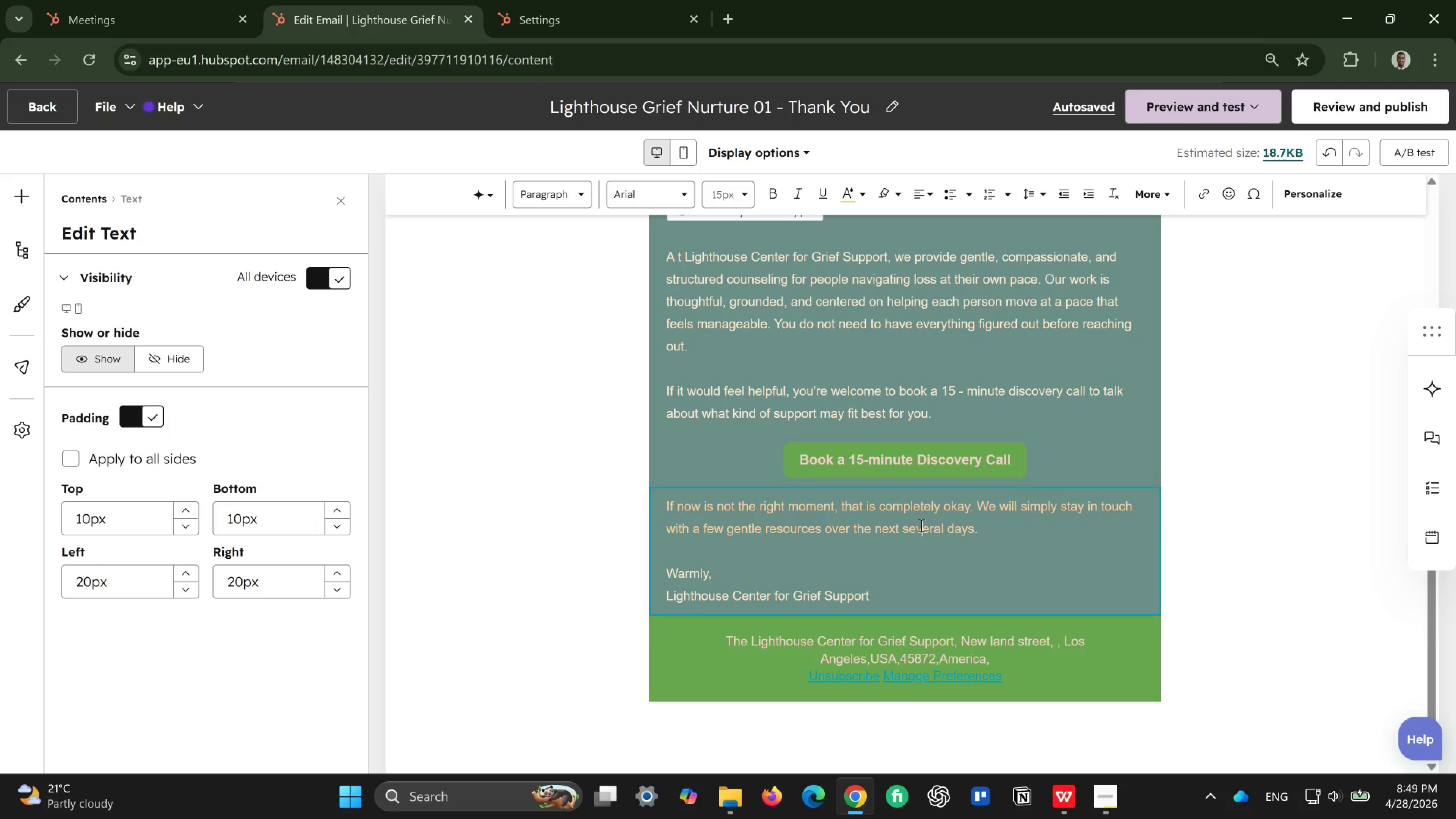 
left_click_drag(start_coordinate=[988, 531], to_coordinate=[666, 507])
 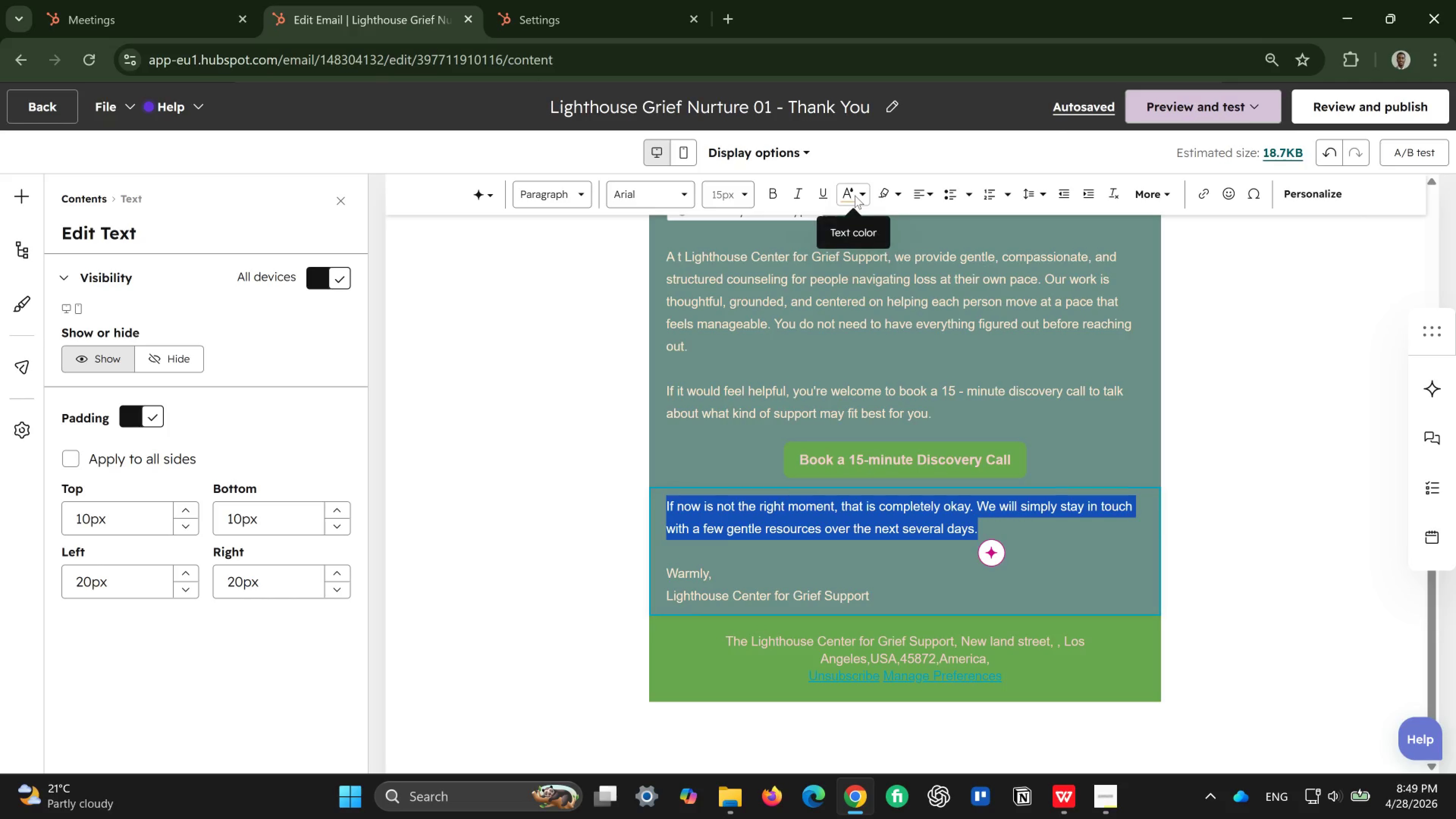 
left_click([857, 195])
 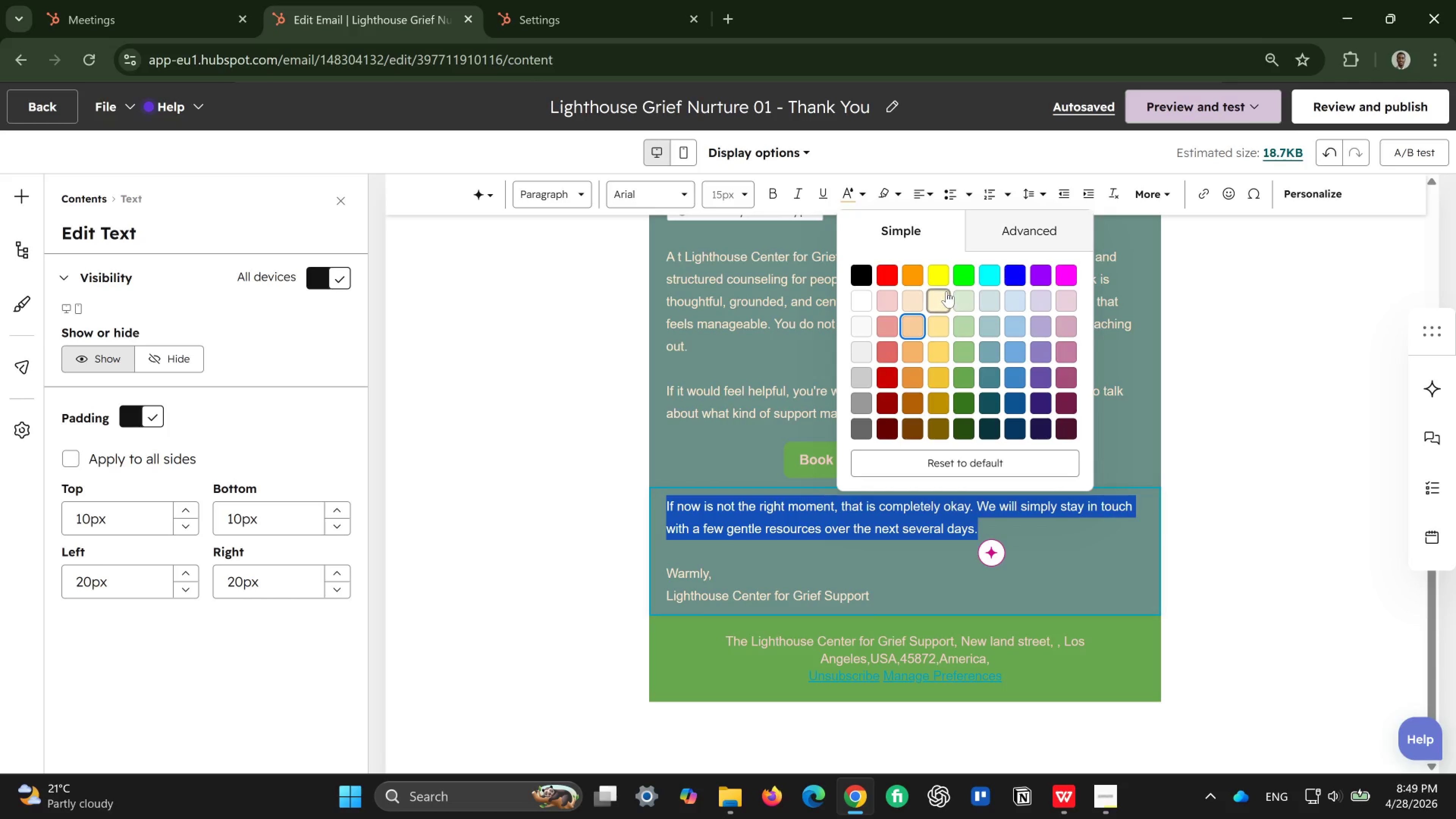 
left_click([946, 291])
 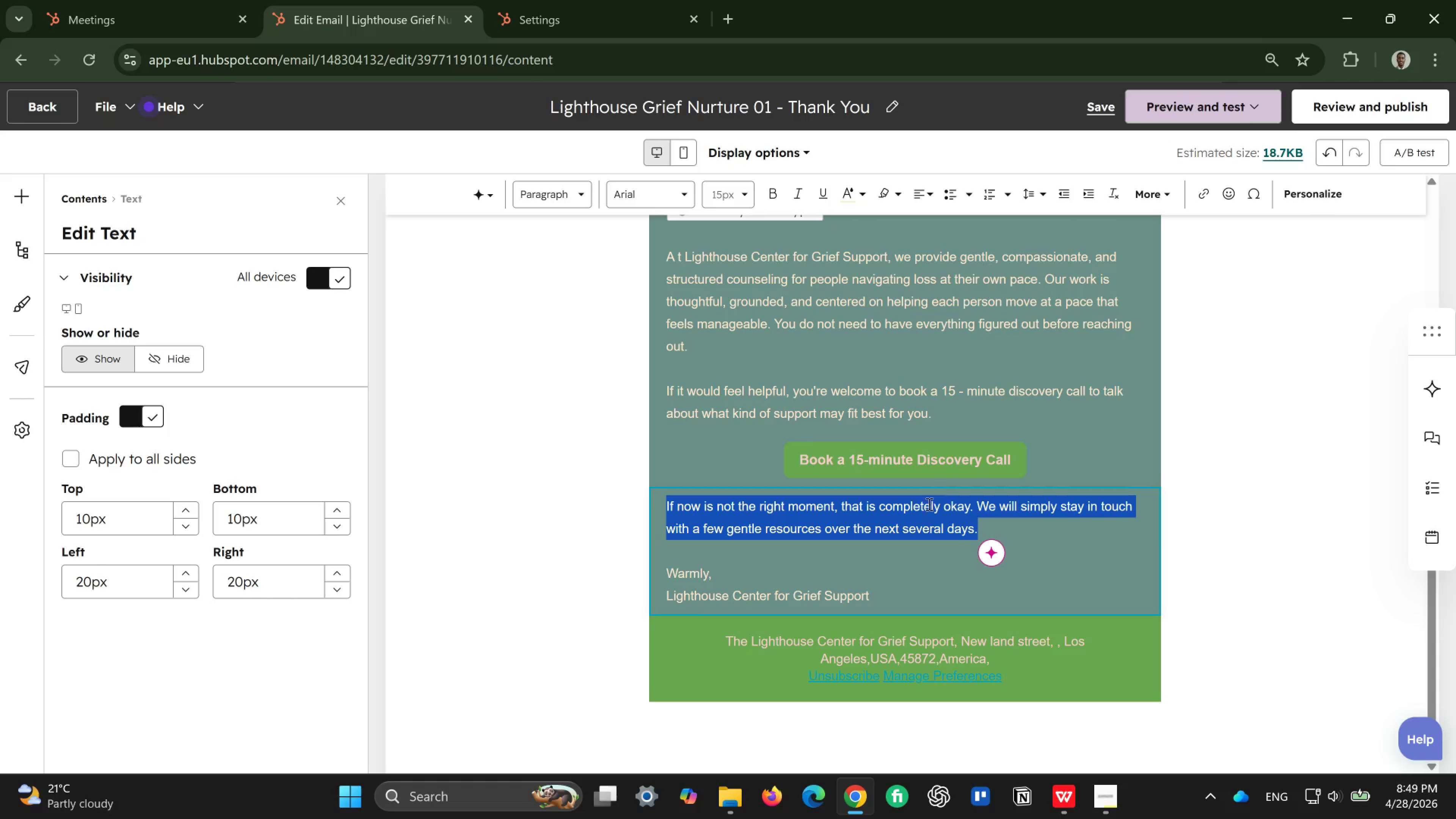 
left_click([927, 510])
 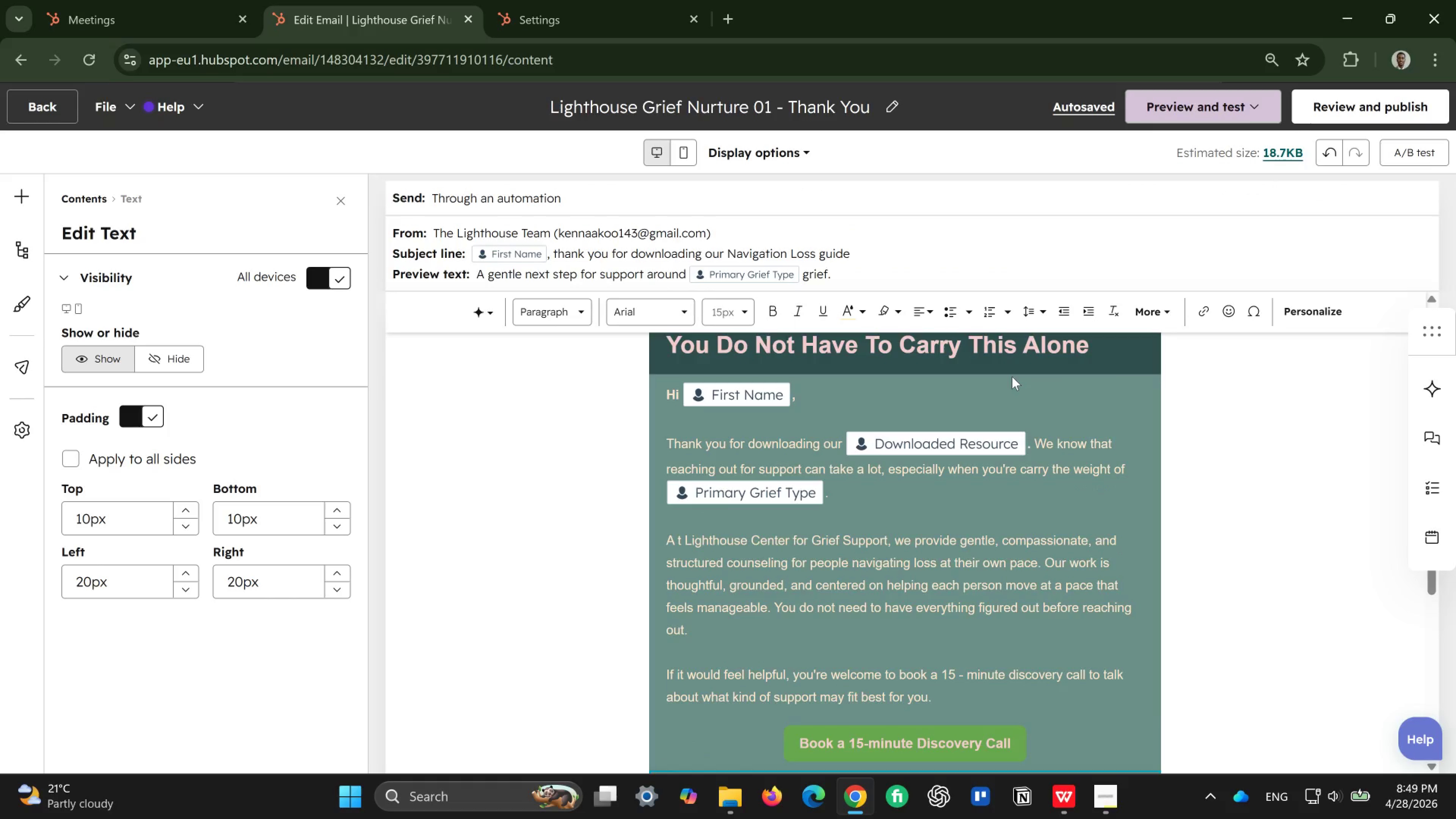 
wait(15.69)
 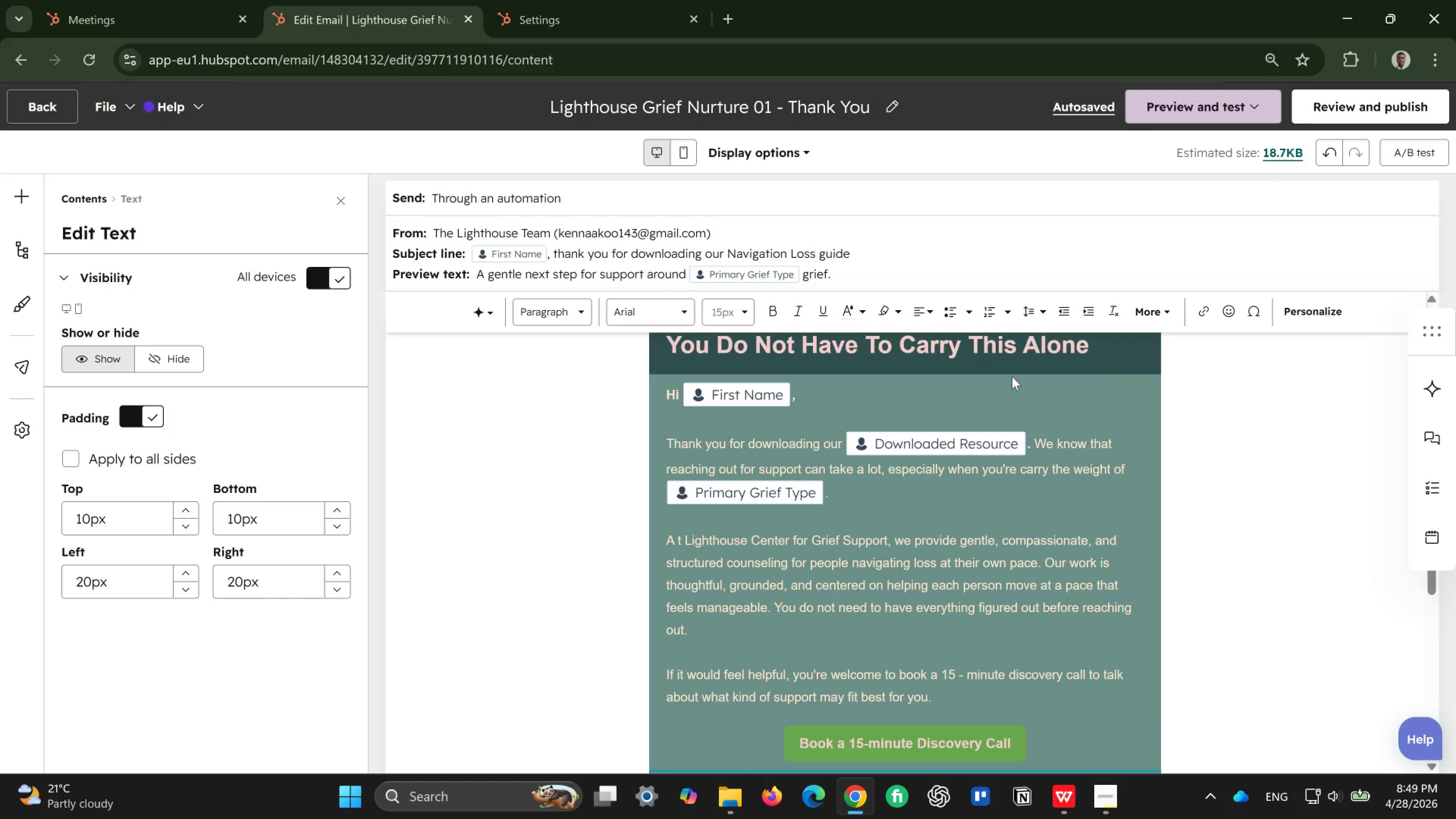 
left_click([583, 364])
 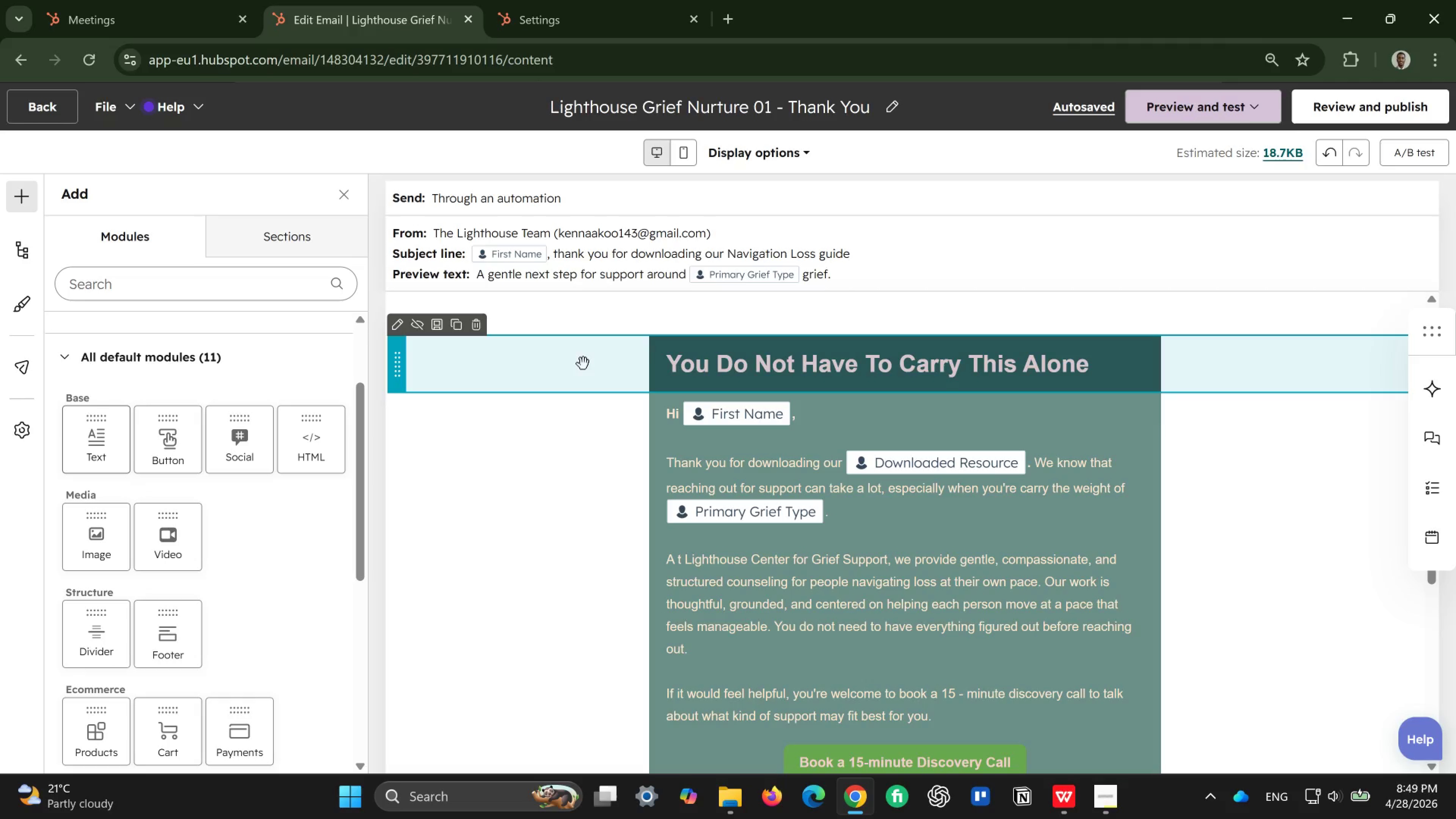 
double_click([583, 364])
 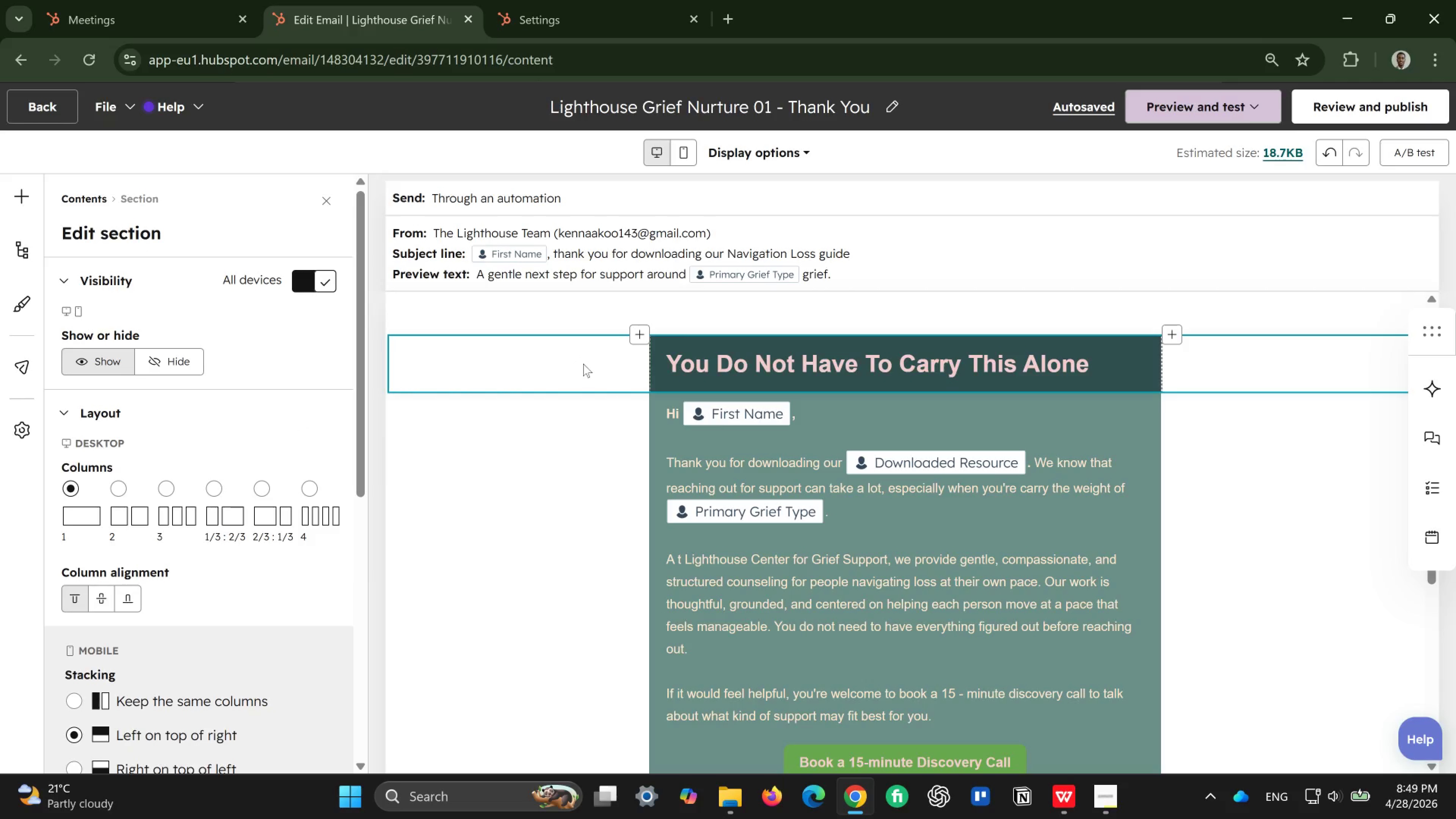 
mouse_move([240, 648])
 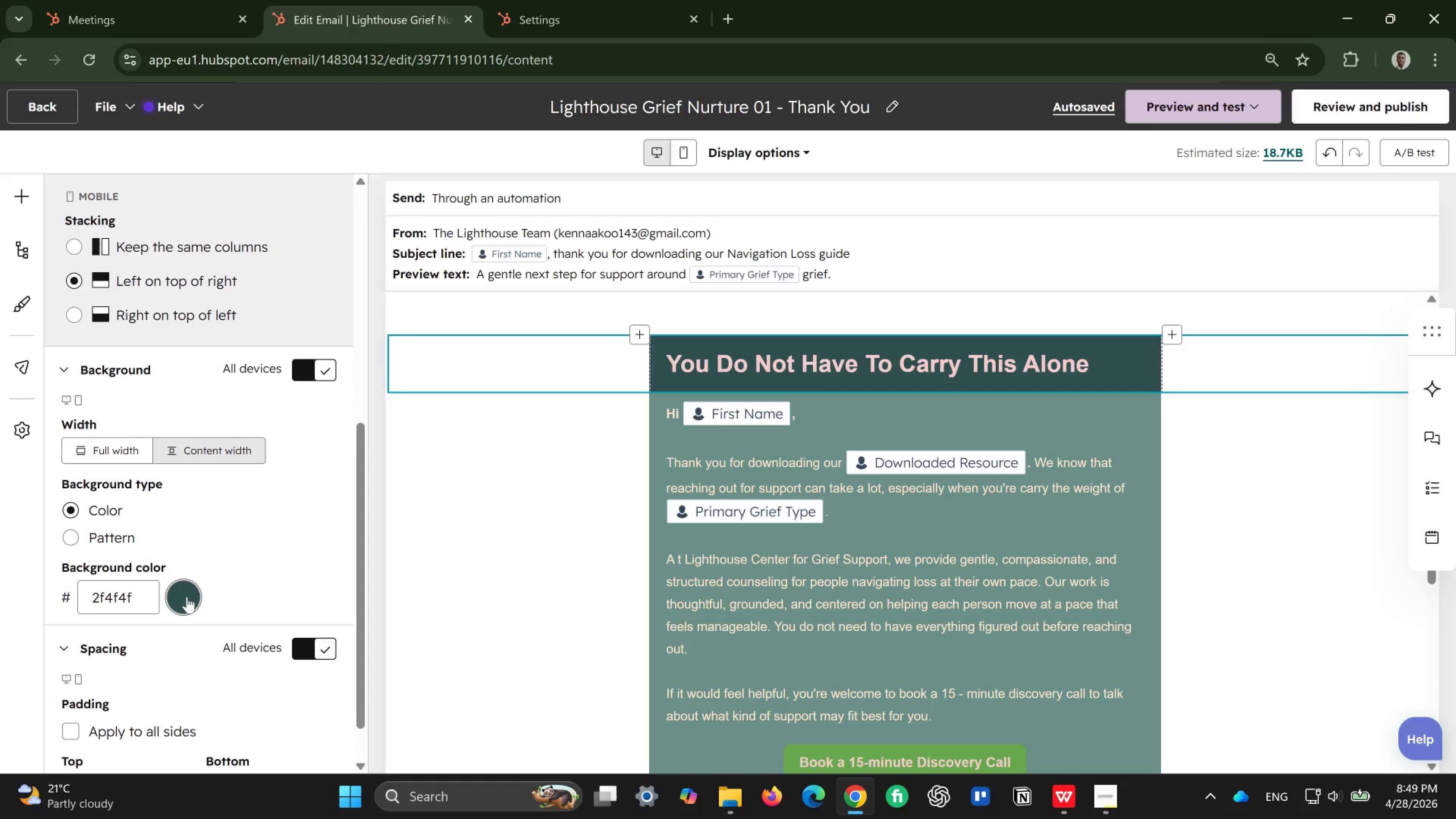 
left_click([187, 597])
 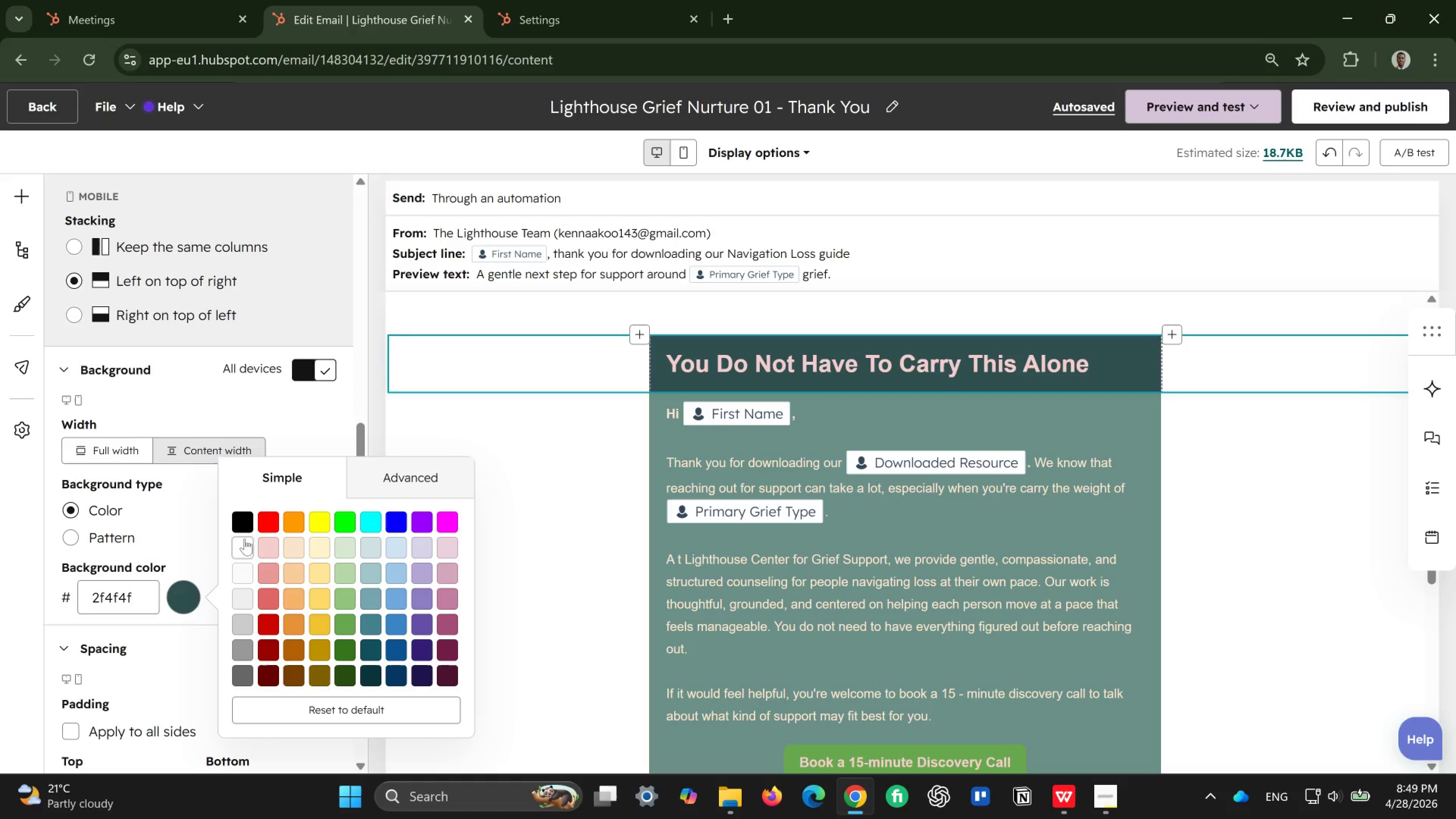 
left_click([243, 542])
 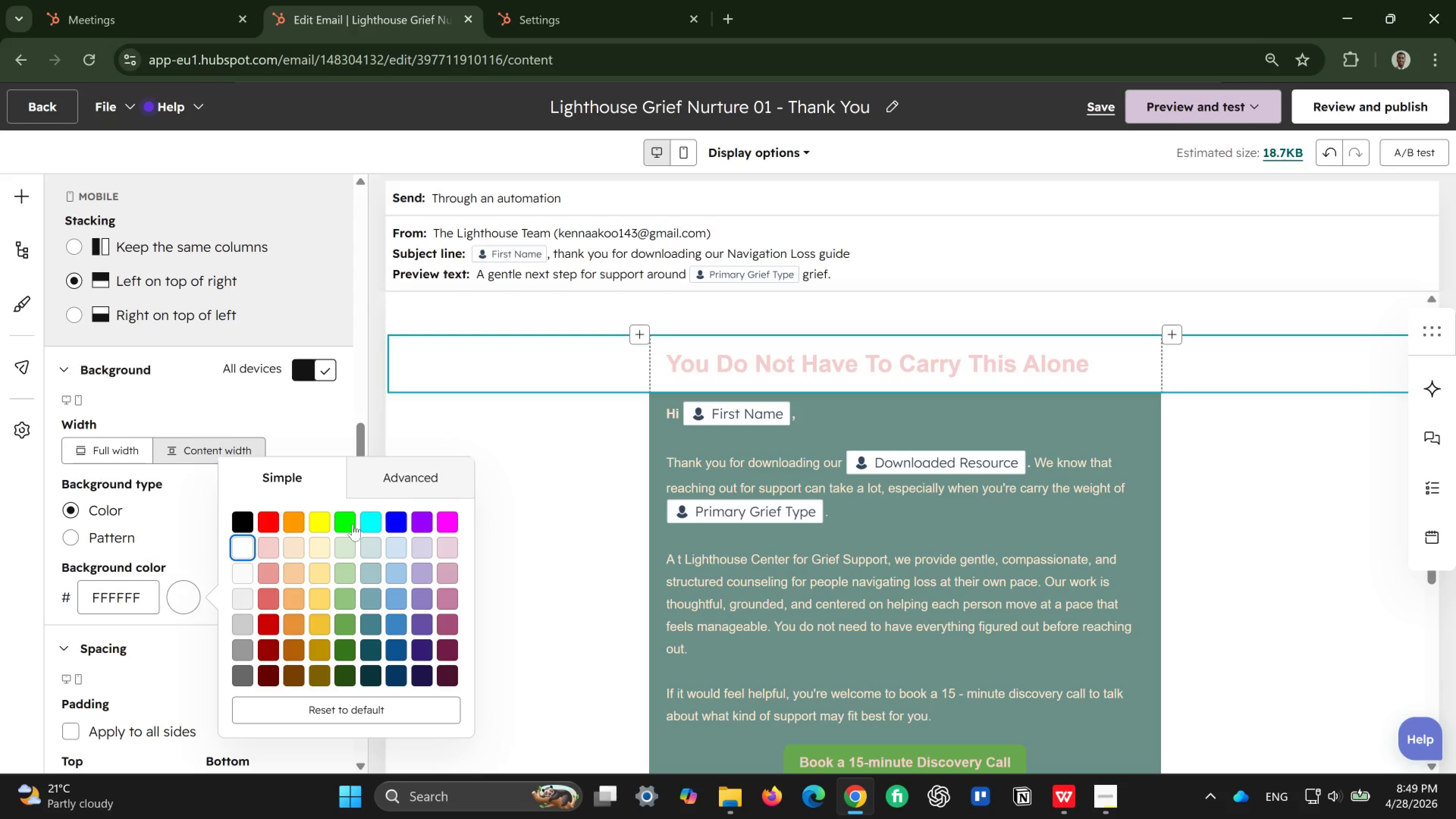 
left_click([542, 469])
 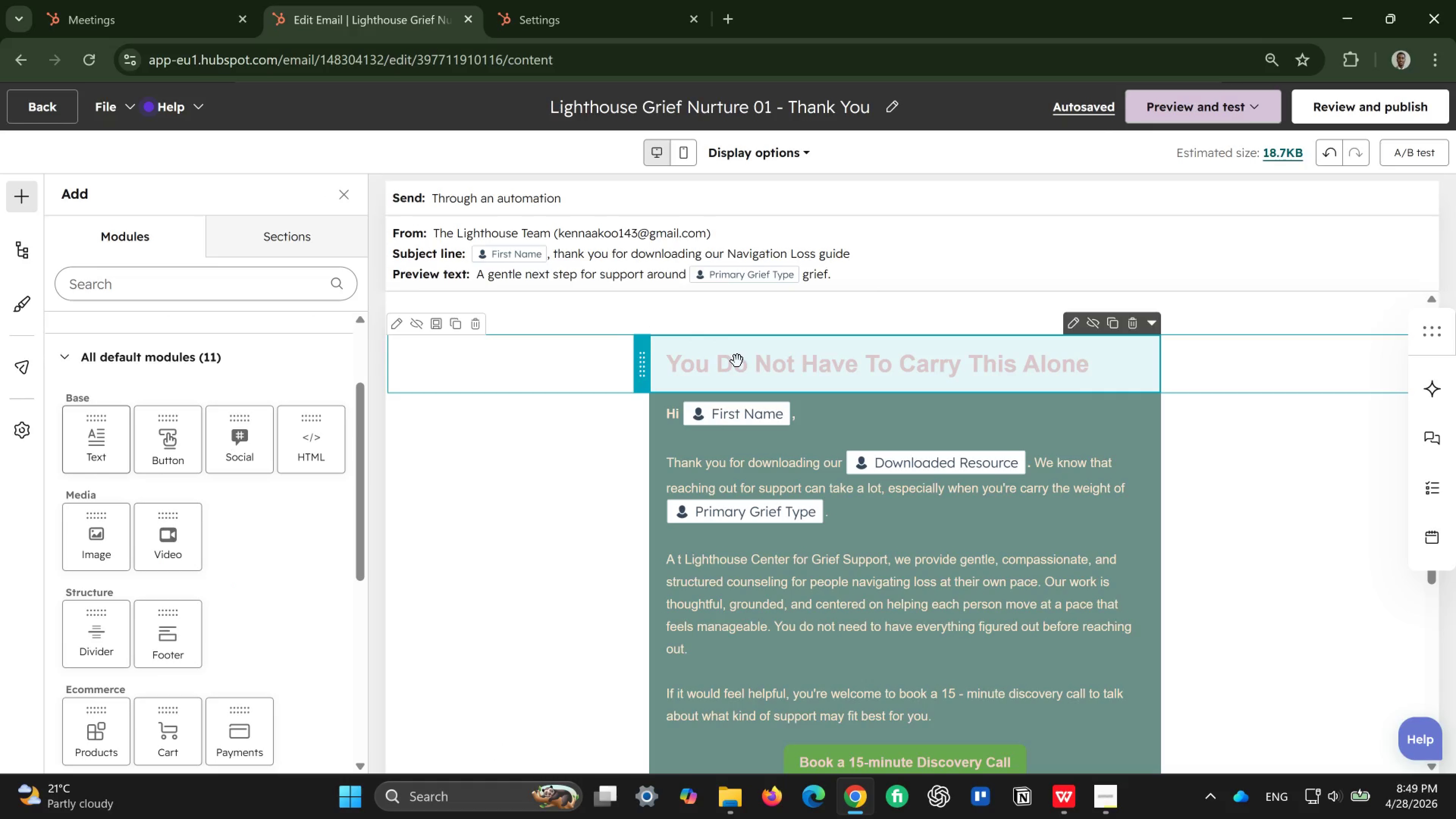 
double_click([737, 361])
 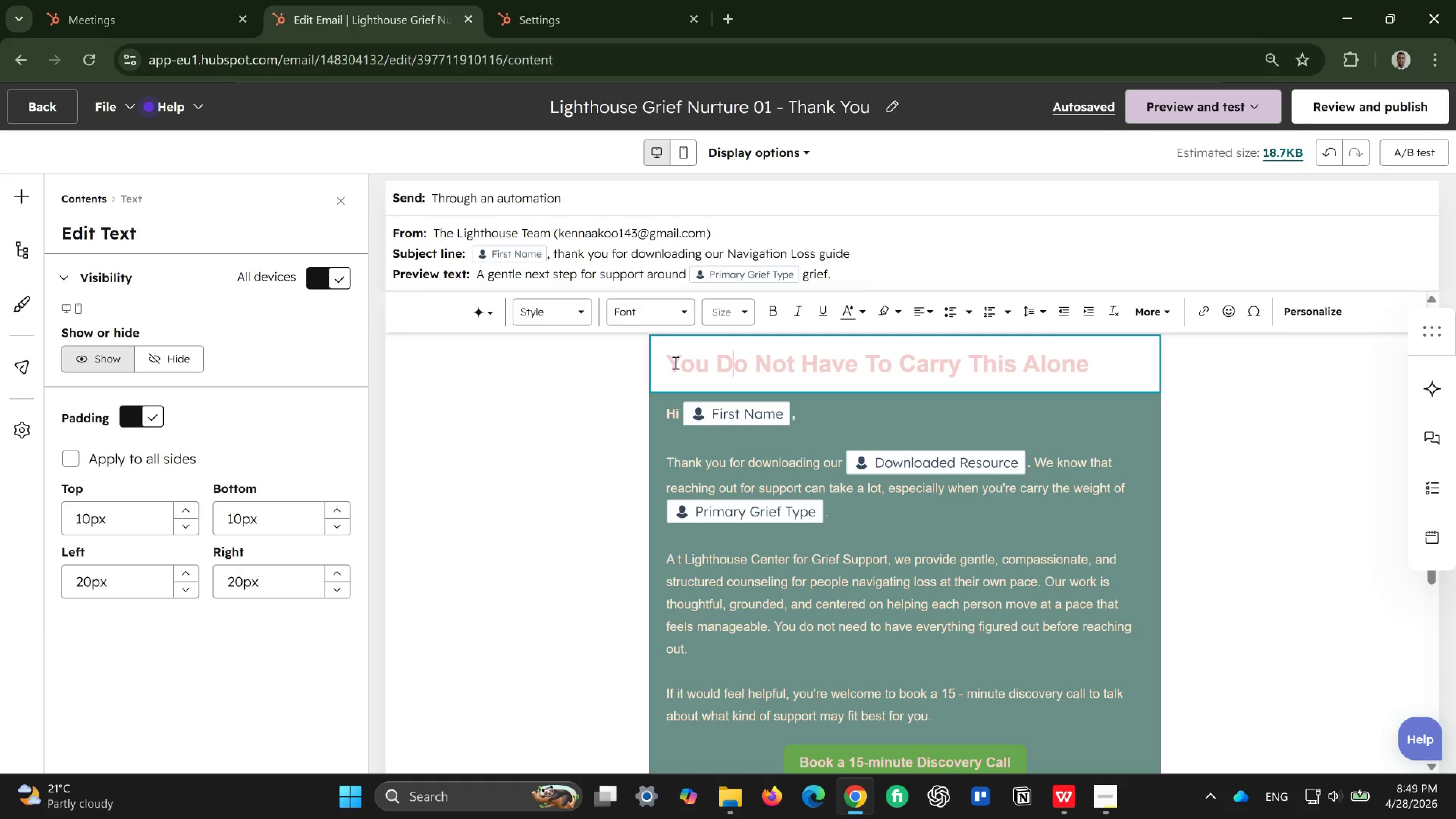 
key(Control+ControlLeft)
 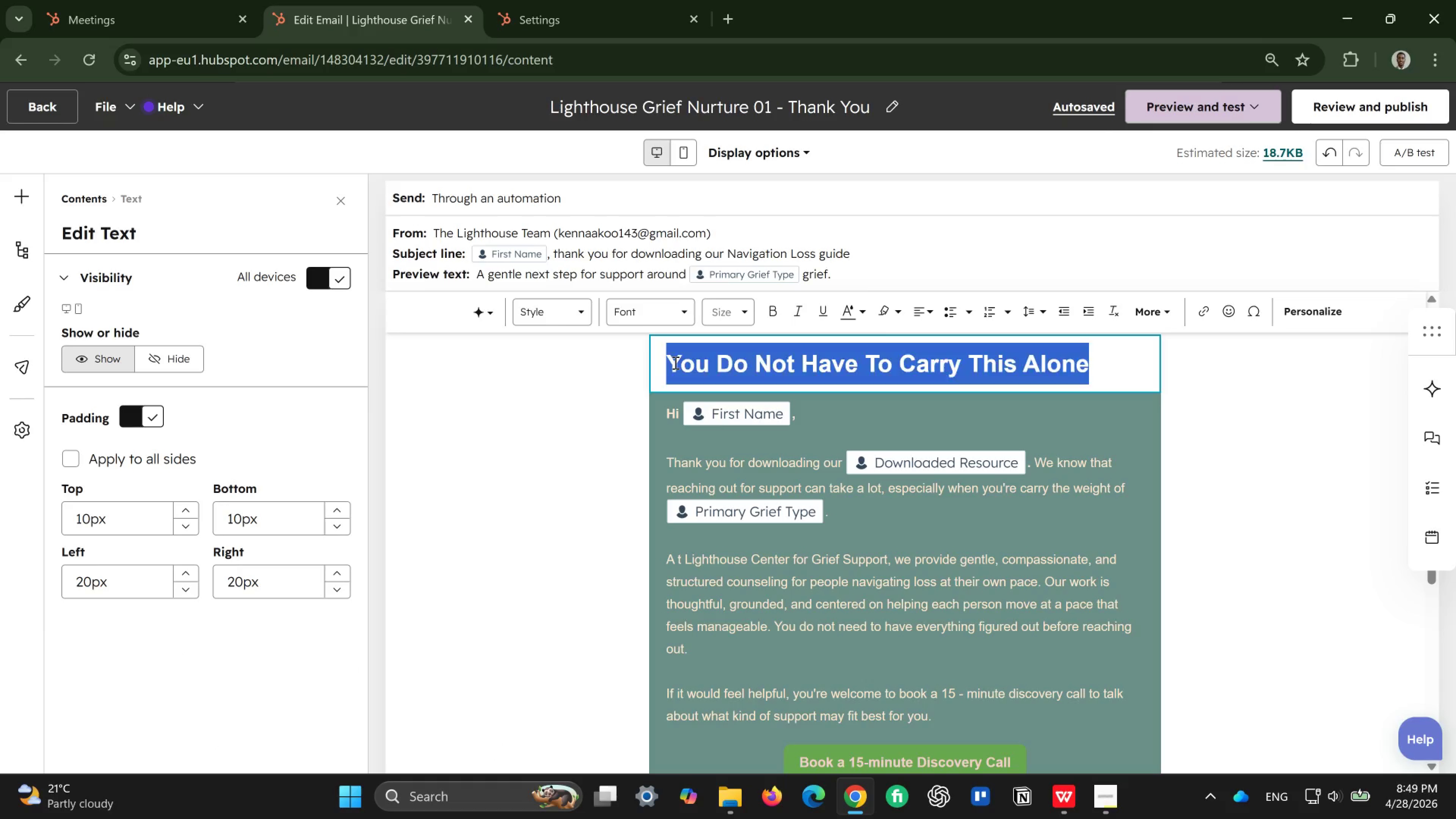 
key(Control+A)
 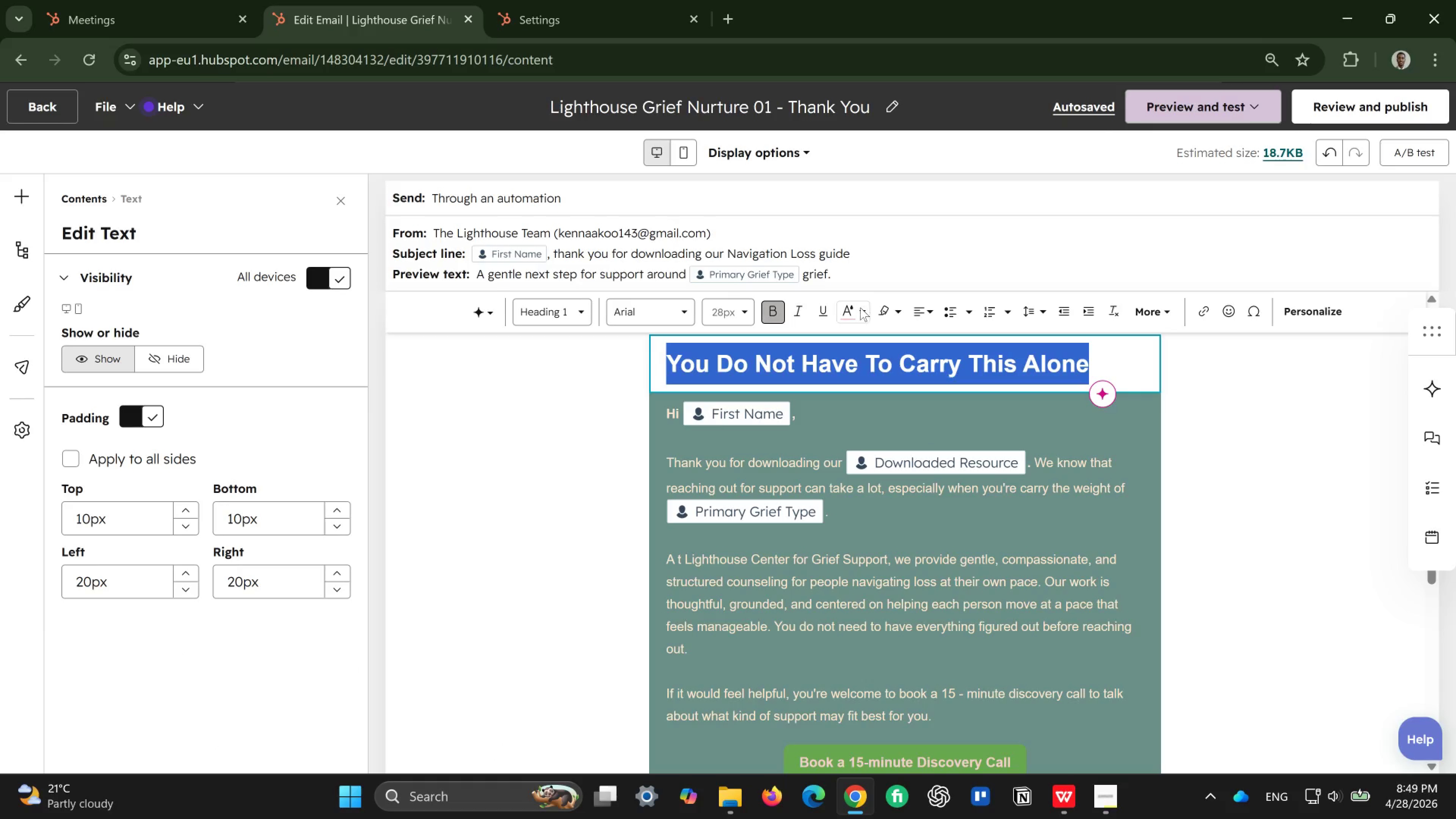 
left_click([860, 313])
 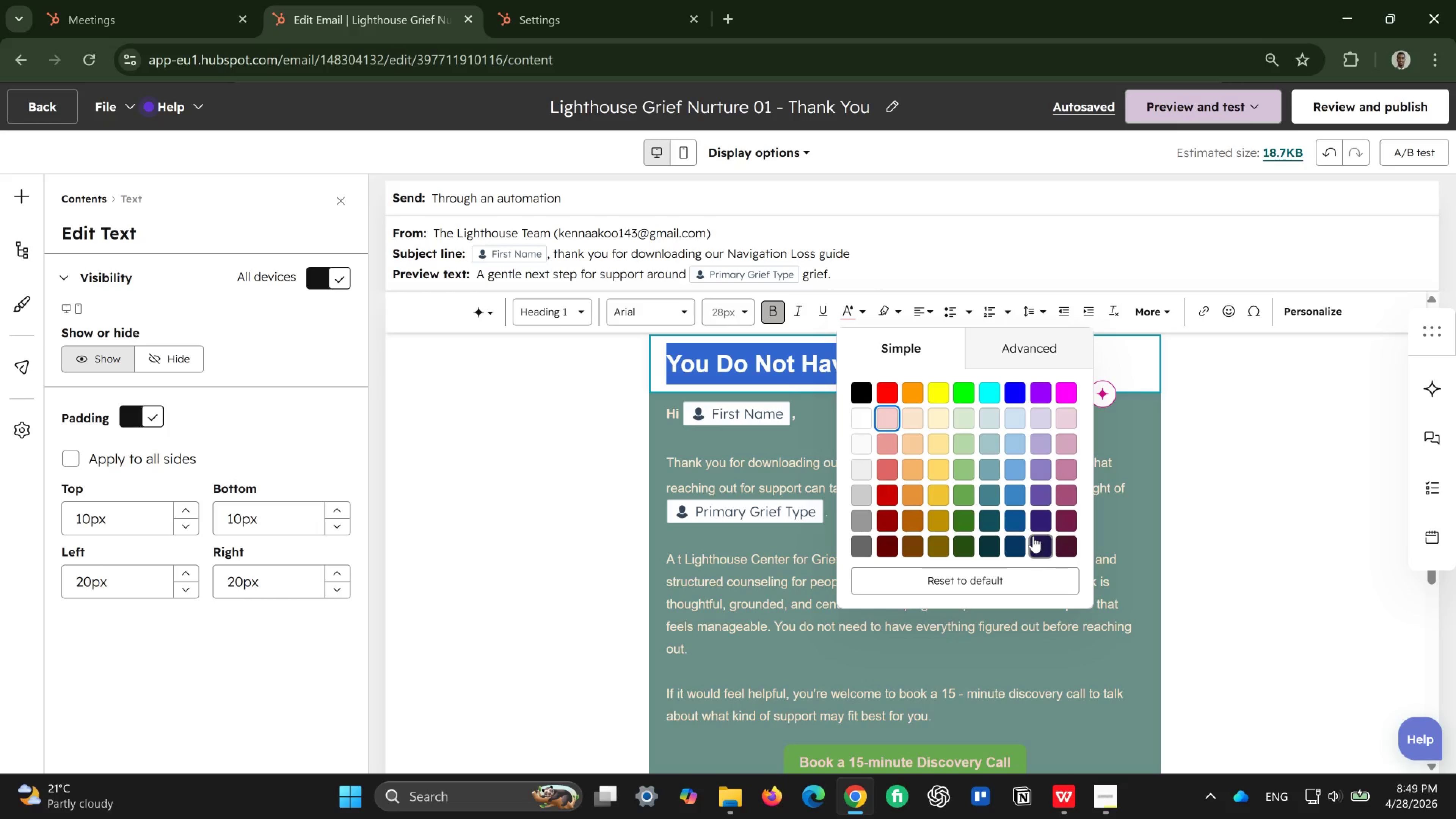 
left_click([991, 537])
 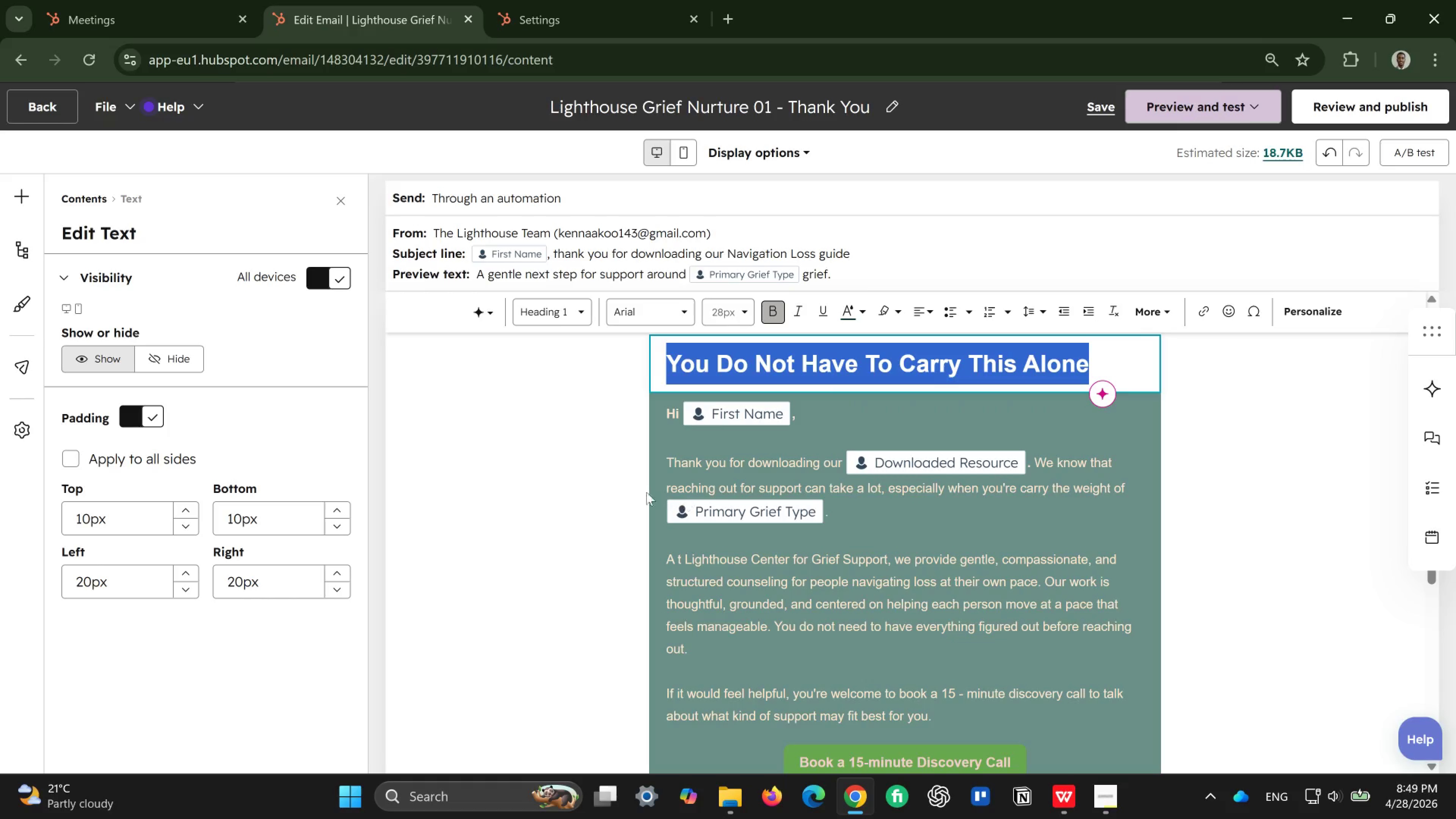 
left_click([625, 490])
 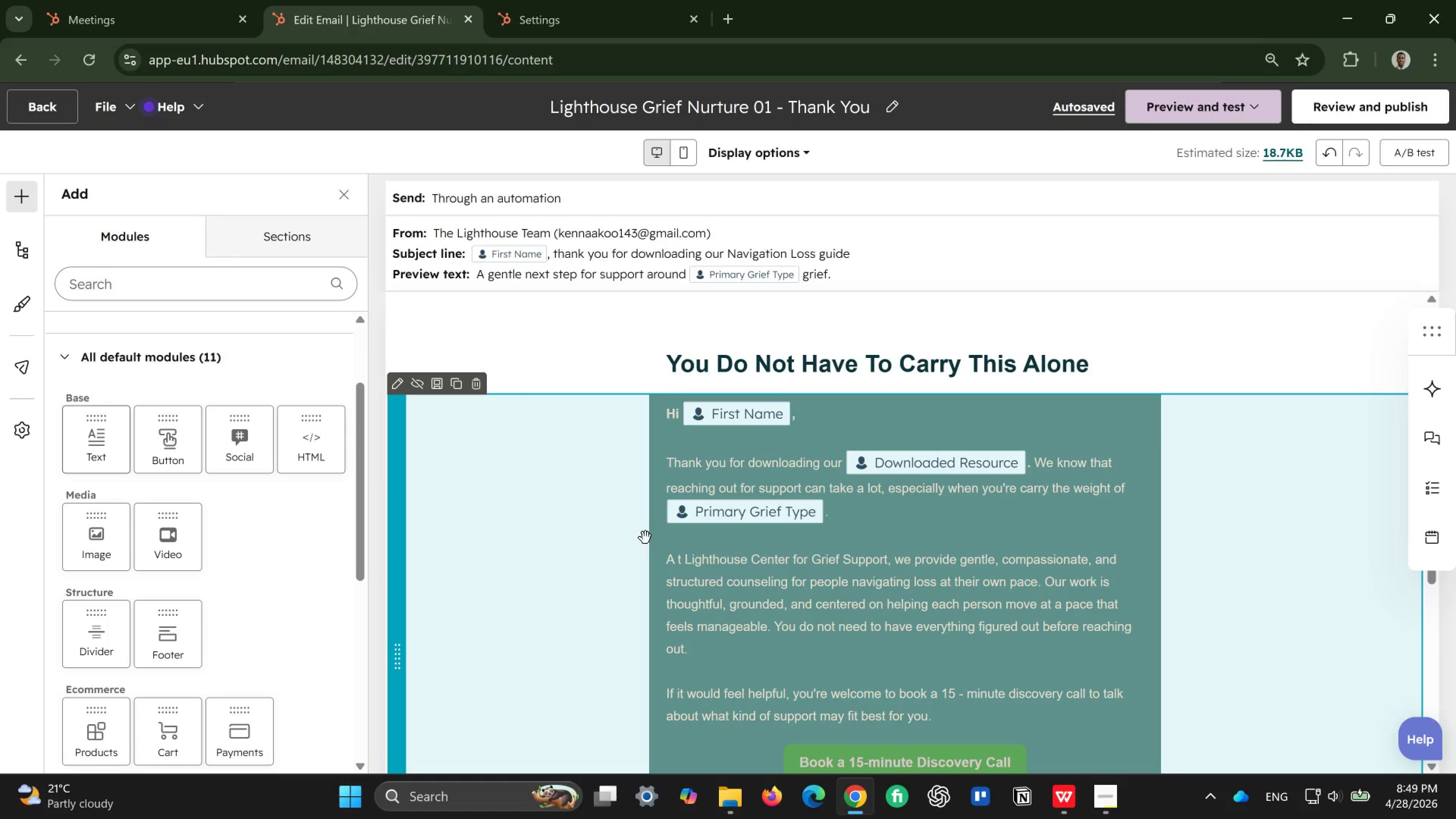 
wait(8.61)
 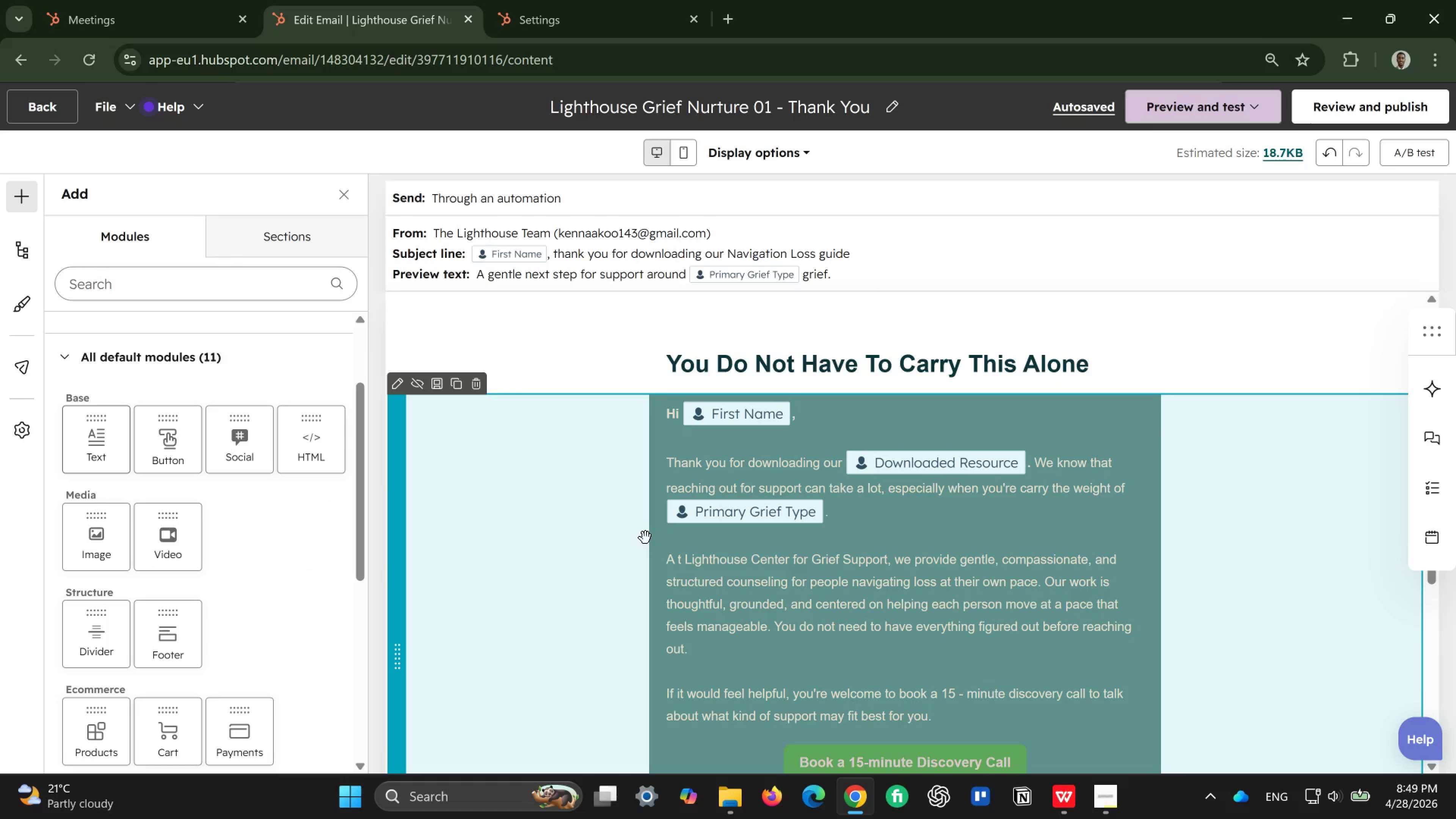 
left_click([398, 329])
 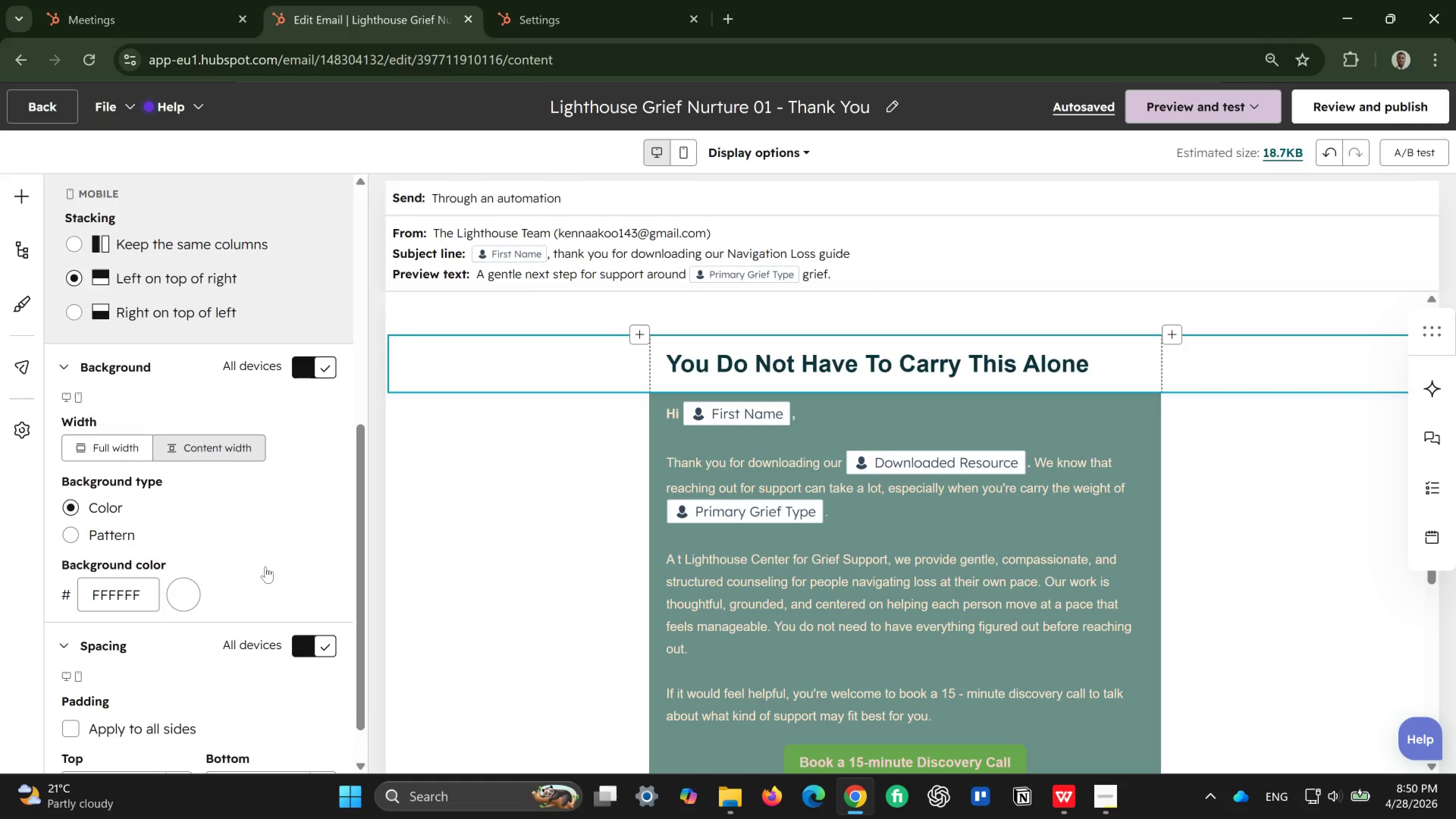 
left_click([181, 593])
 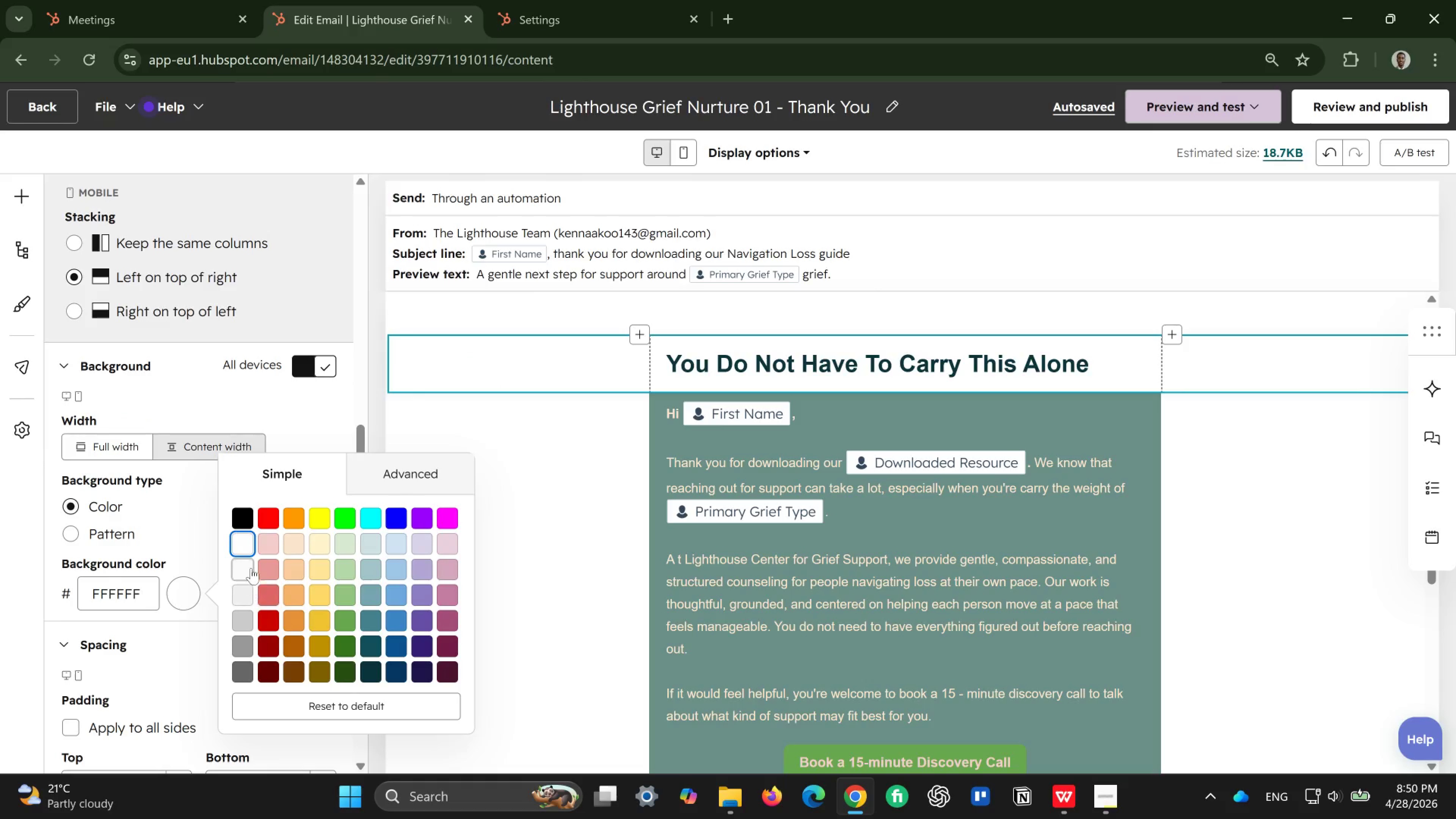 
left_click([249, 588])
 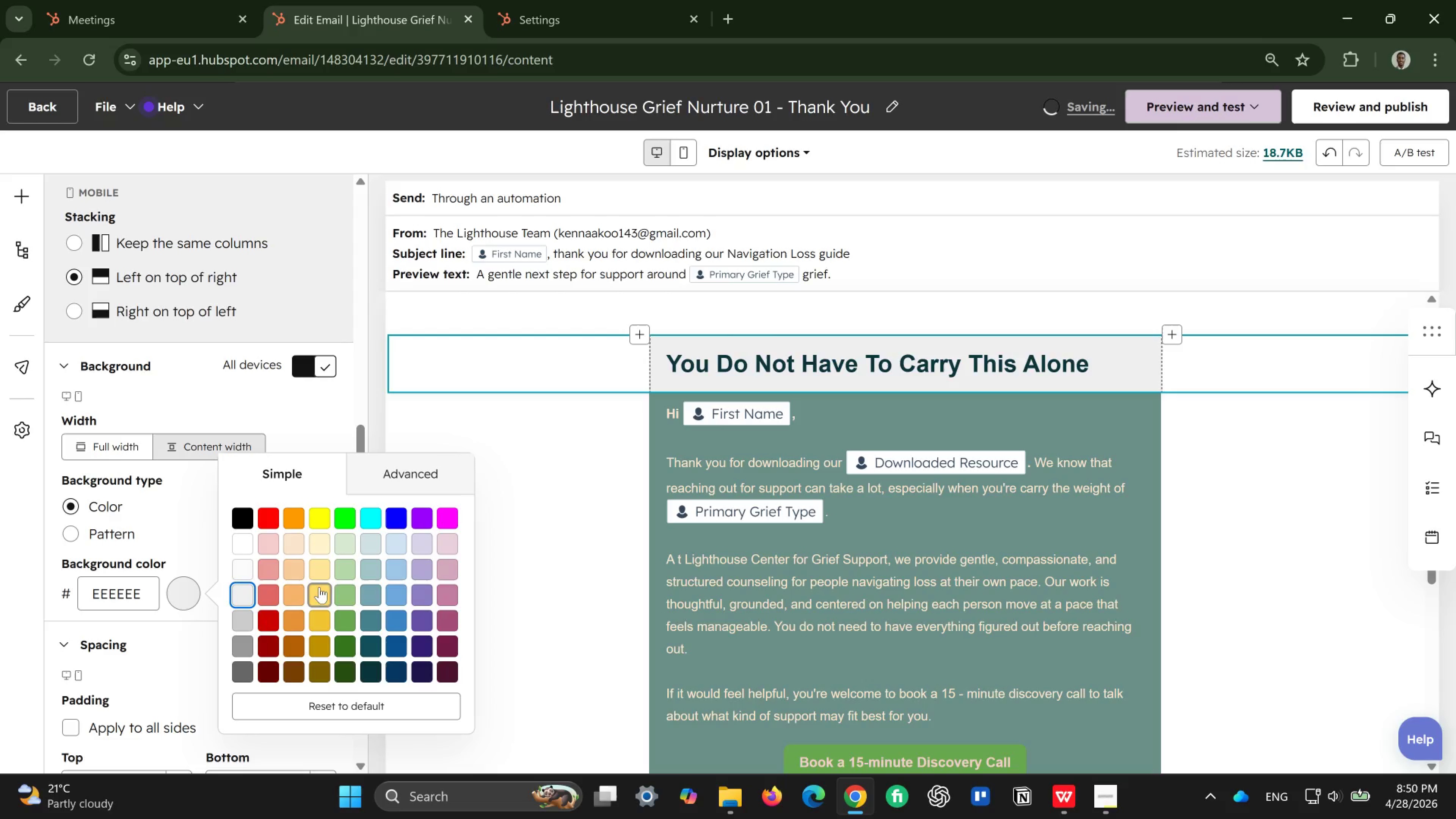 
left_click([337, 542])
 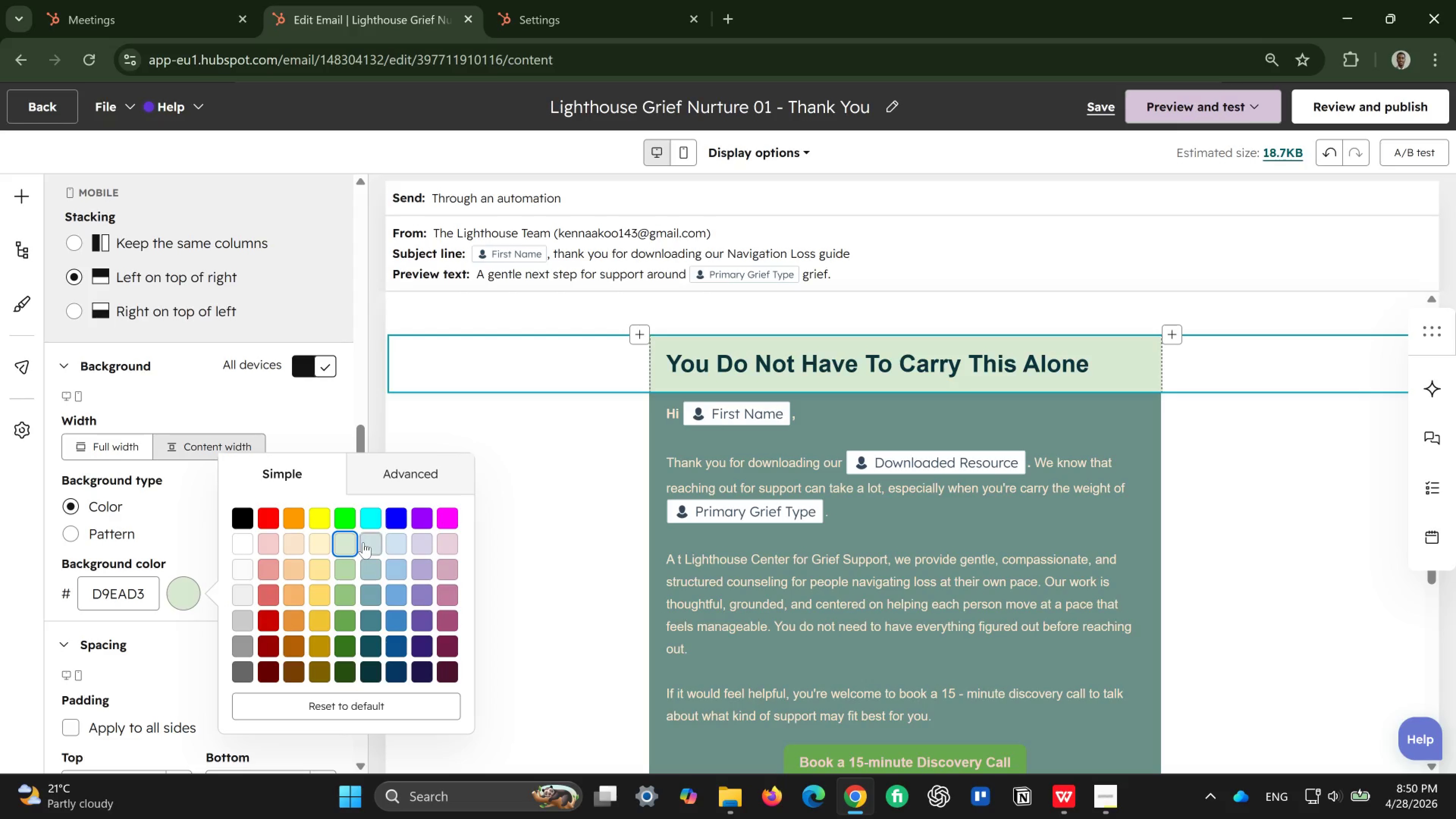 
left_click([369, 542])
 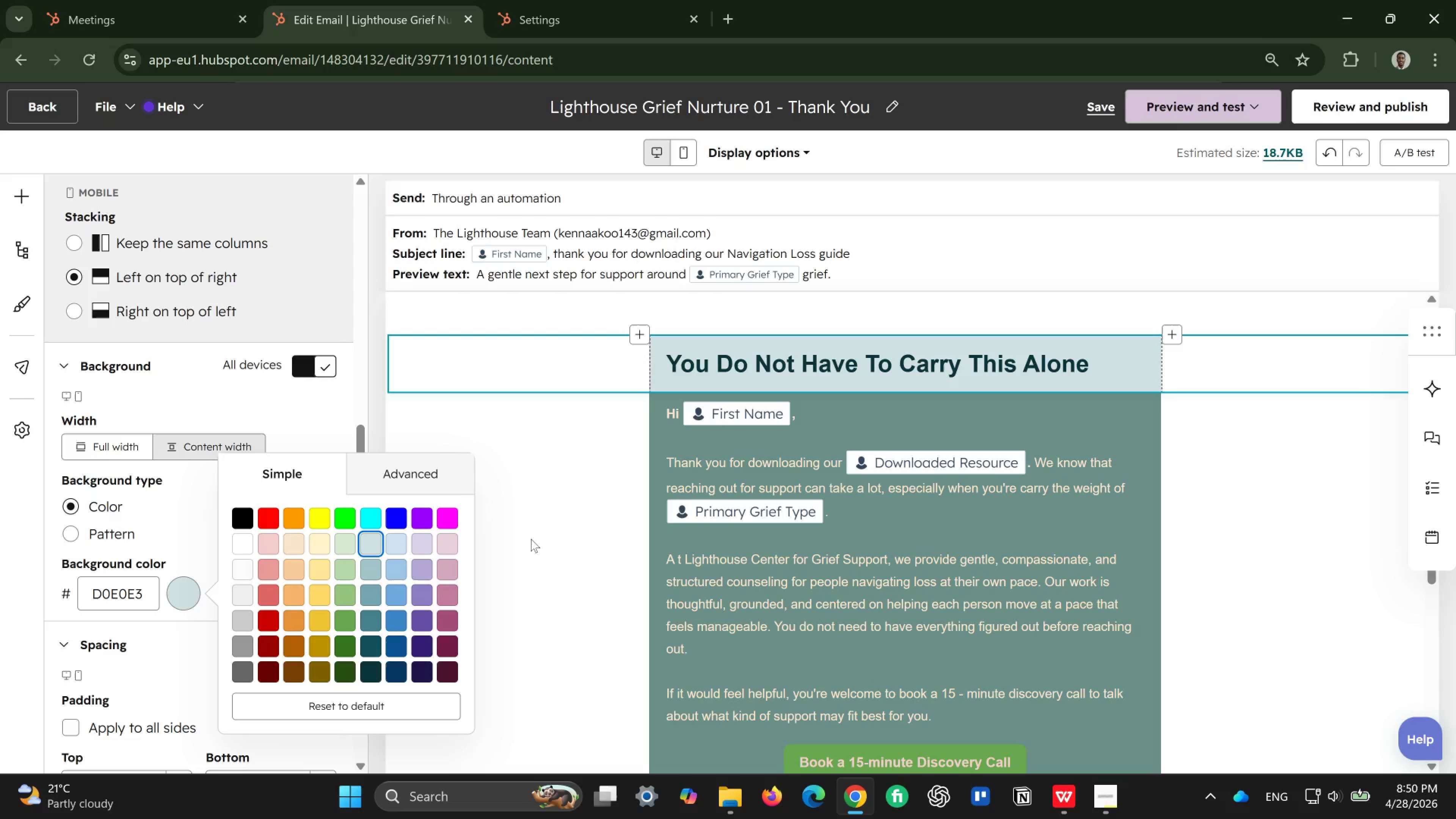 
left_click([561, 537])
 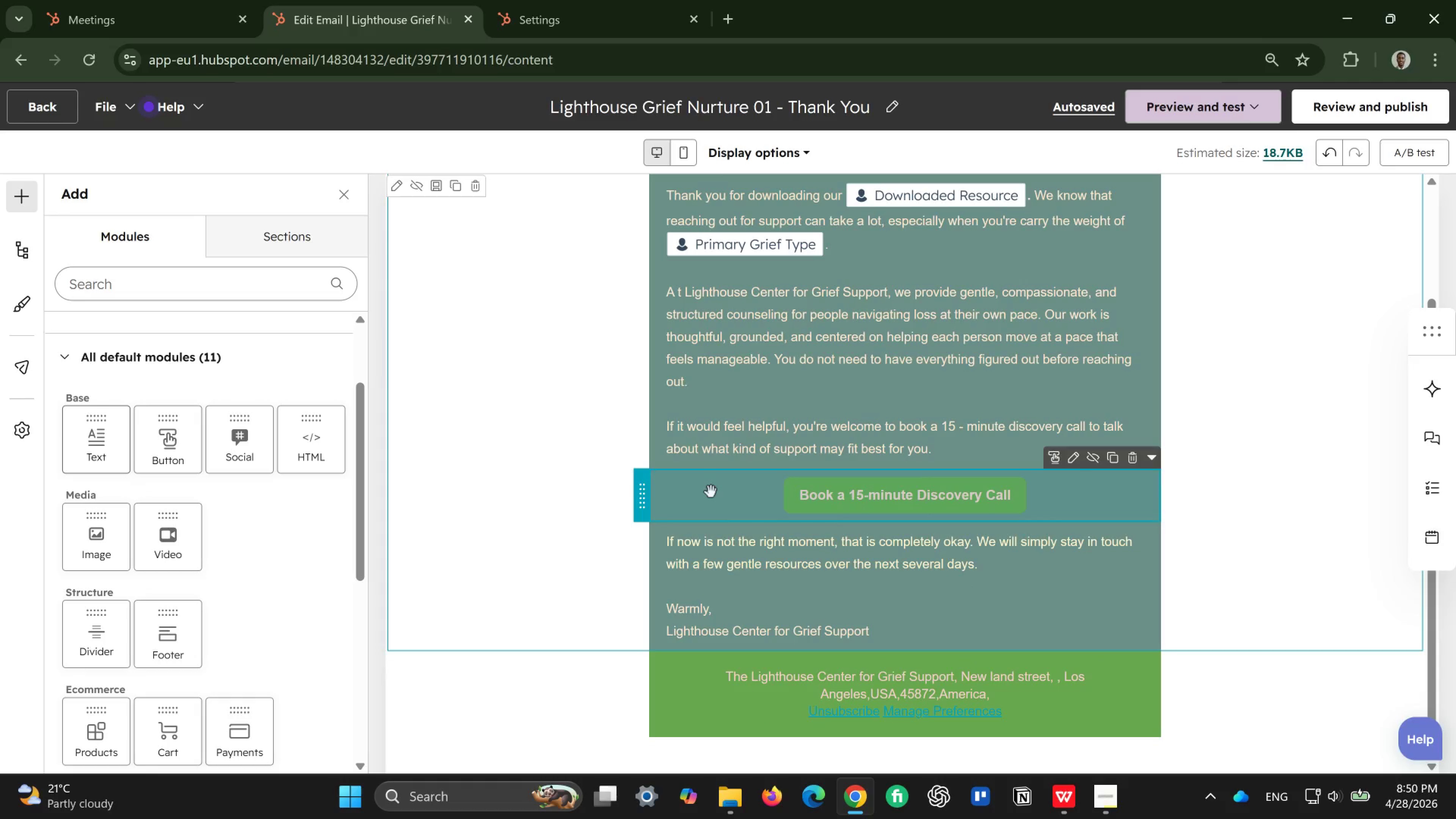 
wait(5.63)
 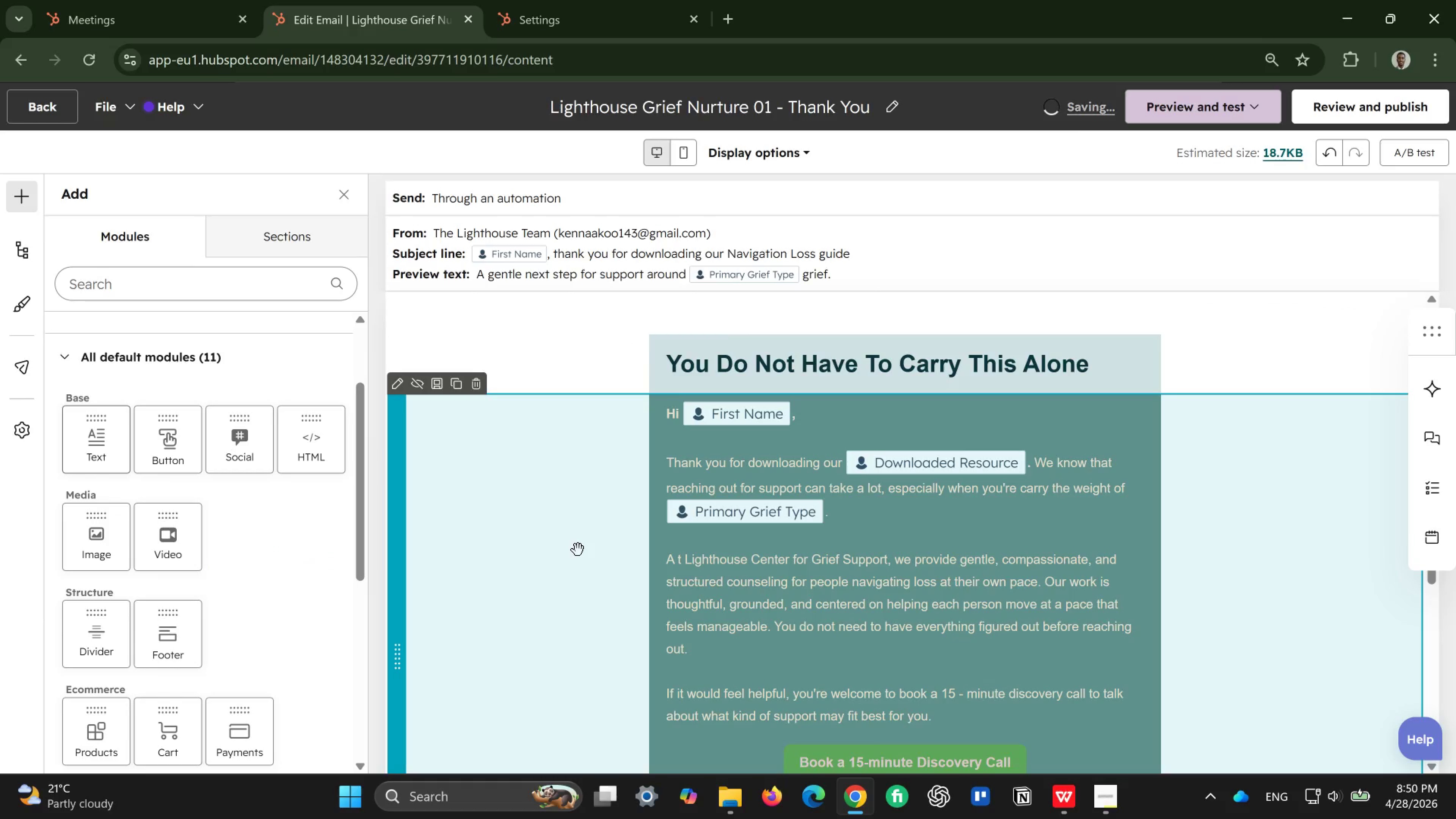 
double_click([532, 506])
 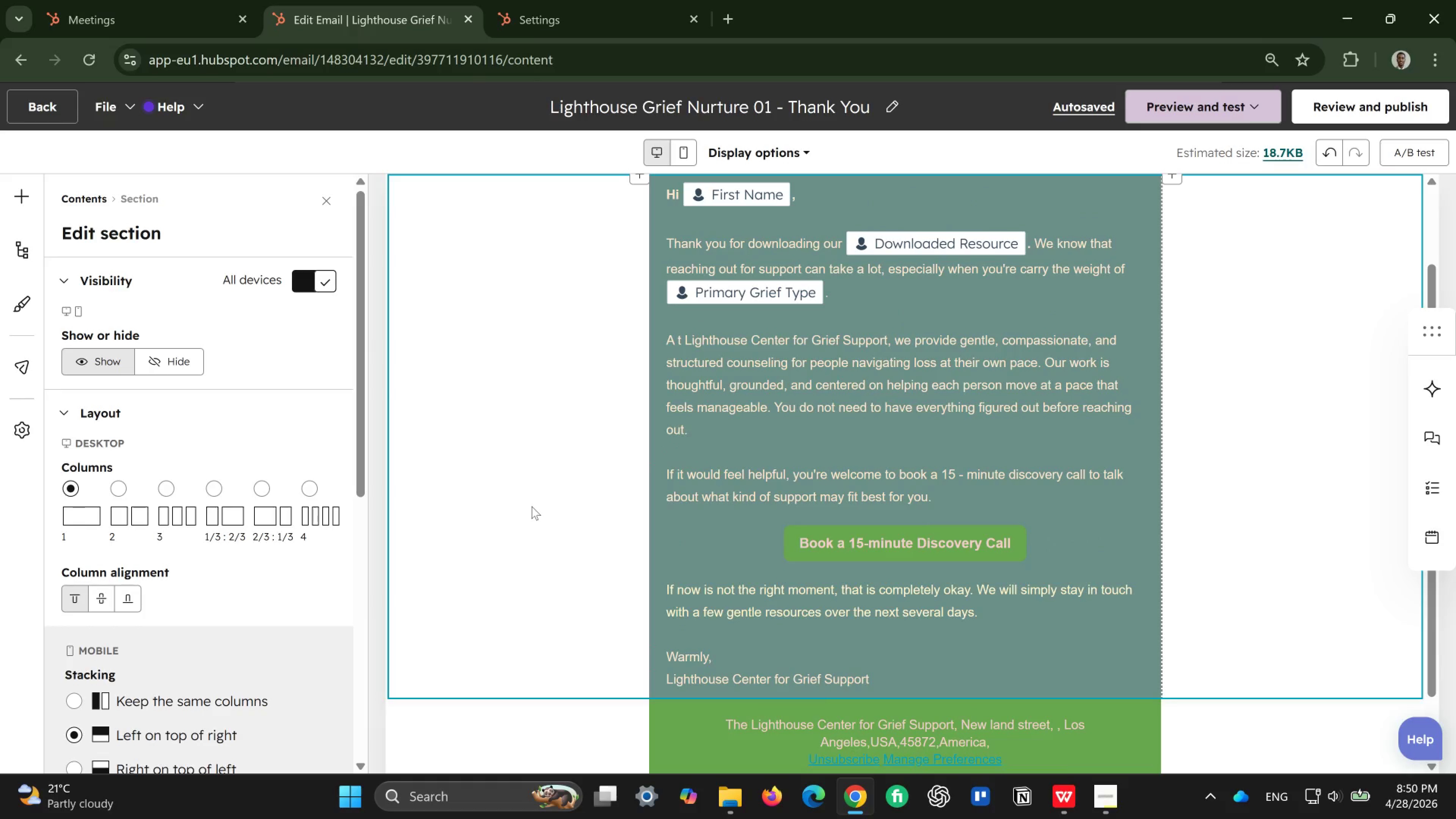 
mouse_move([295, 709])
 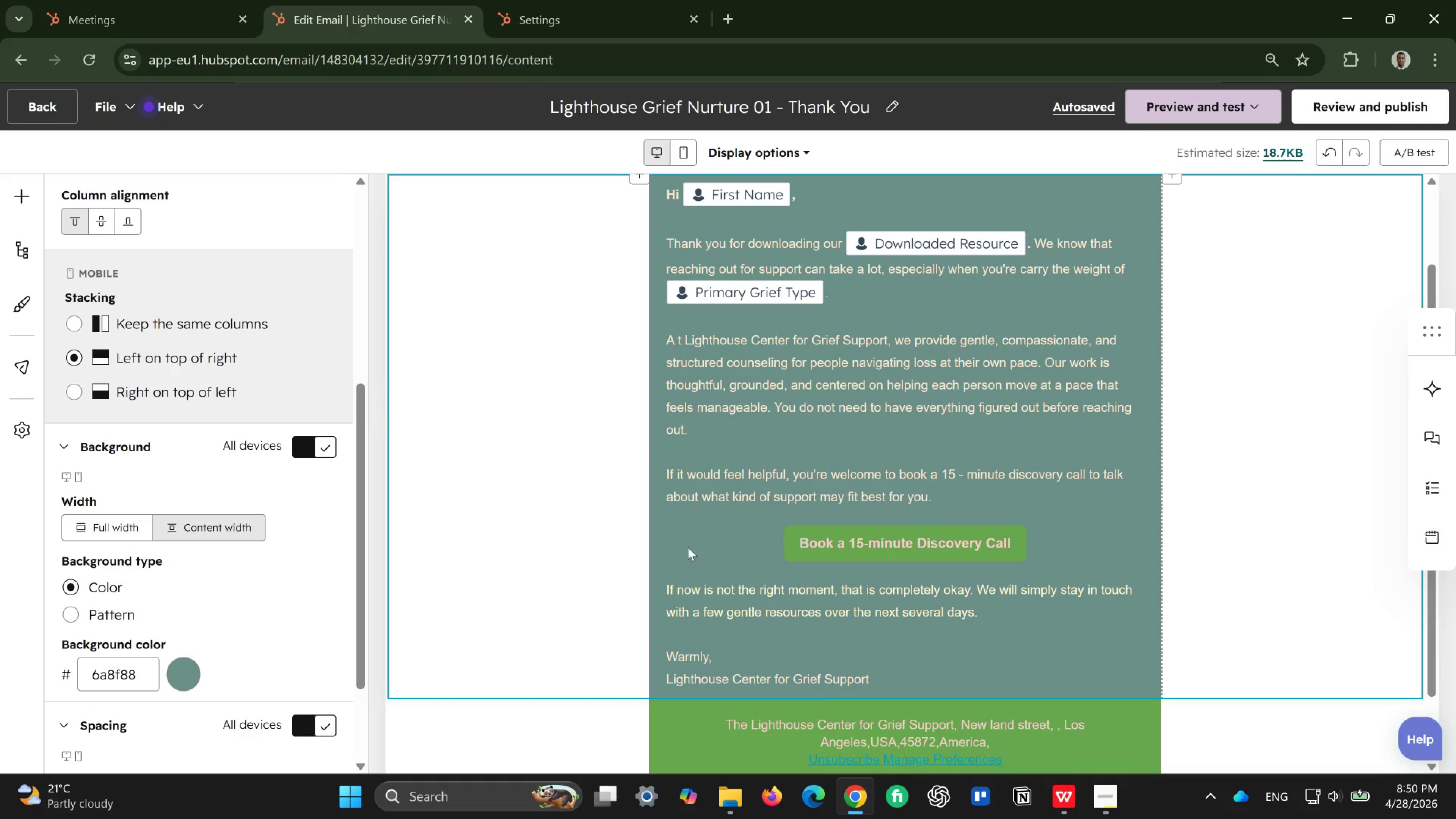 
left_click([688, 547])
 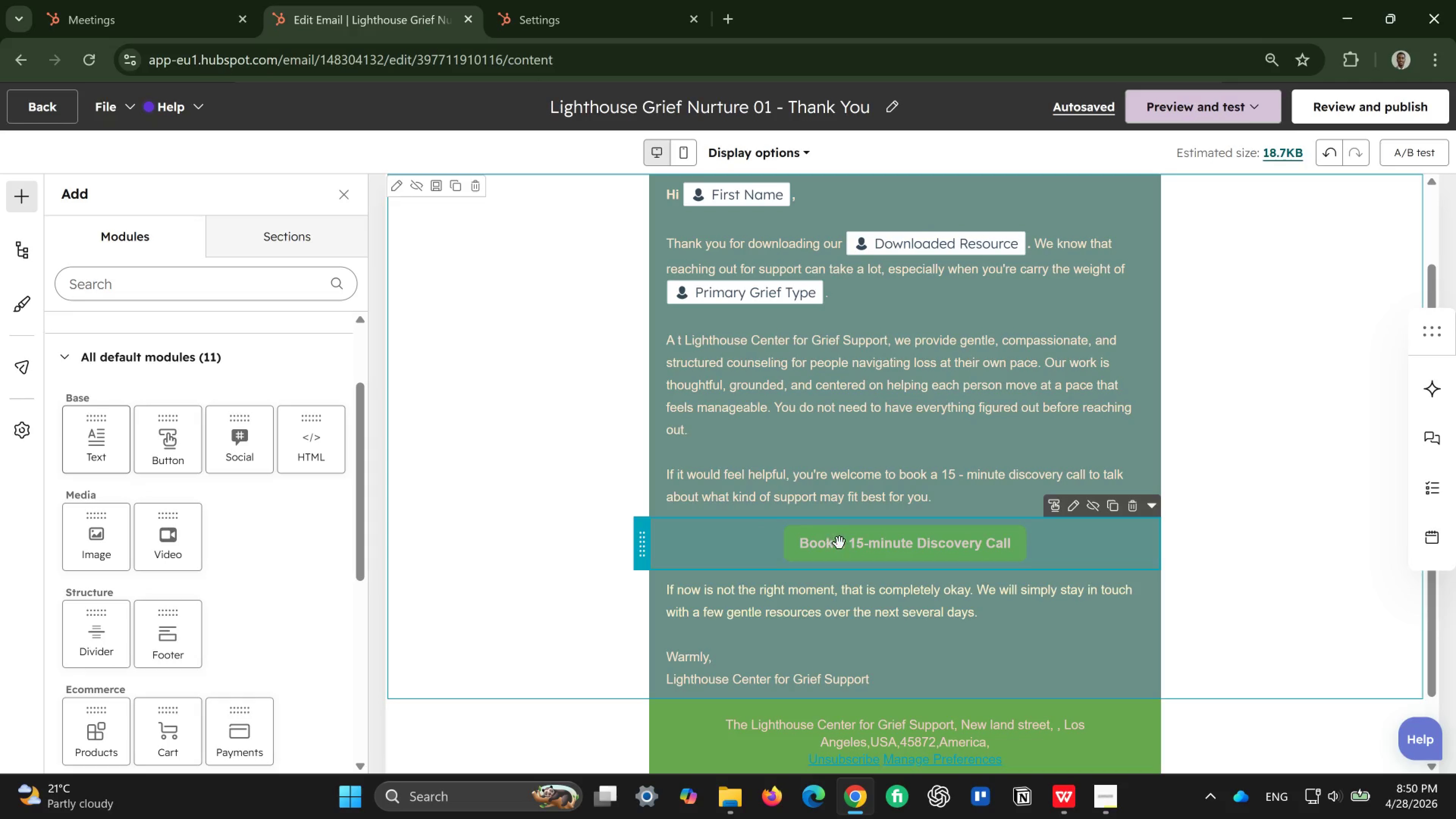 
double_click([839, 543])
 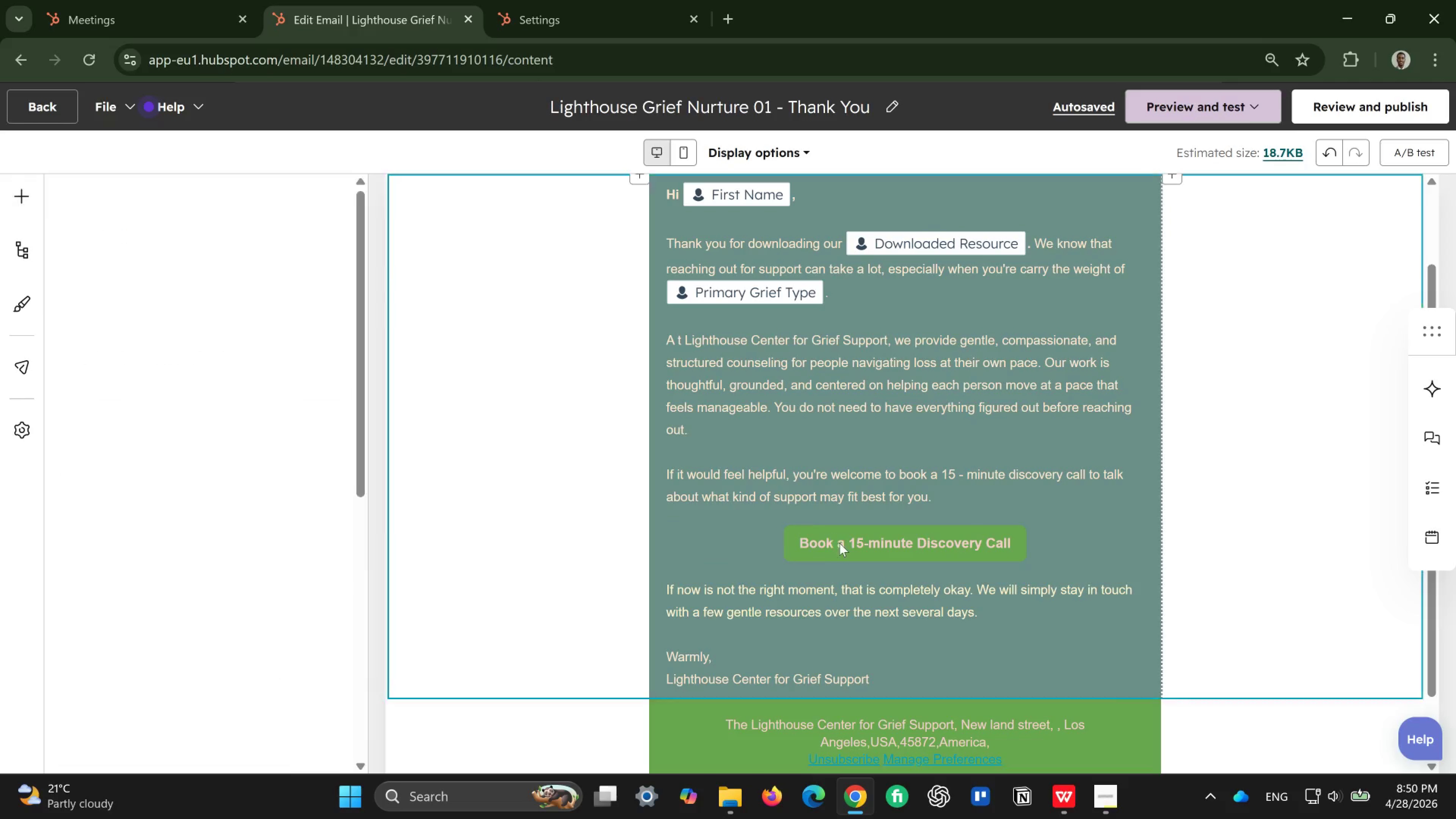 
triple_click([839, 543])
 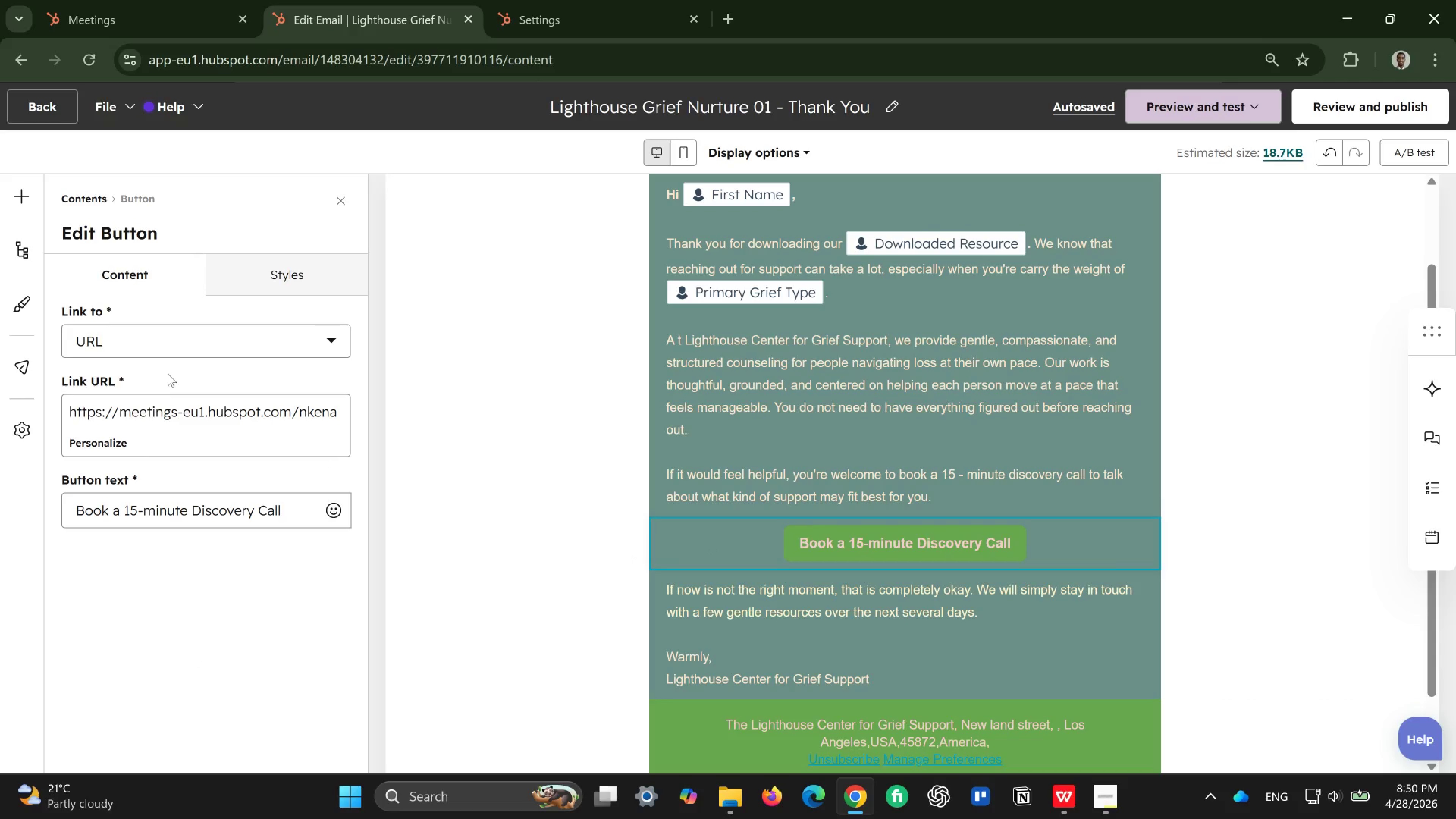 
left_click([319, 285])
 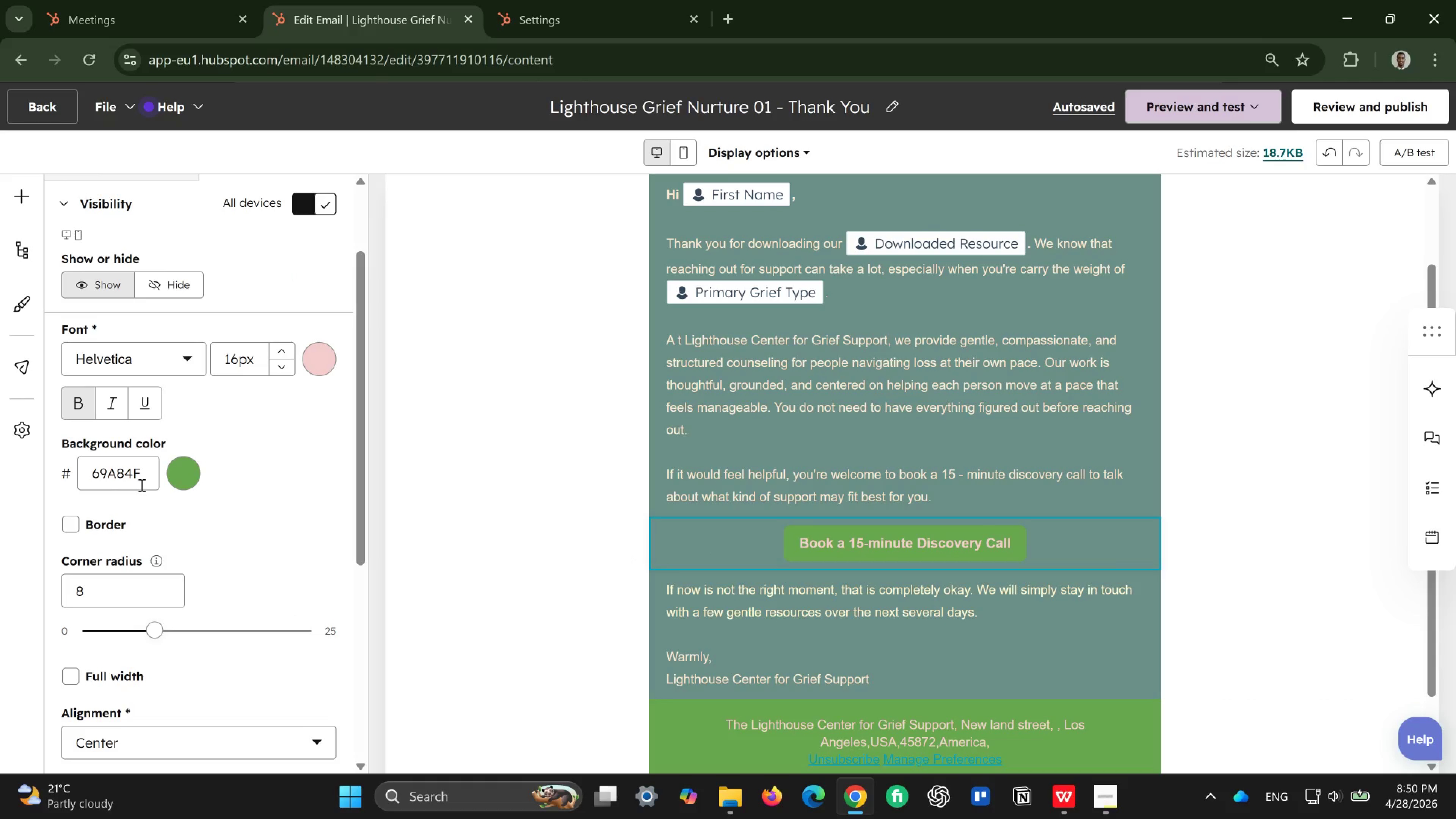 
left_click_drag(start_coordinate=[141, 474], to_coordinate=[82, 472])
 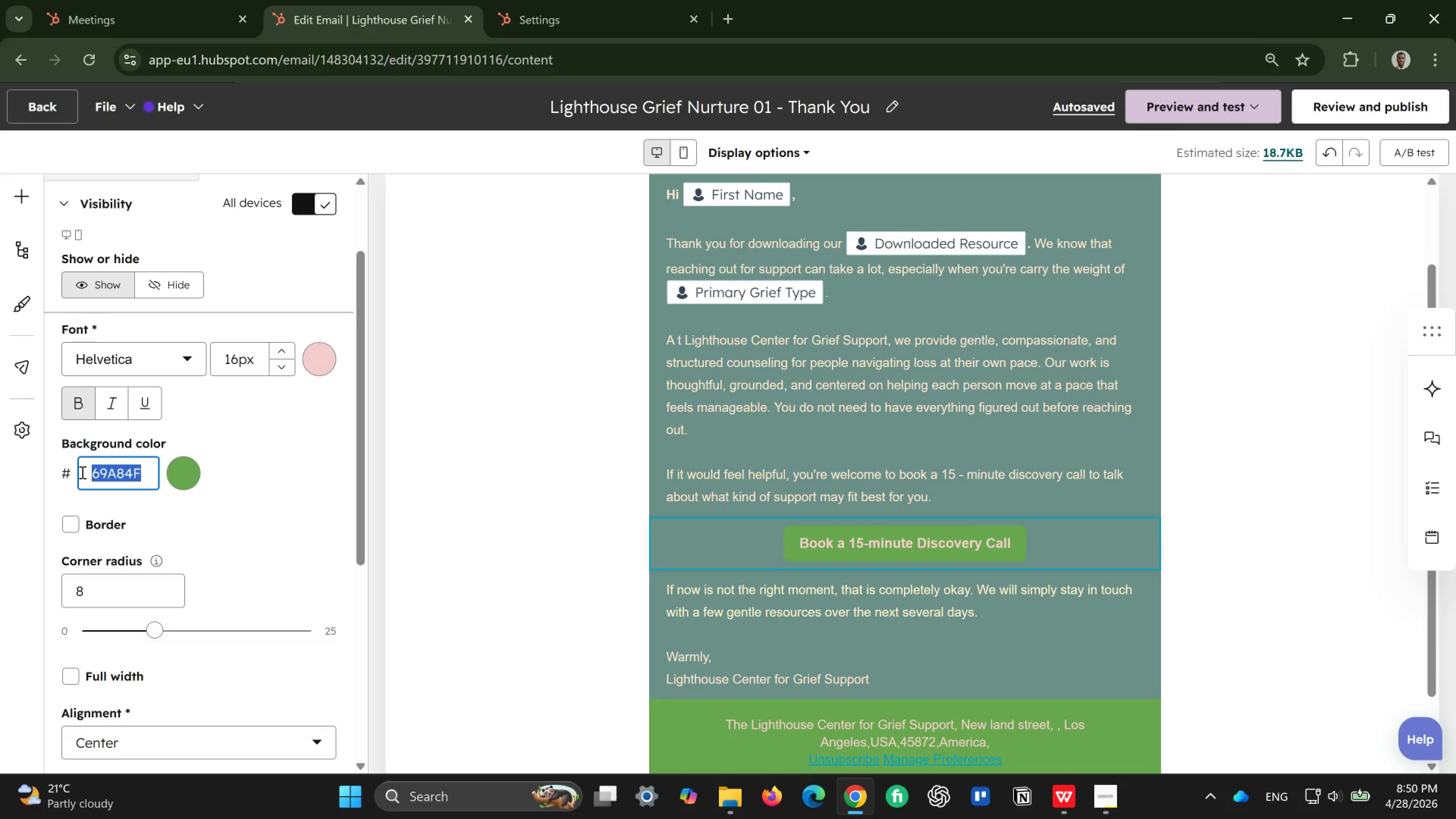 
type(6a8f88)
 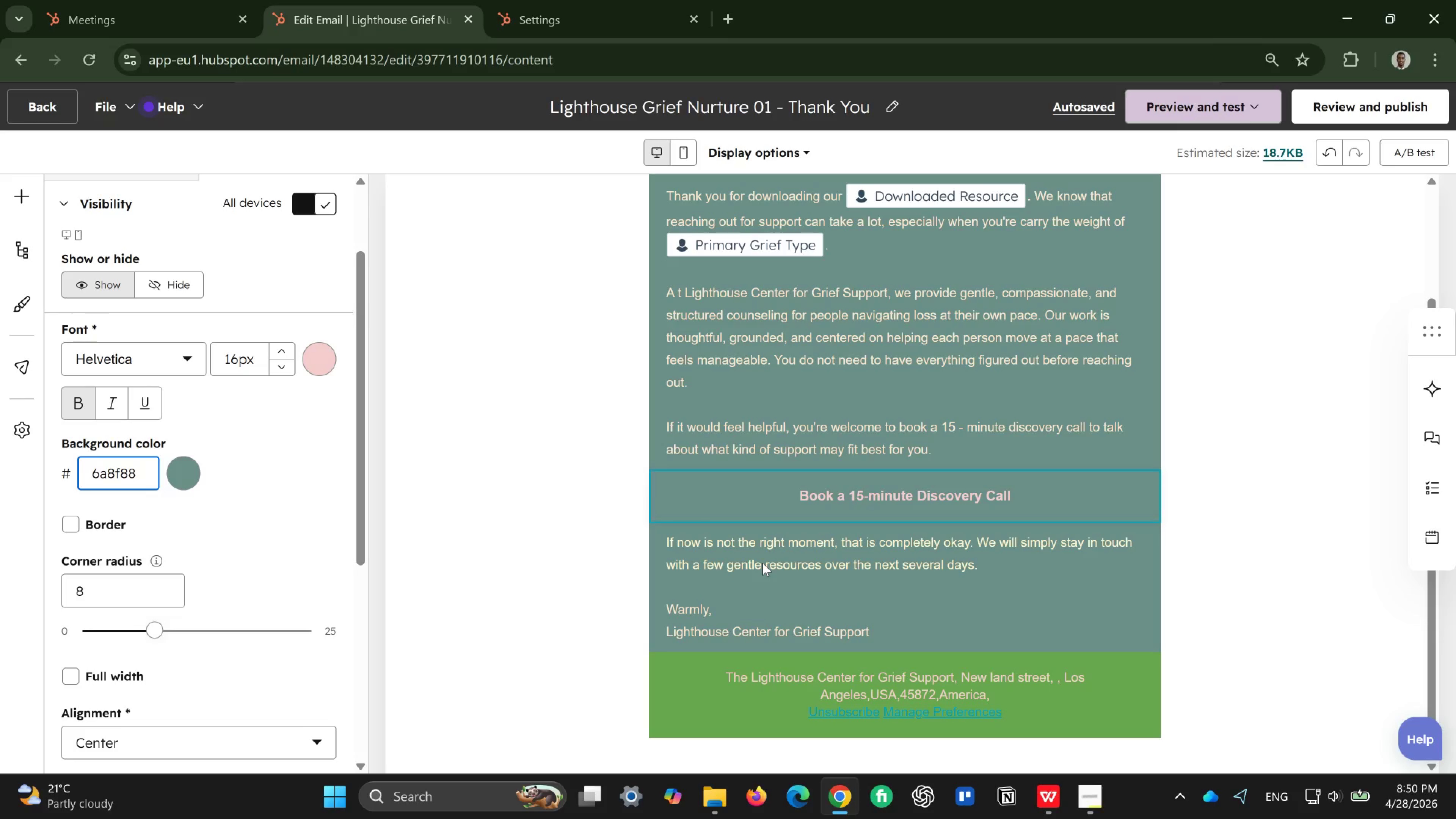 
wait(7.52)
 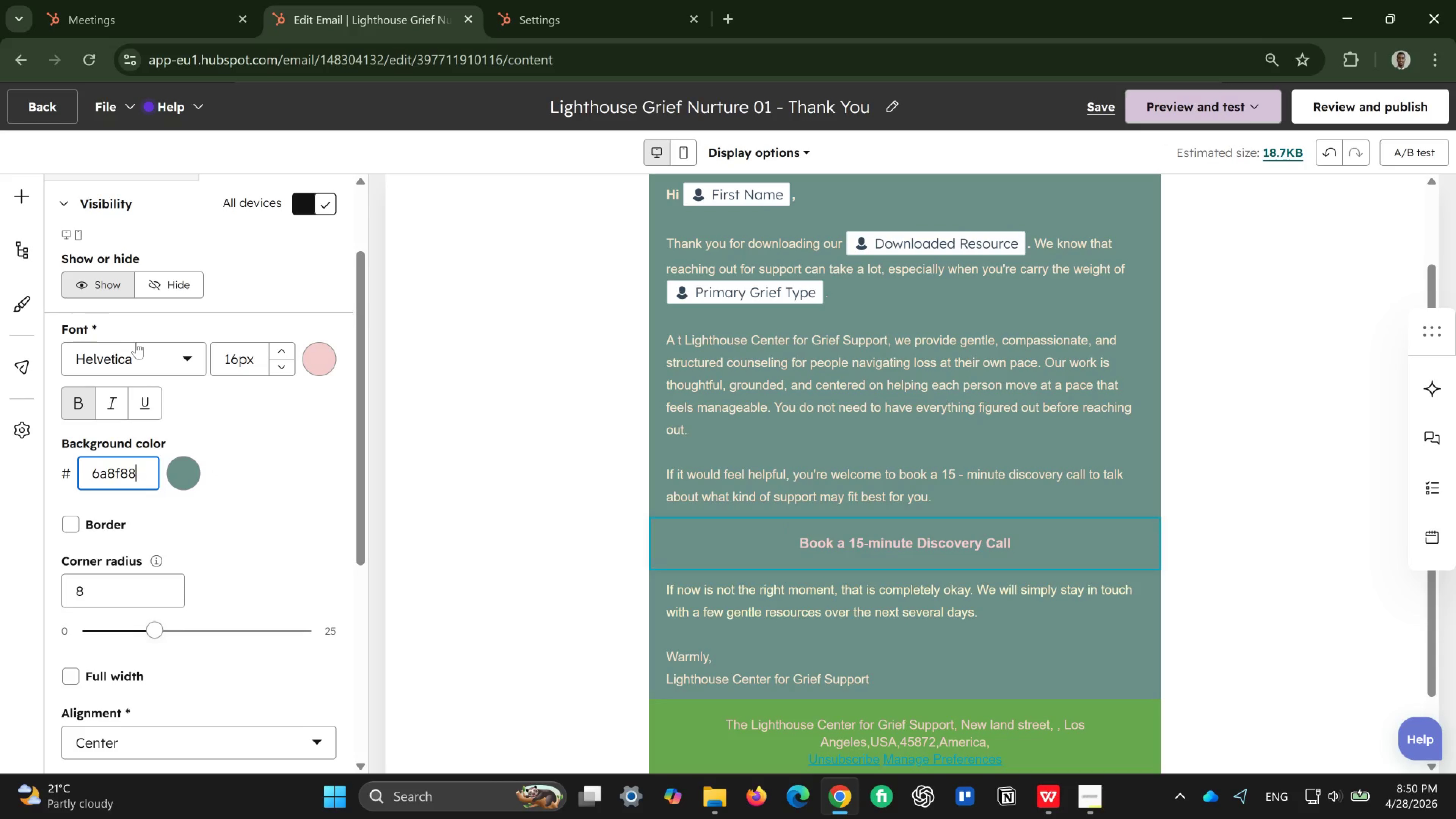 
left_click([763, 556])
 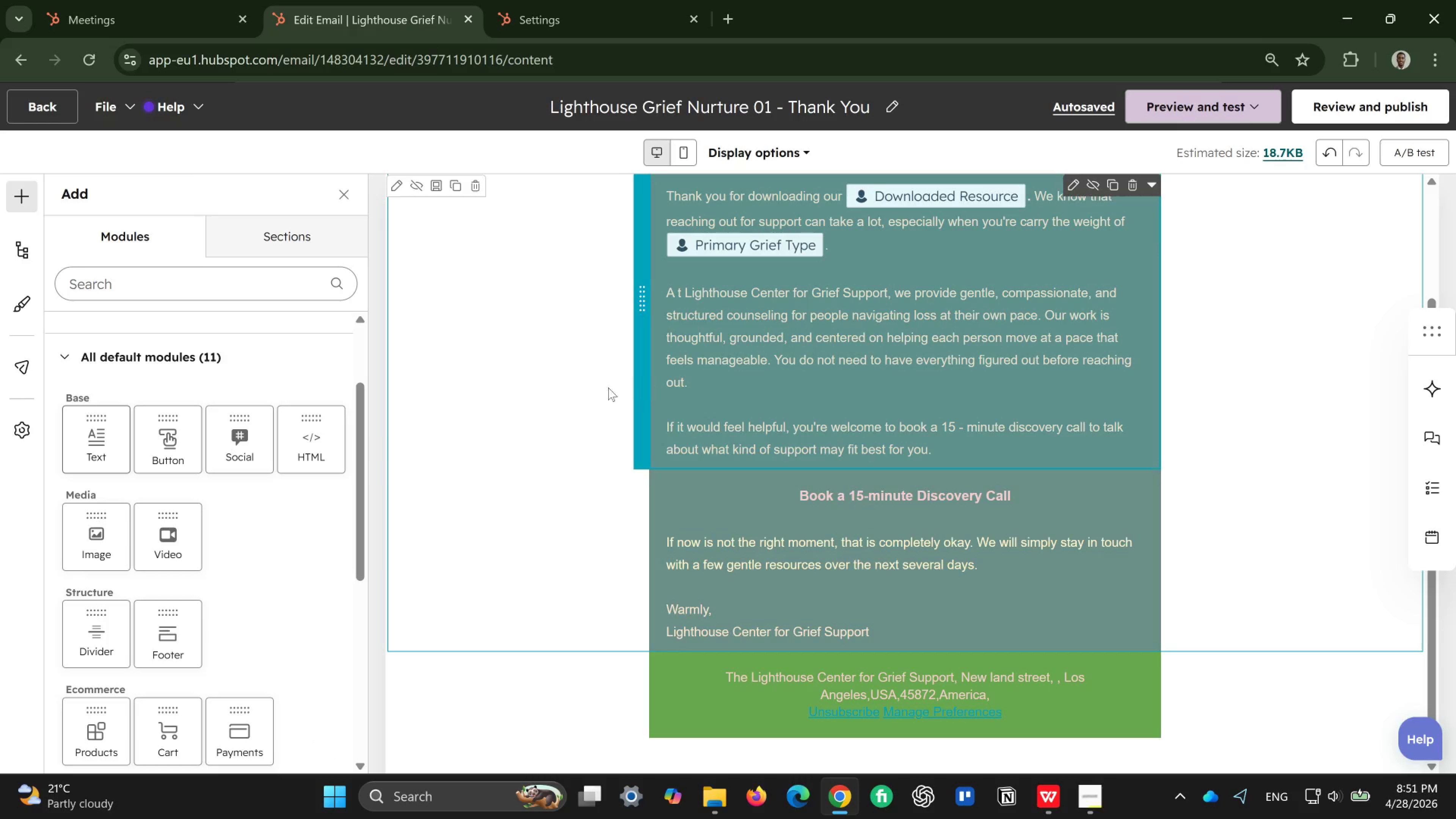 
left_click([592, 387])
 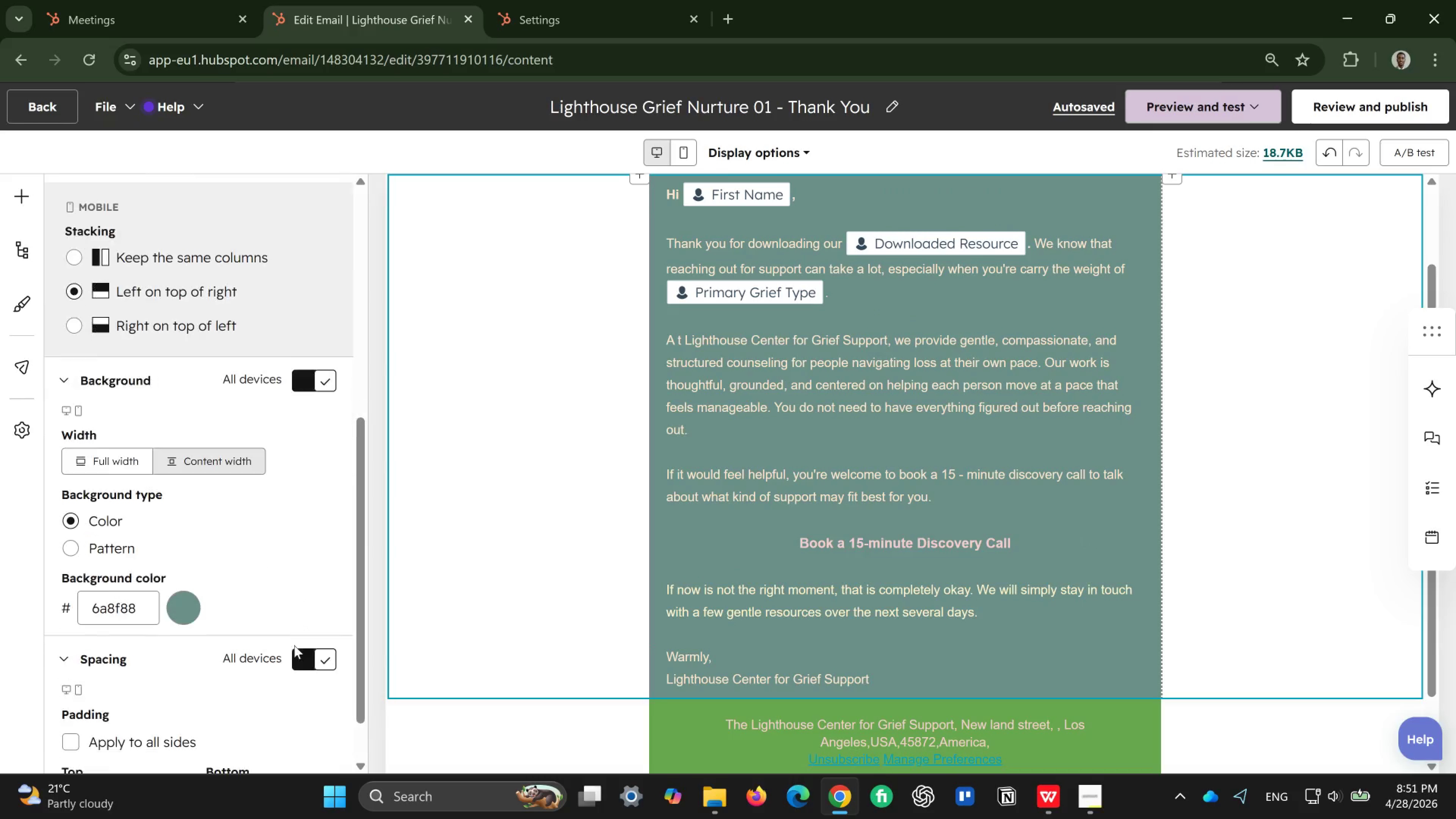 
wait(5.07)
 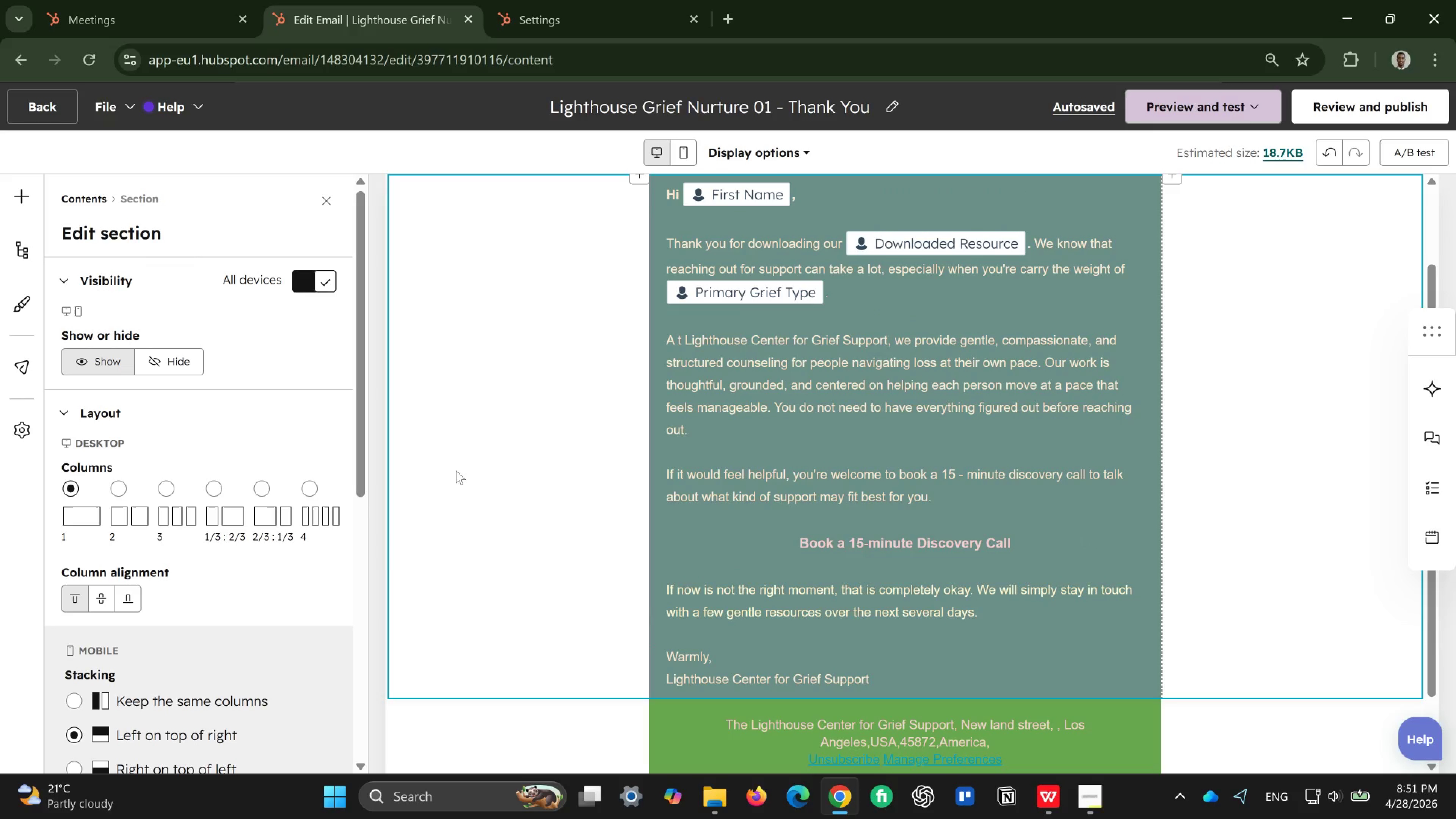 
left_click([186, 600])
 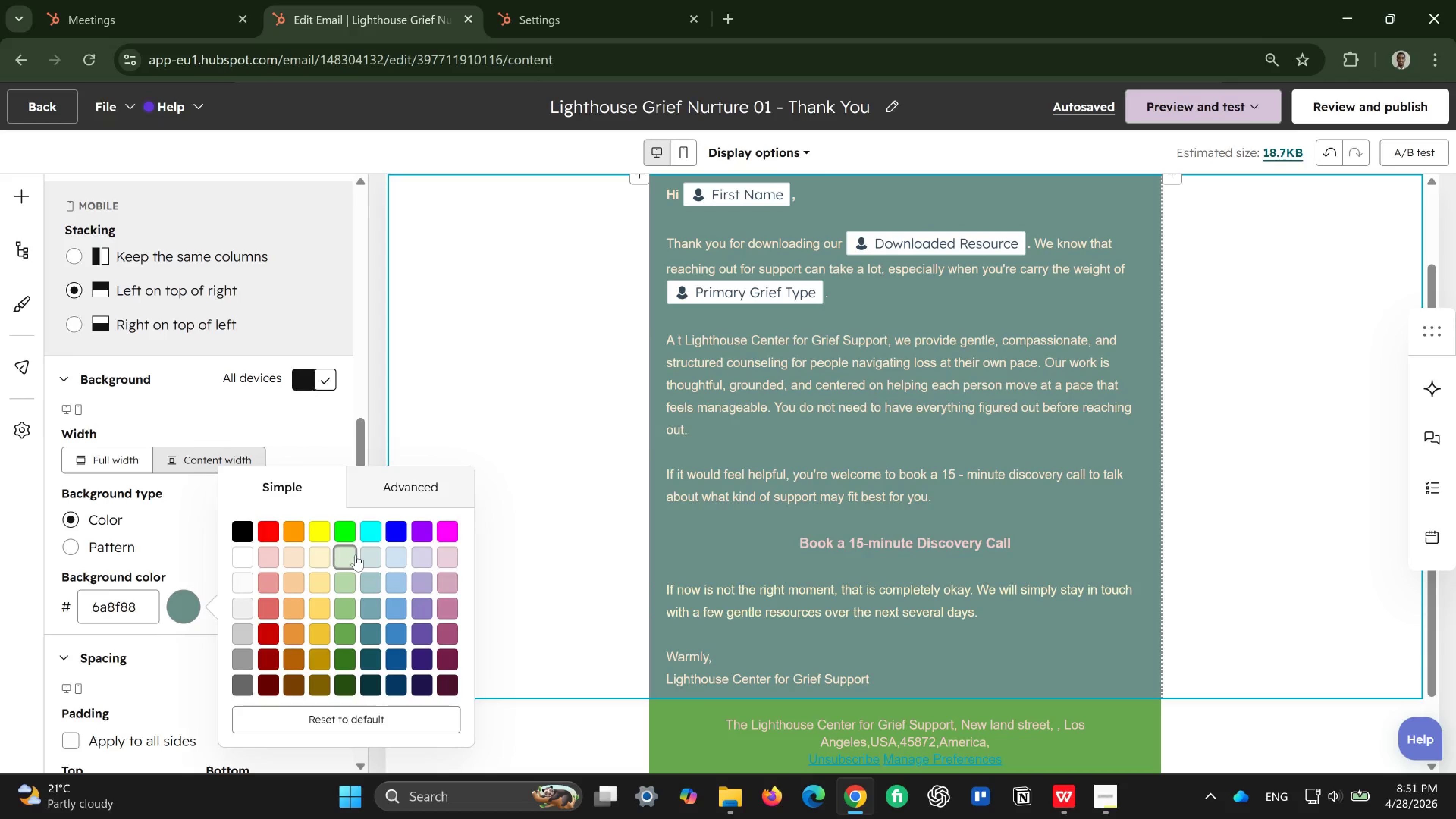 
left_click([356, 555])
 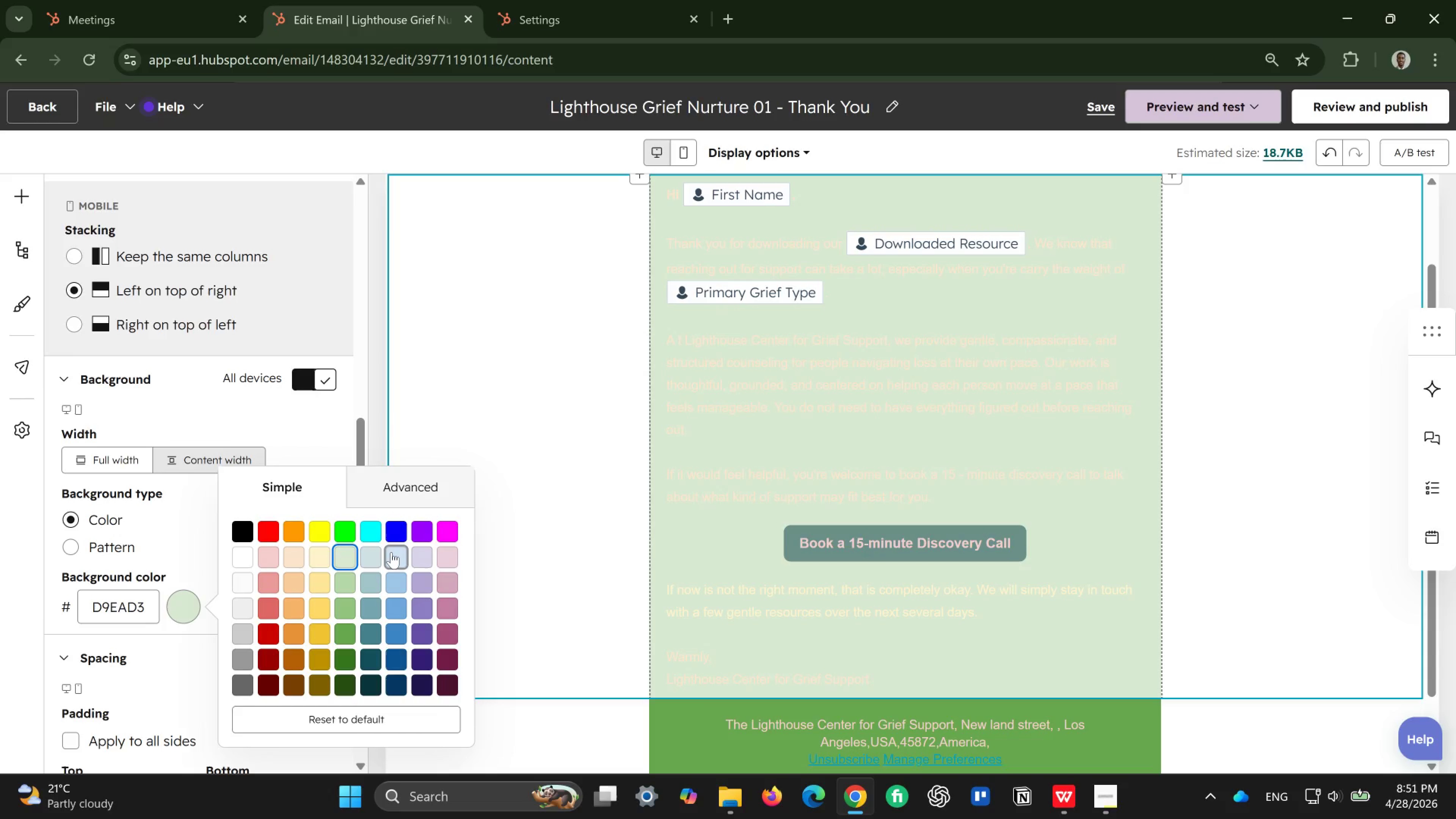 
left_click([377, 552])
 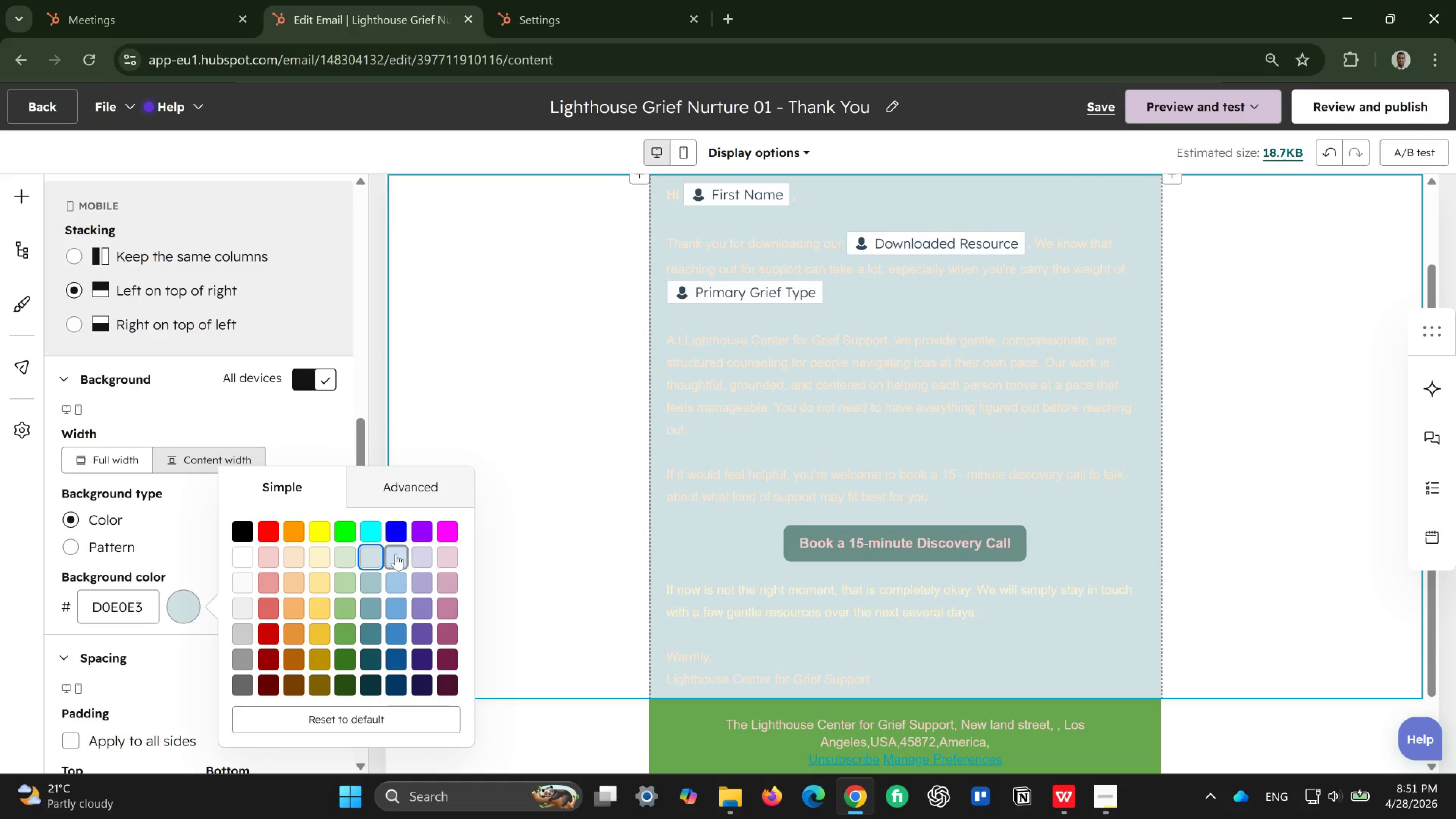 
left_click([396, 554])
 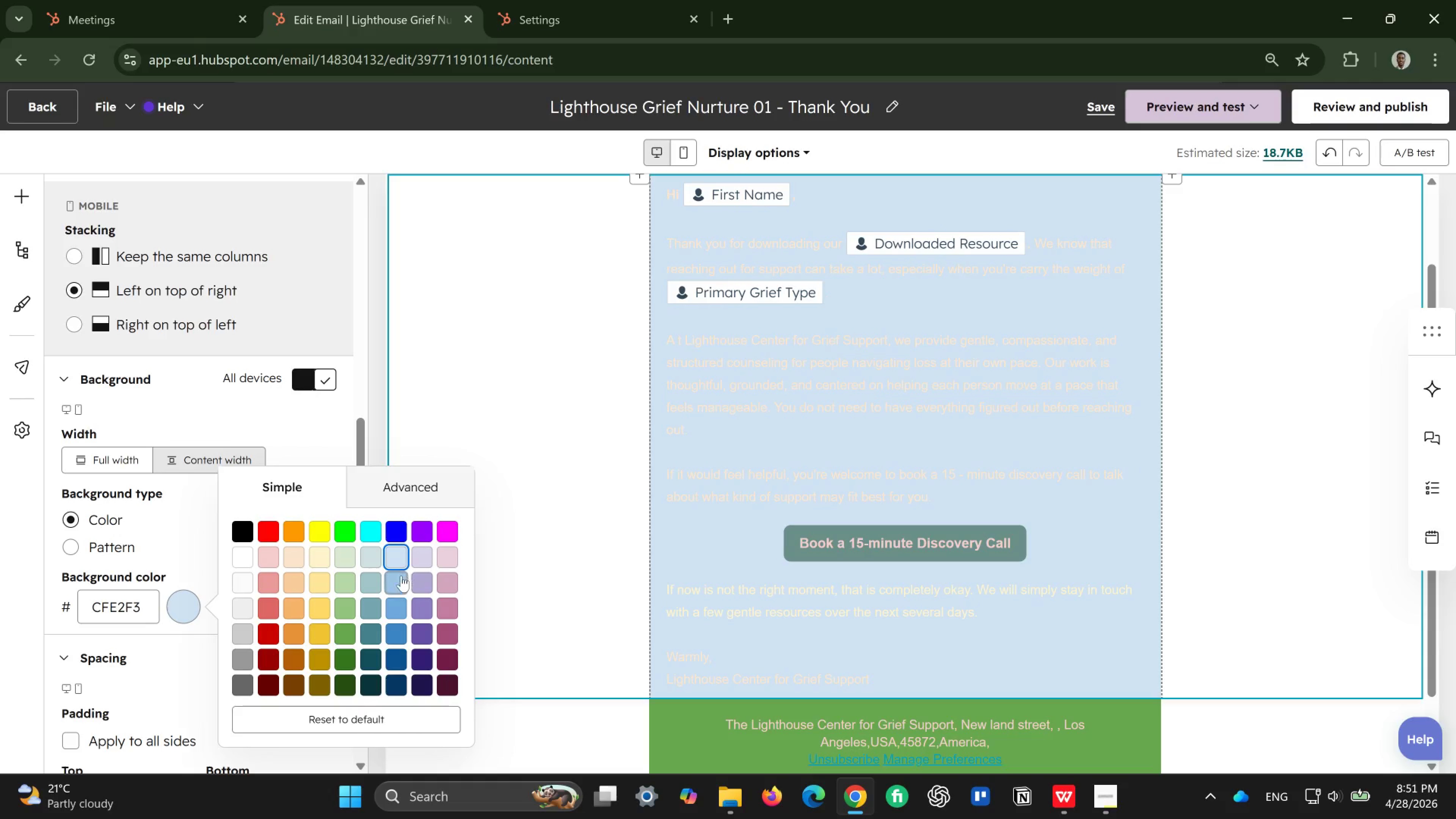 
left_click([401, 576])
 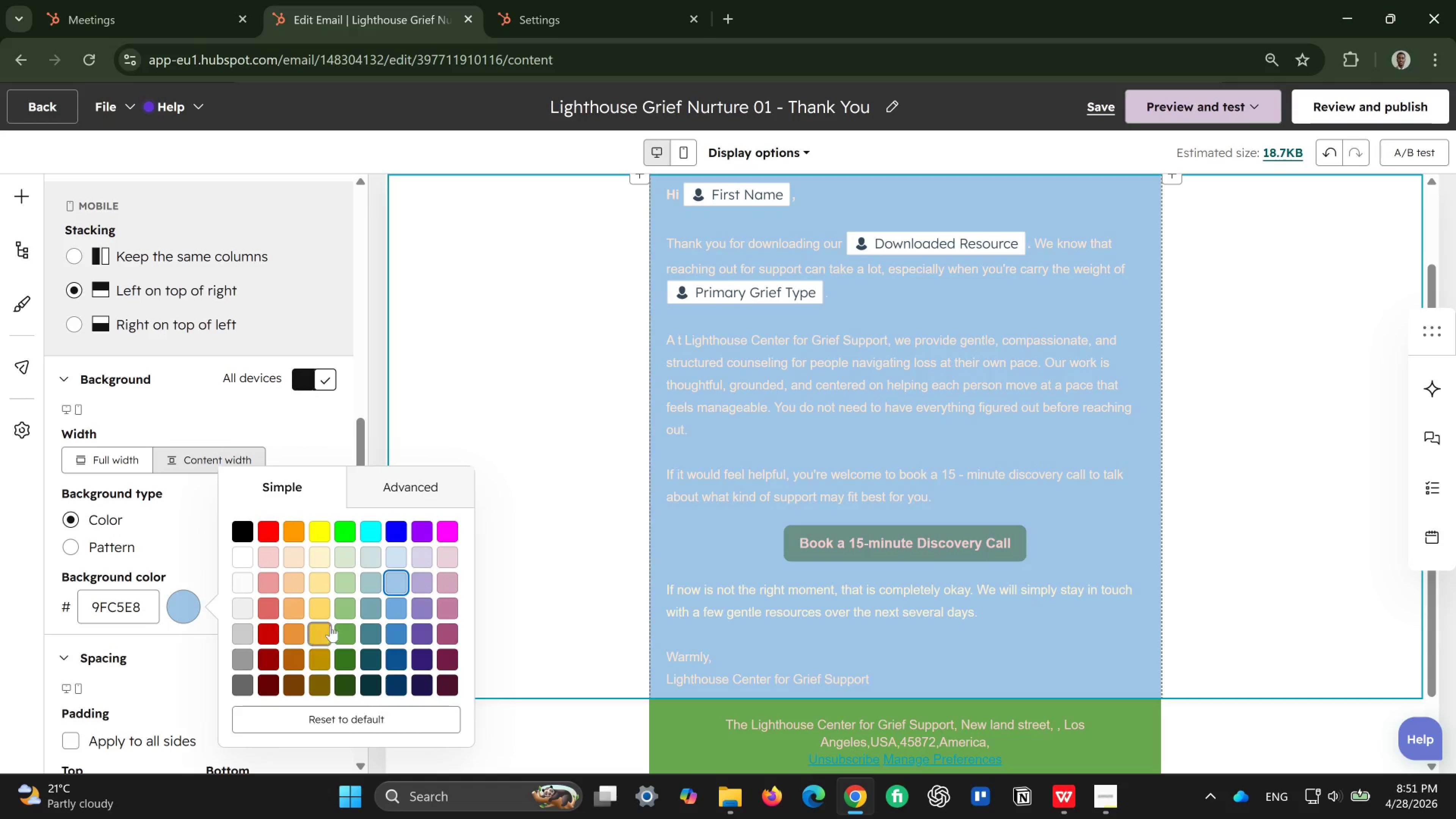 
left_click([340, 608])
 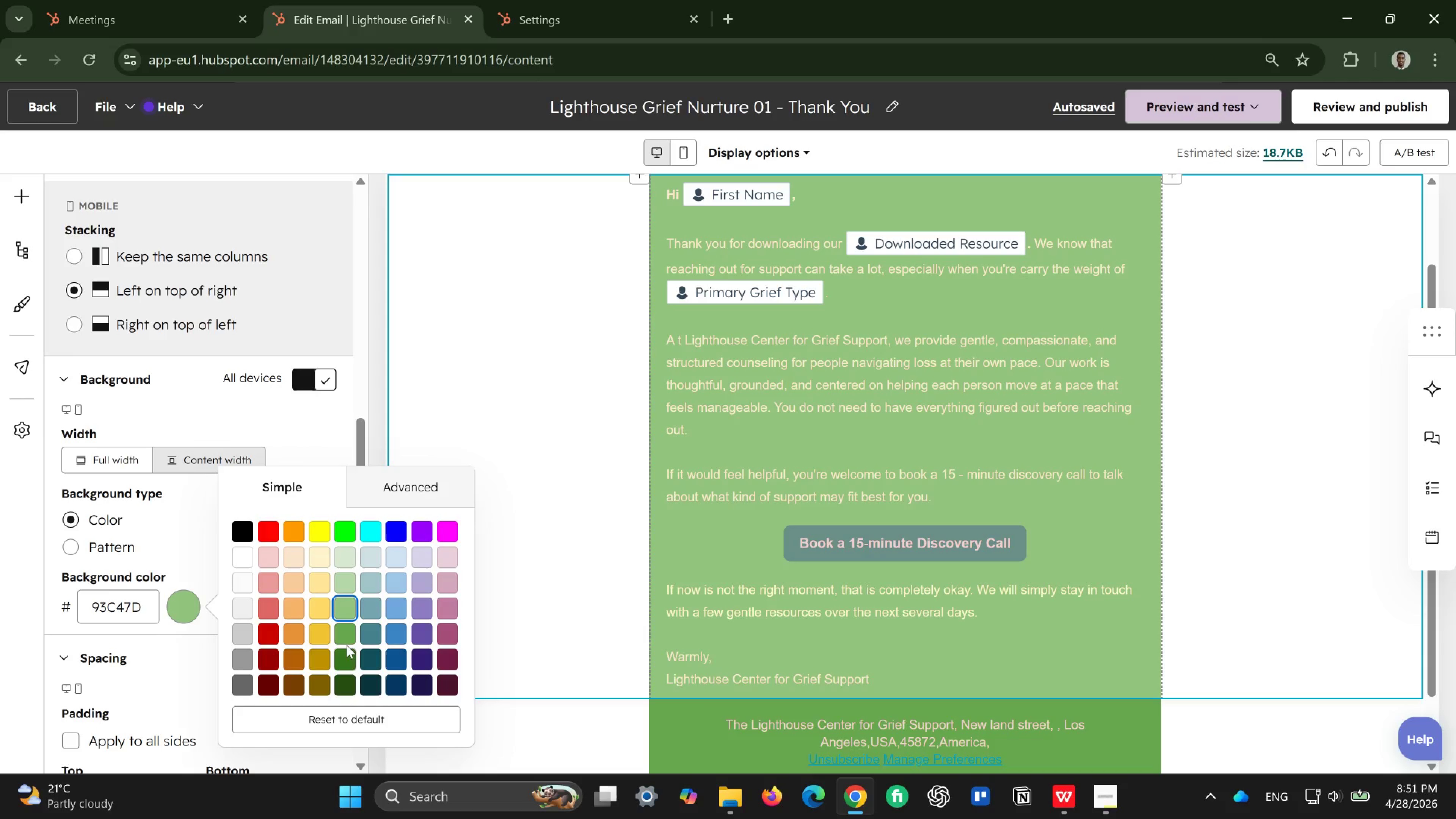 
wait(5.29)
 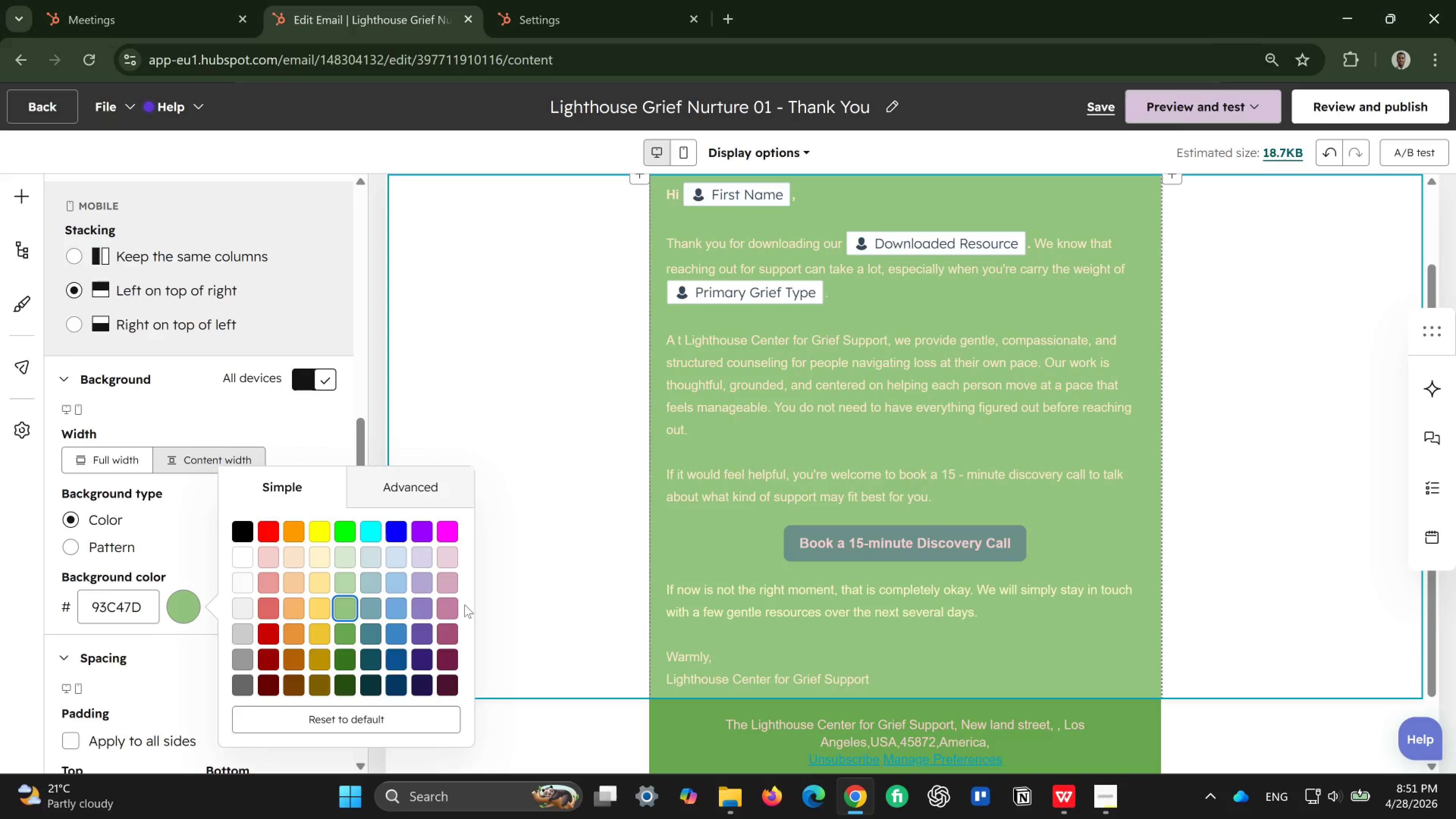 
left_click([344, 628])
 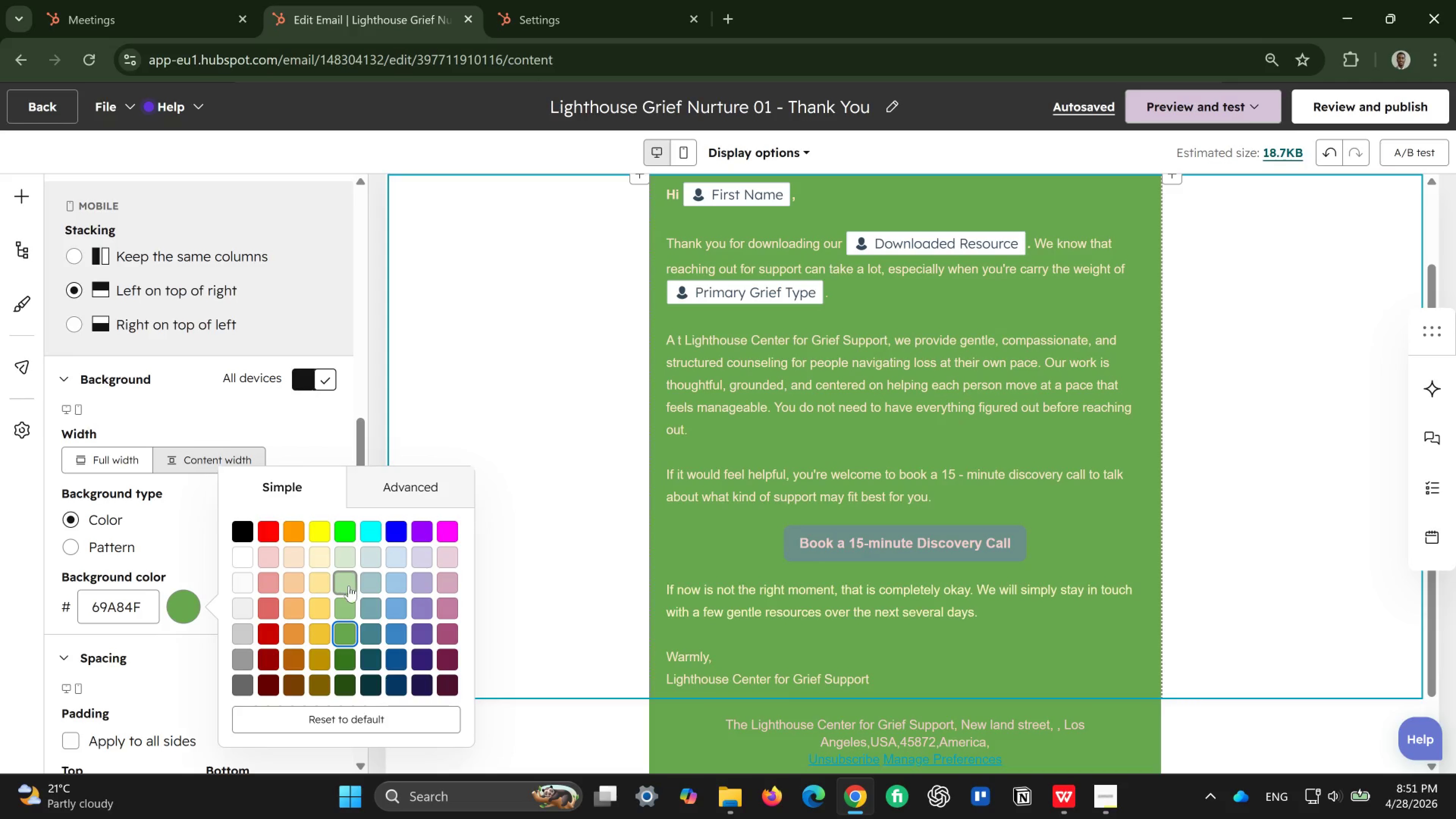 
wait(6.43)
 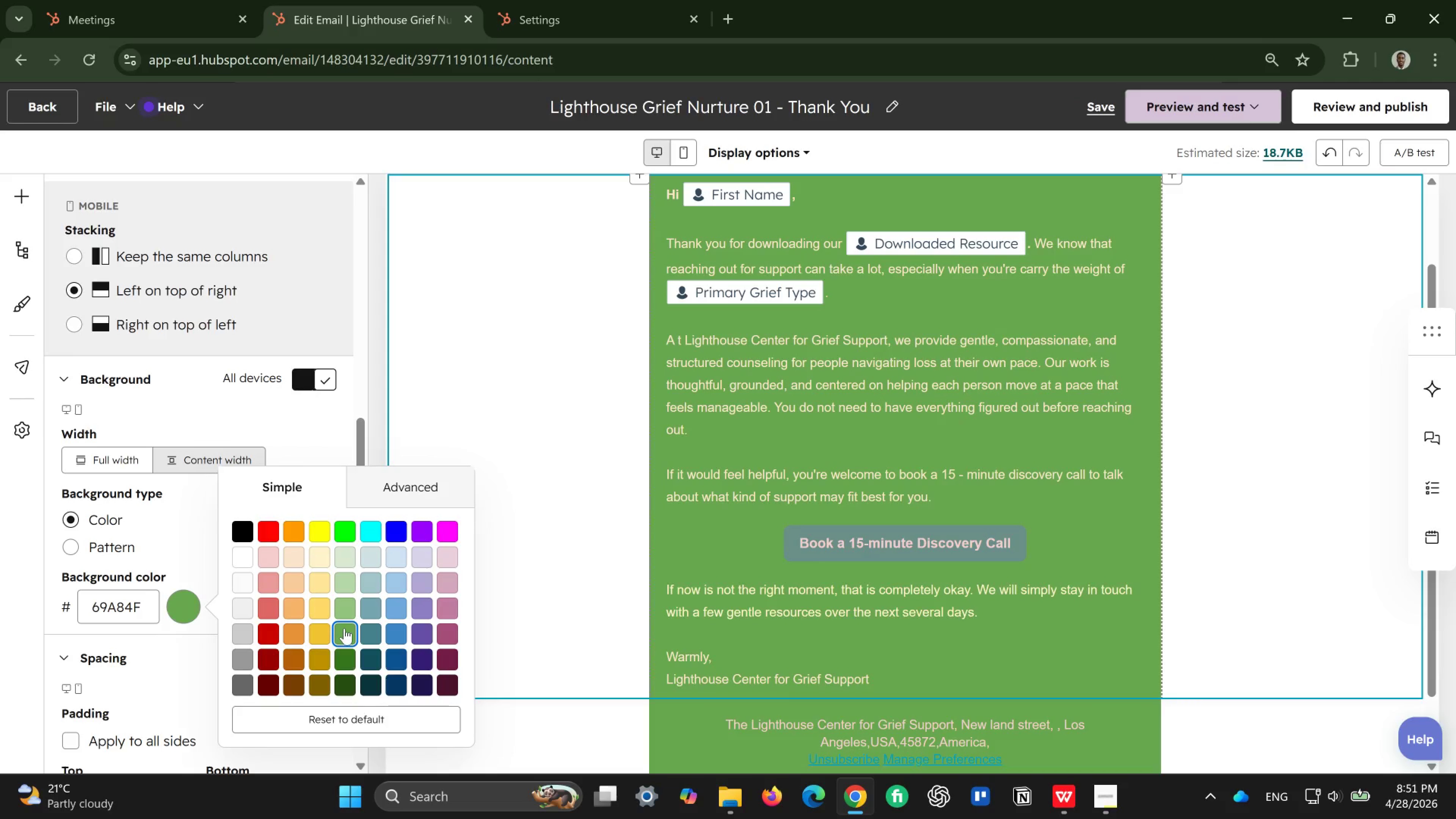 
left_click([367, 601])
 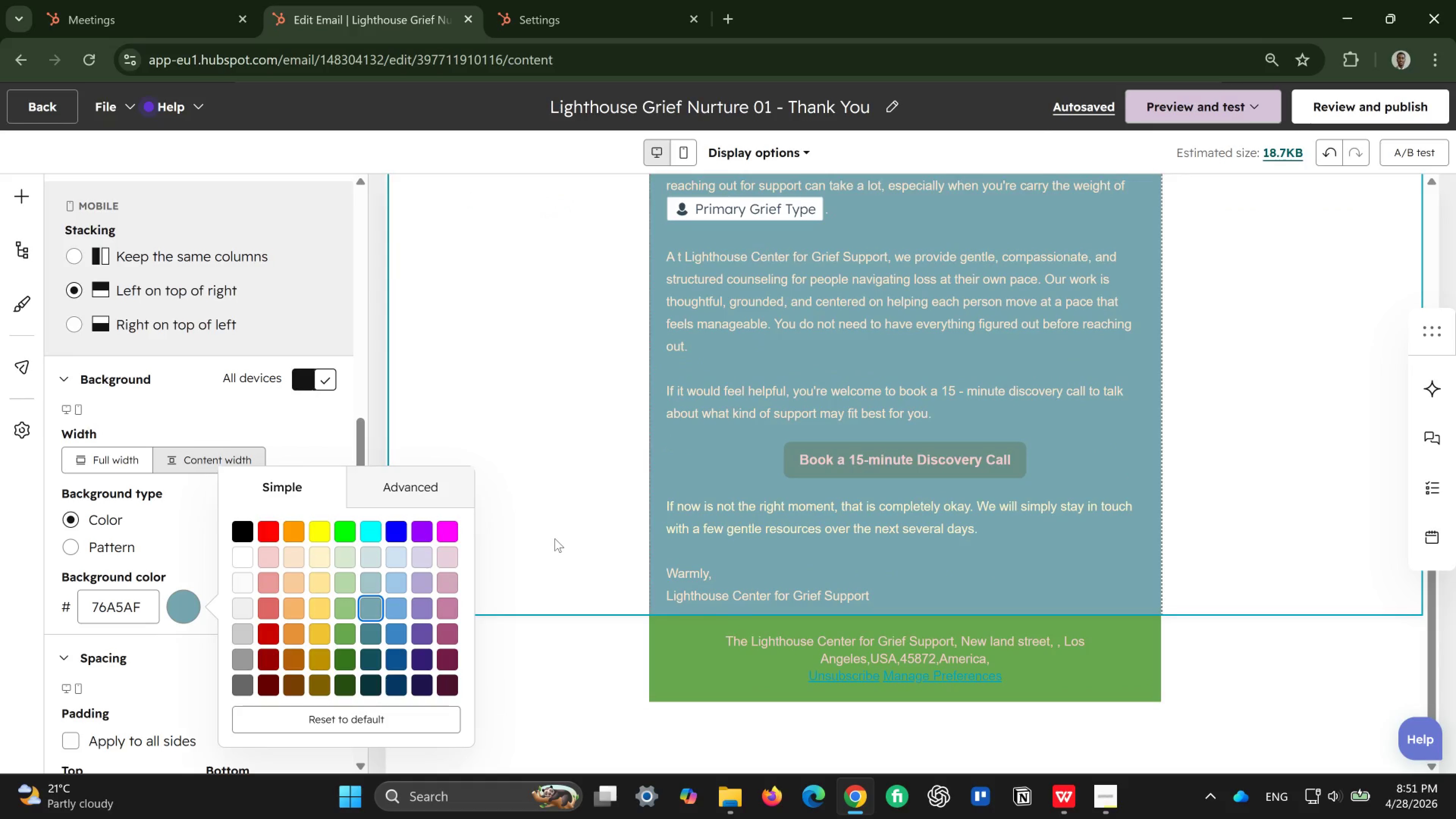 
wait(7.03)
 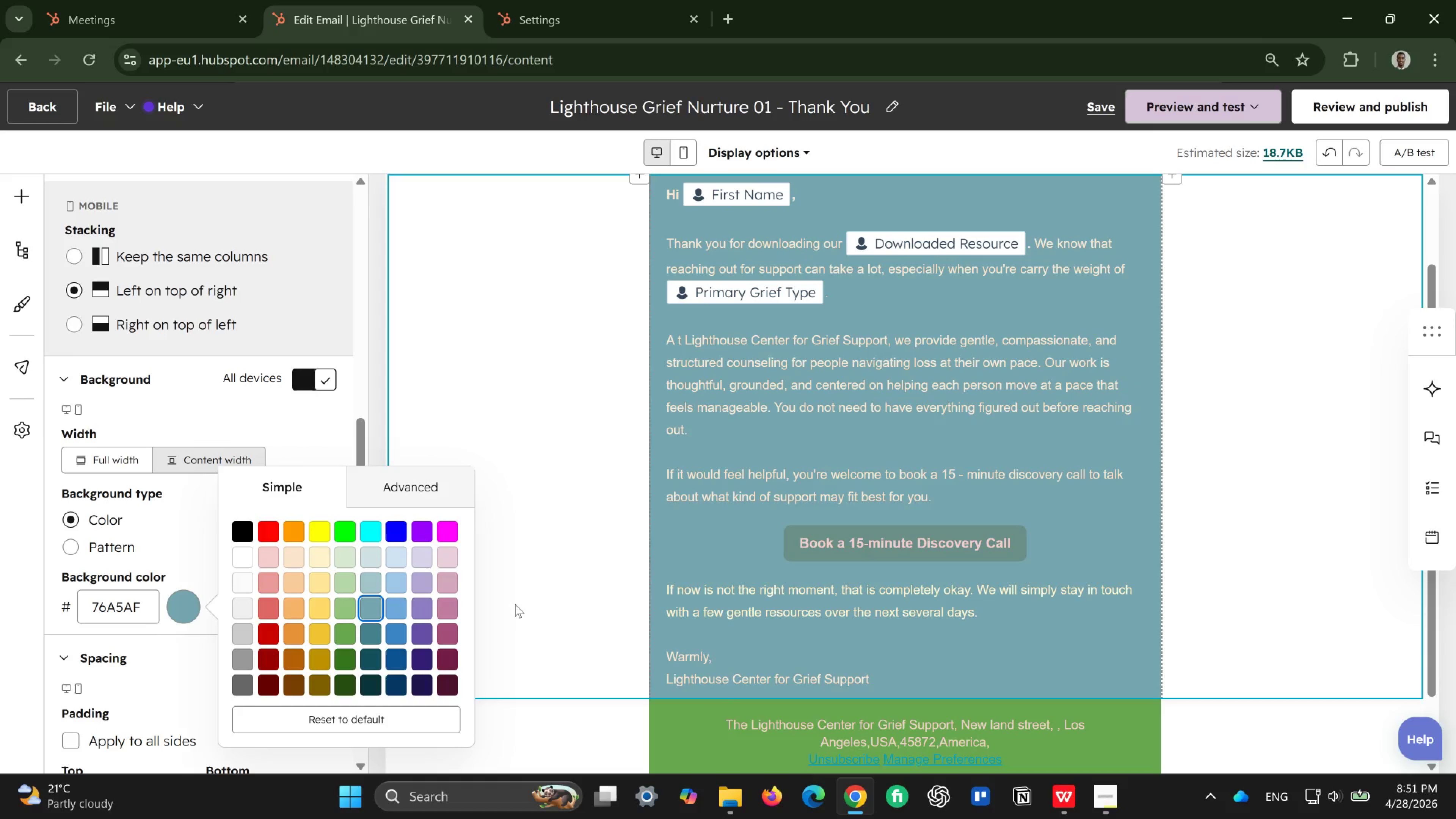 
left_click([399, 577])
 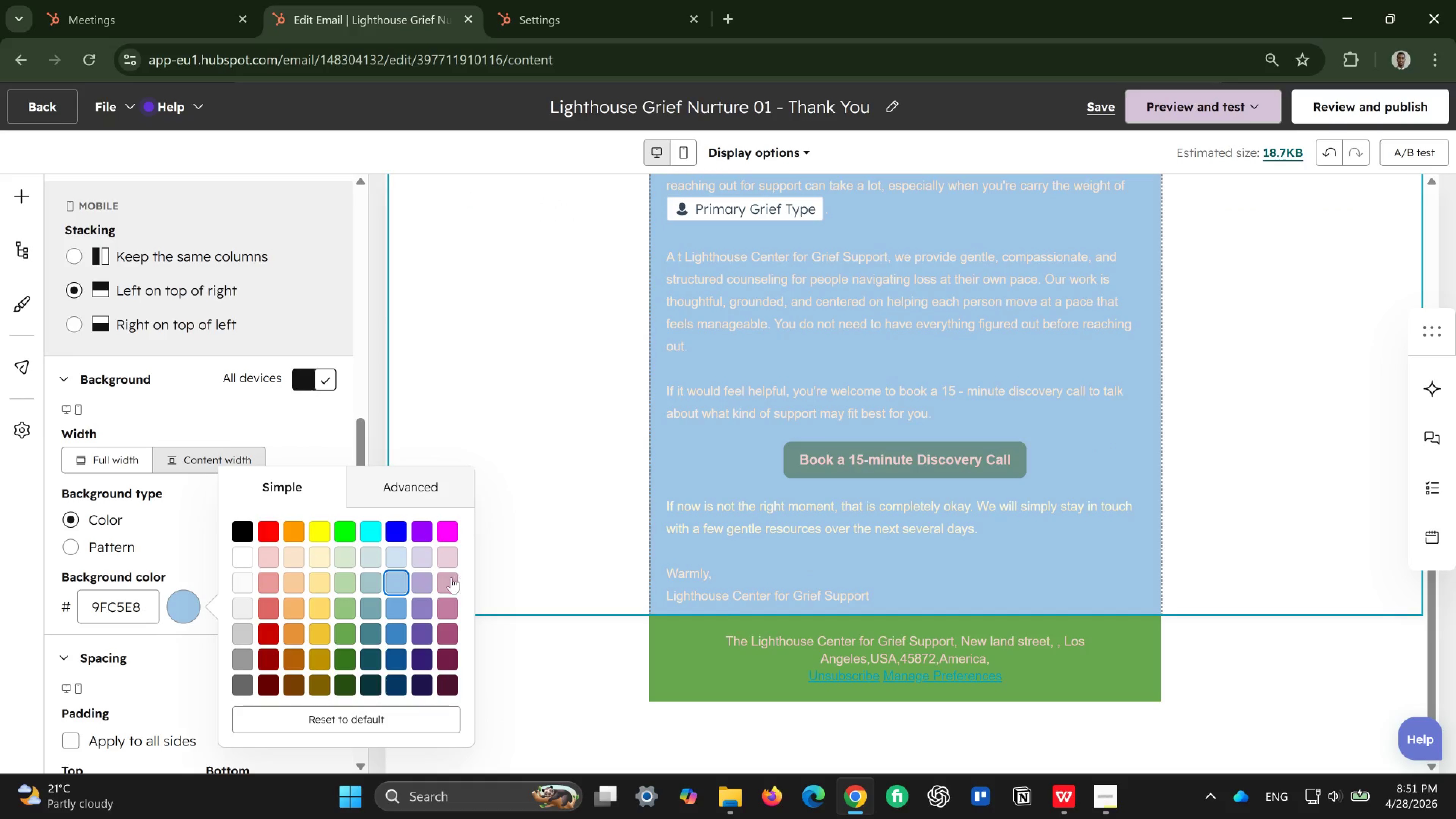 
left_click([425, 578])
 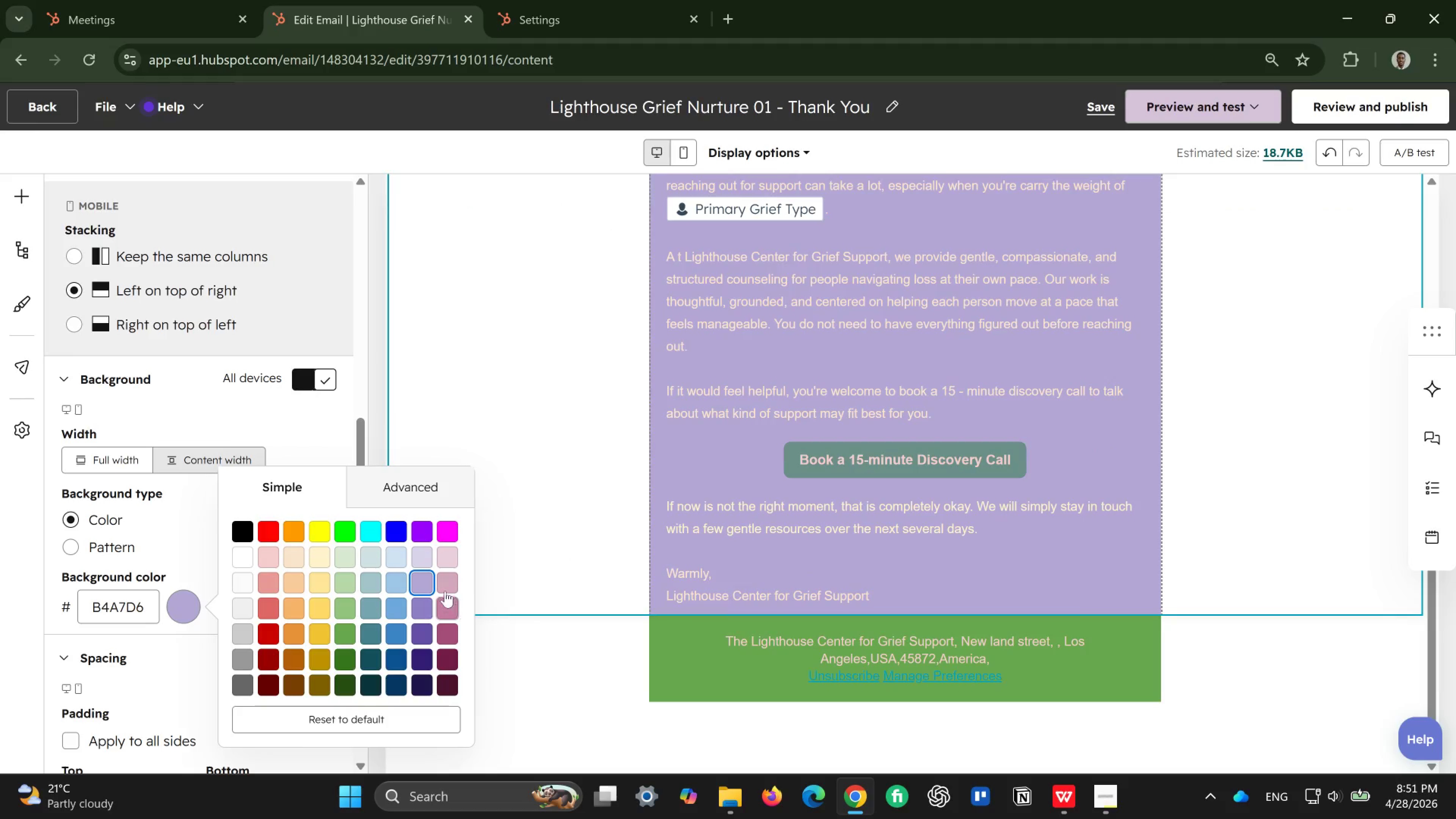 
left_click([445, 581])
 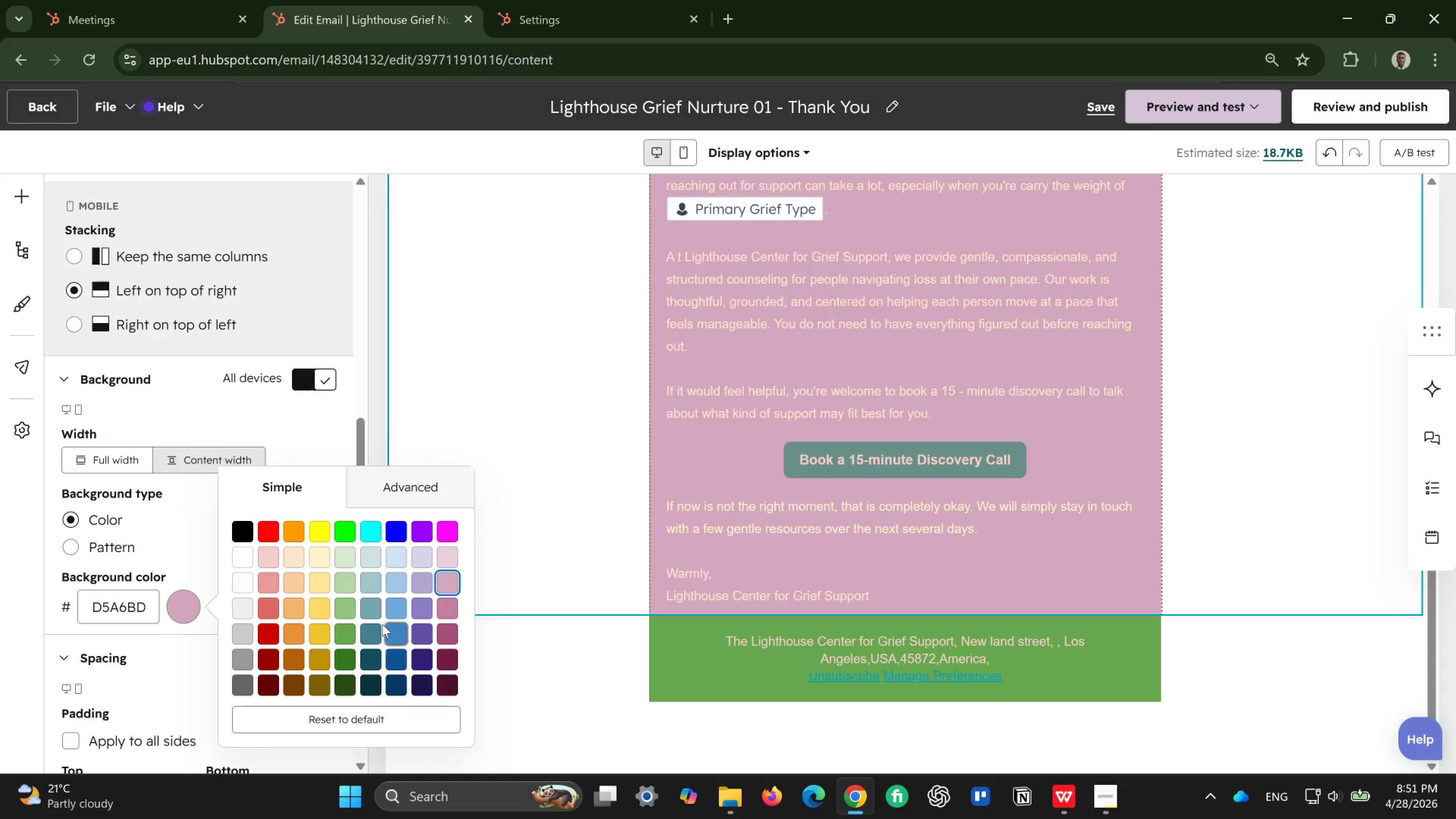 
left_click([377, 625])
 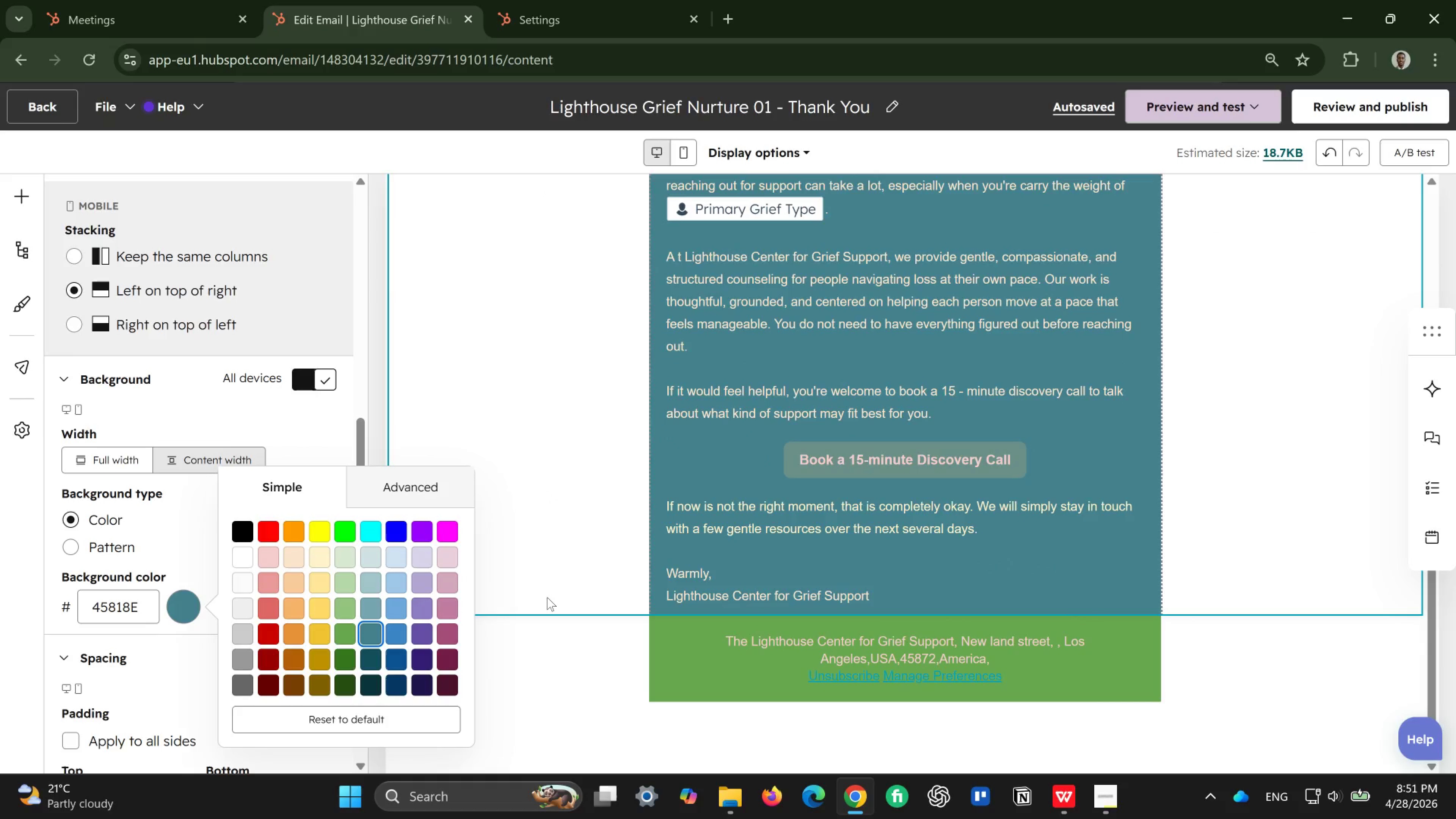 
wait(11.7)
 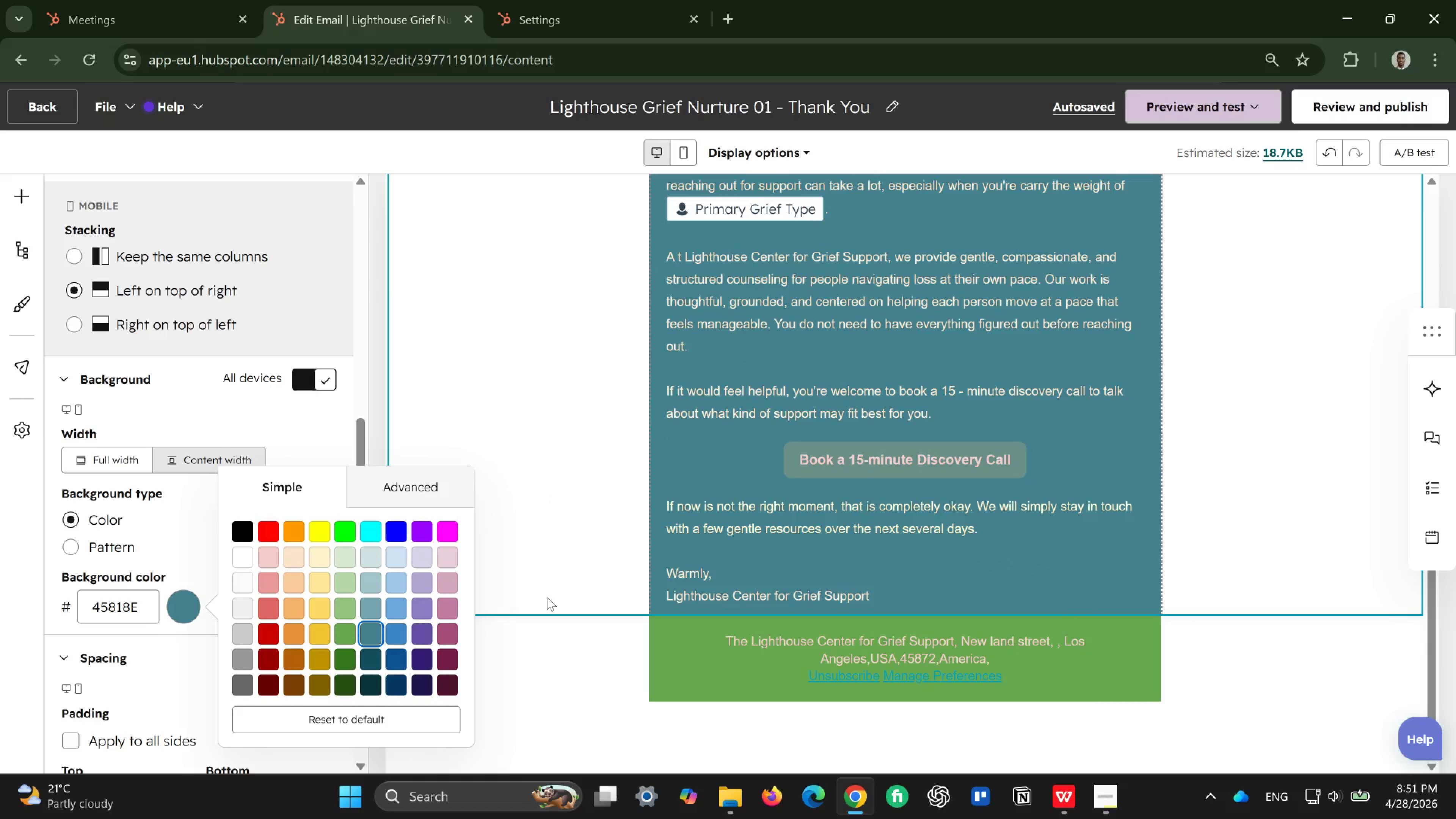 
left_click([565, 640])
 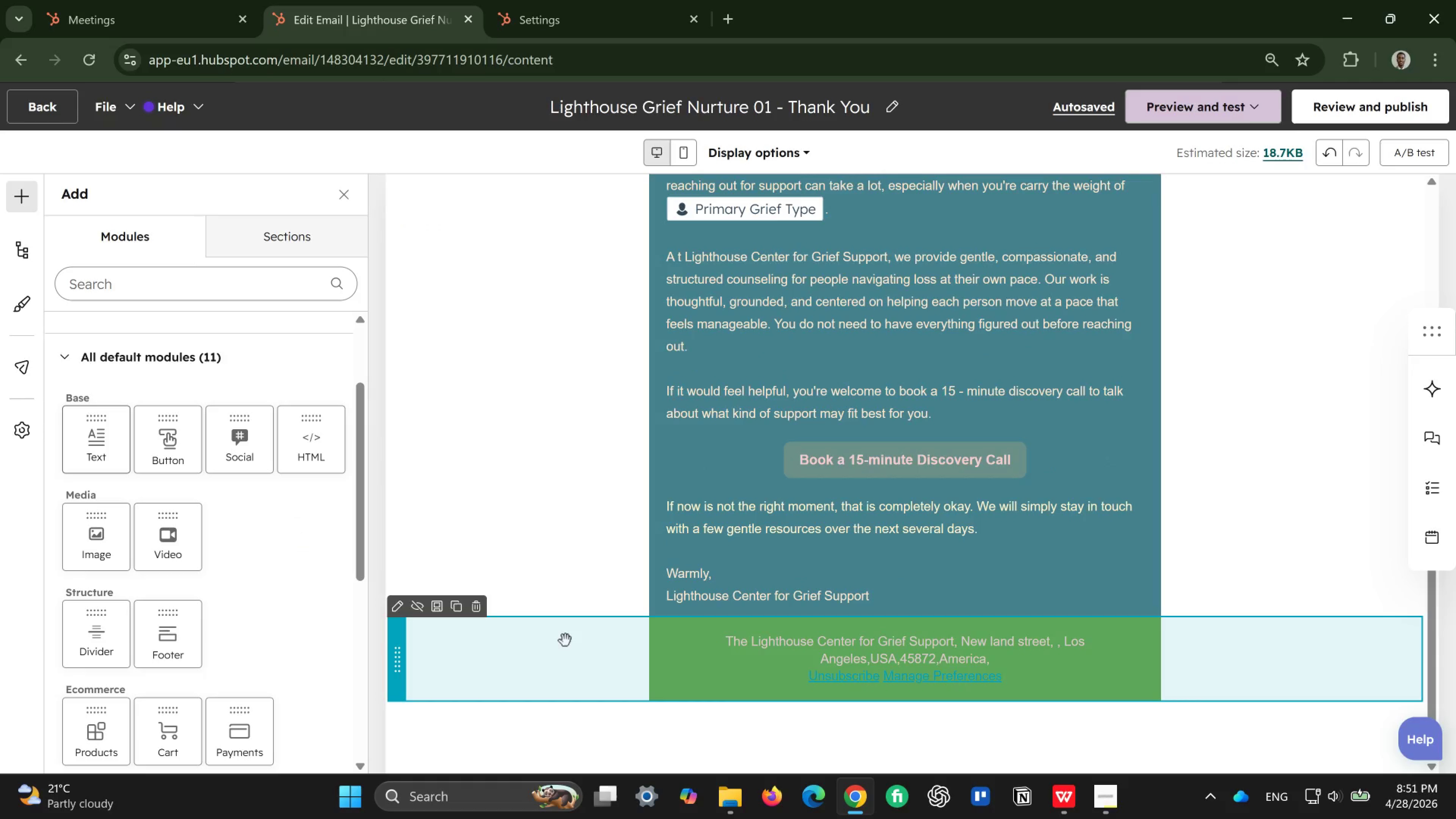 
double_click([565, 640])
 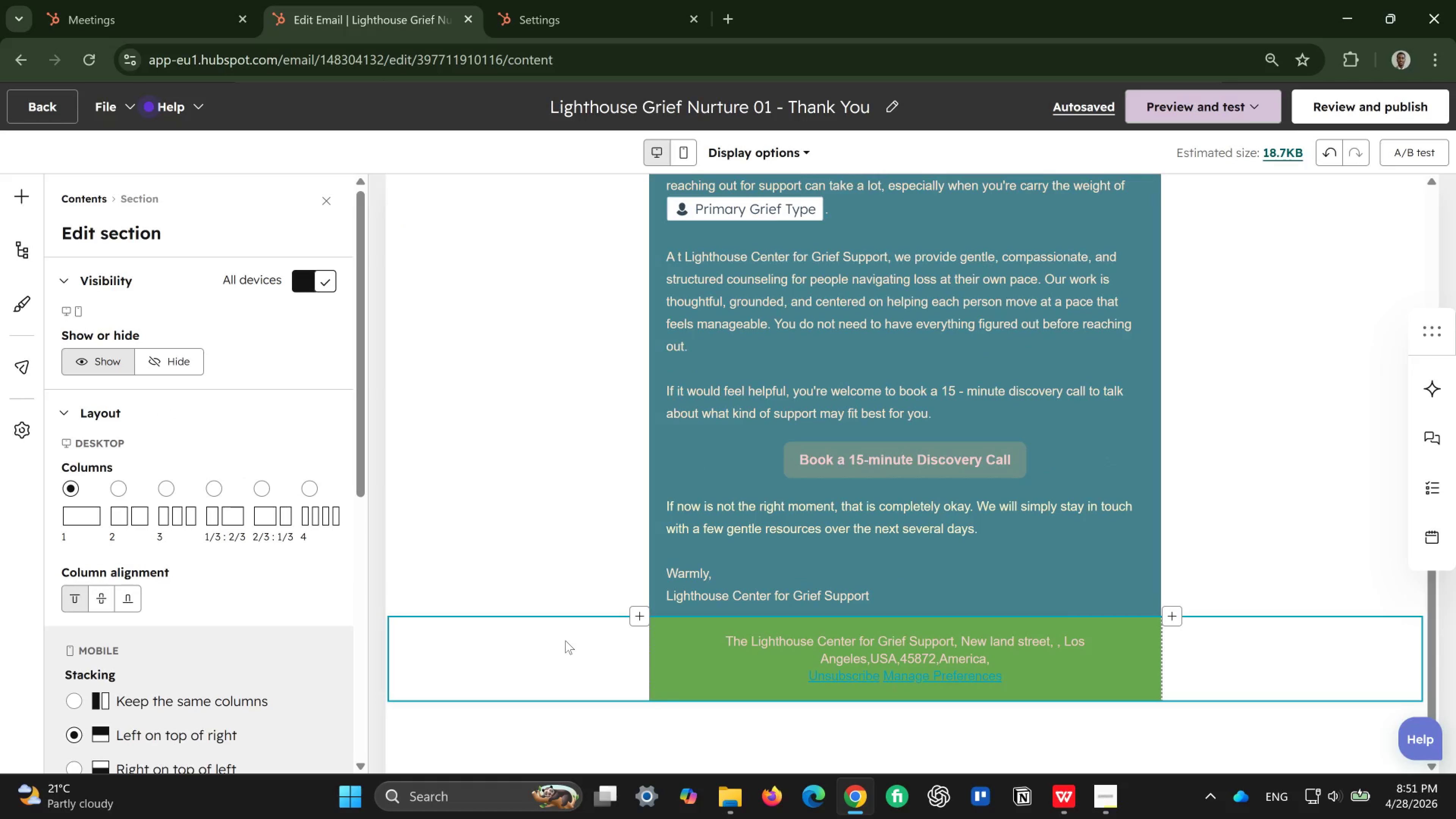 
mouse_move([267, 657])
 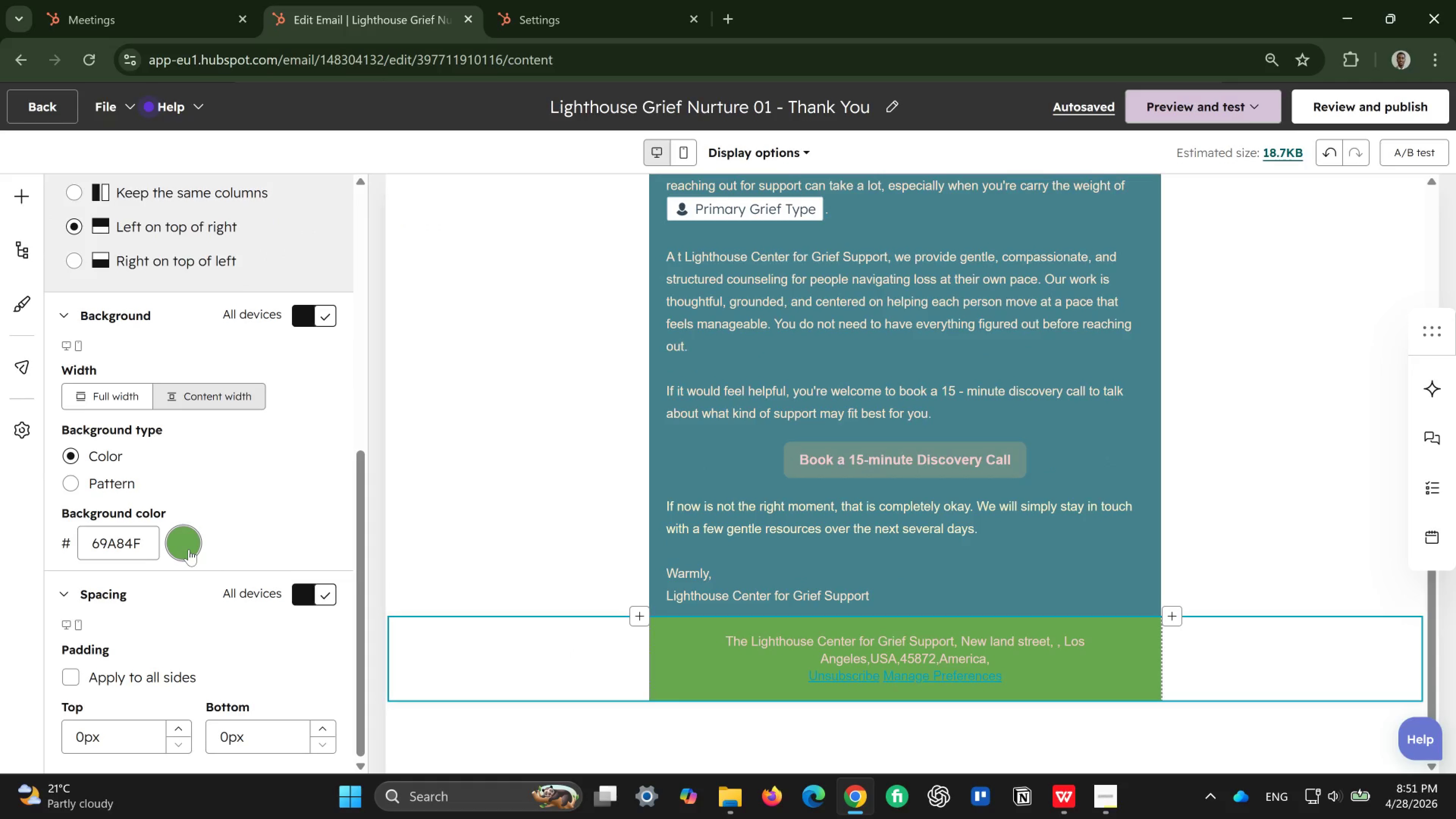 
left_click([189, 549])
 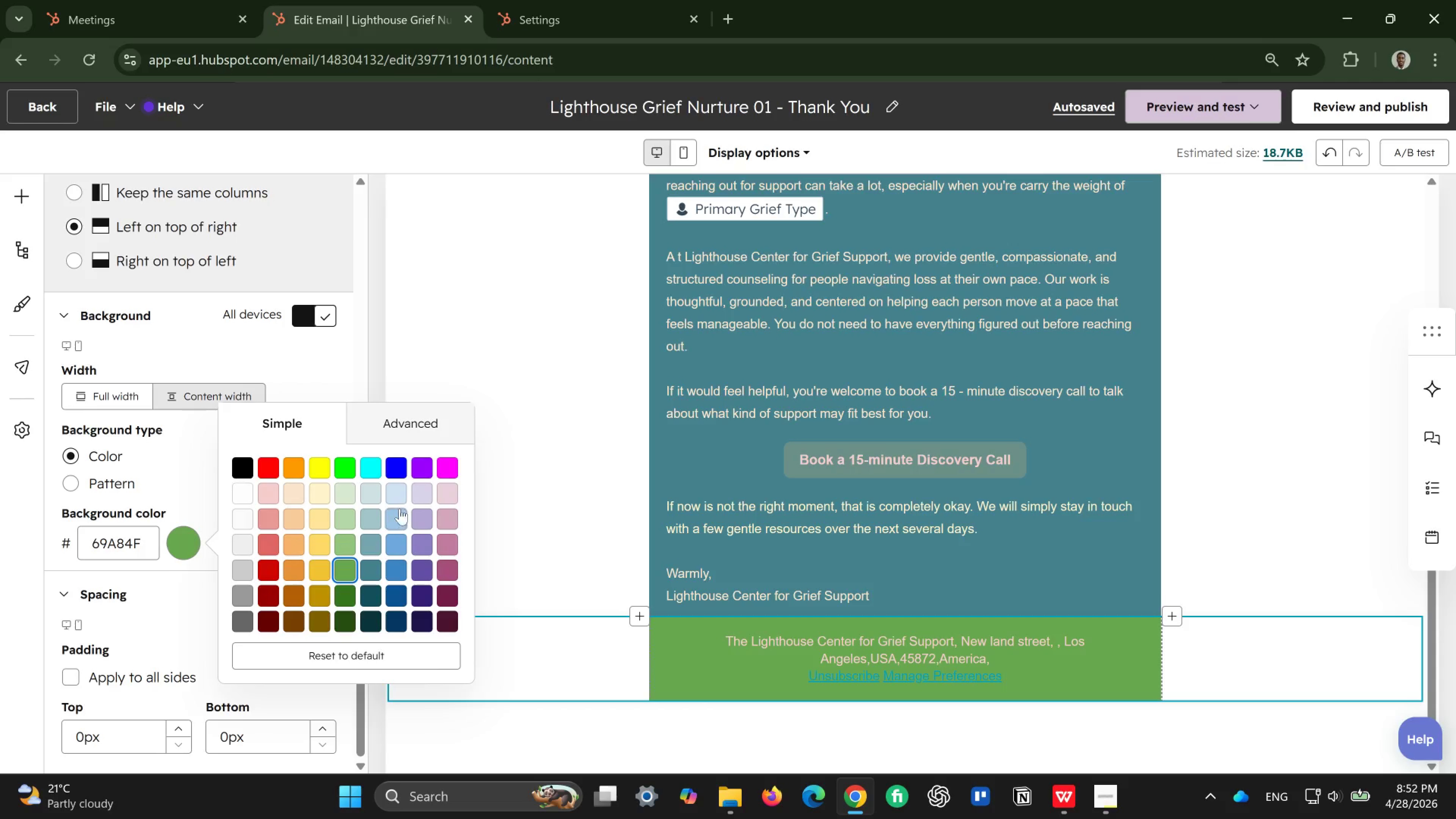 
wait(11.26)
 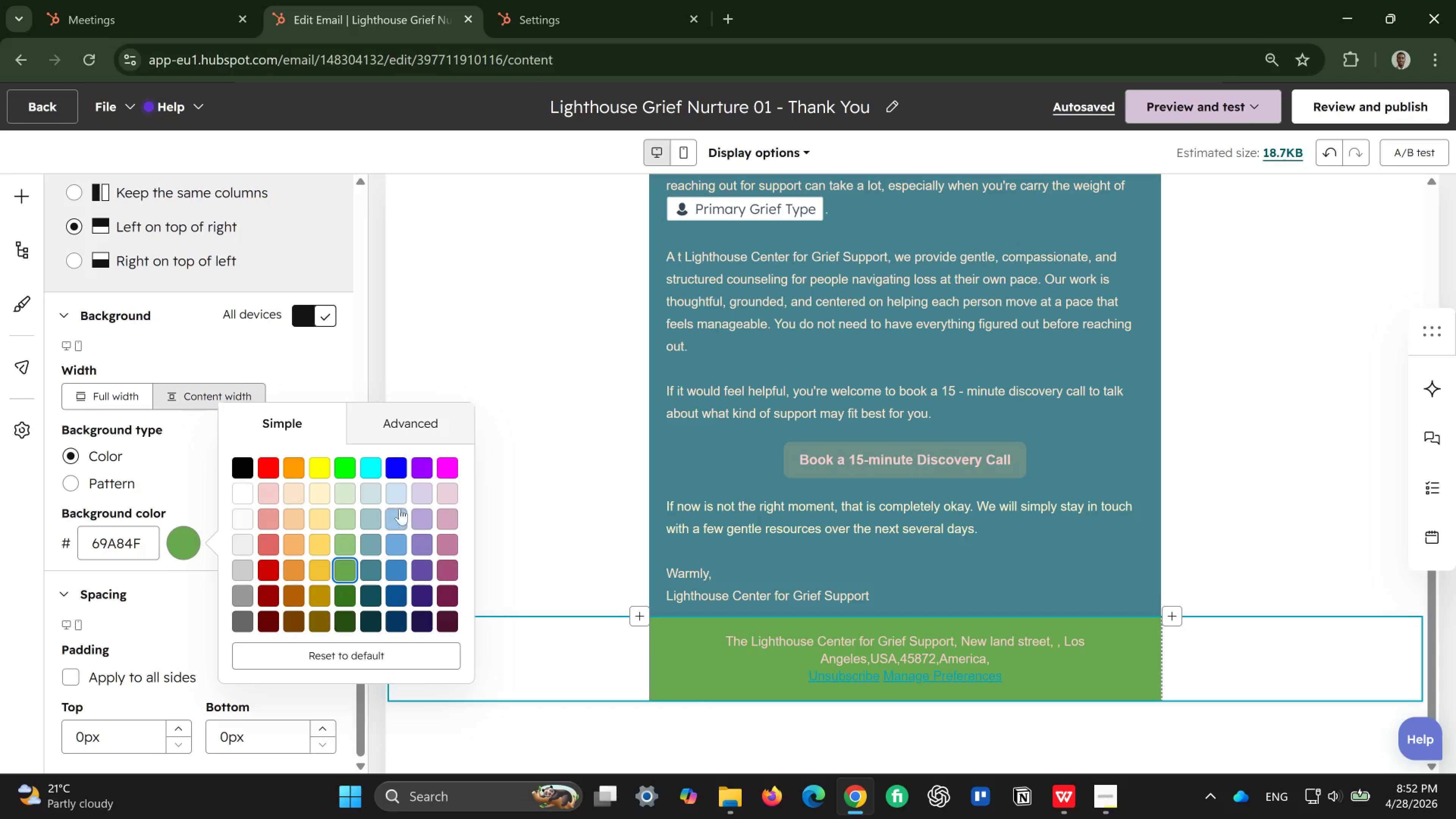 
left_click([386, 543])
 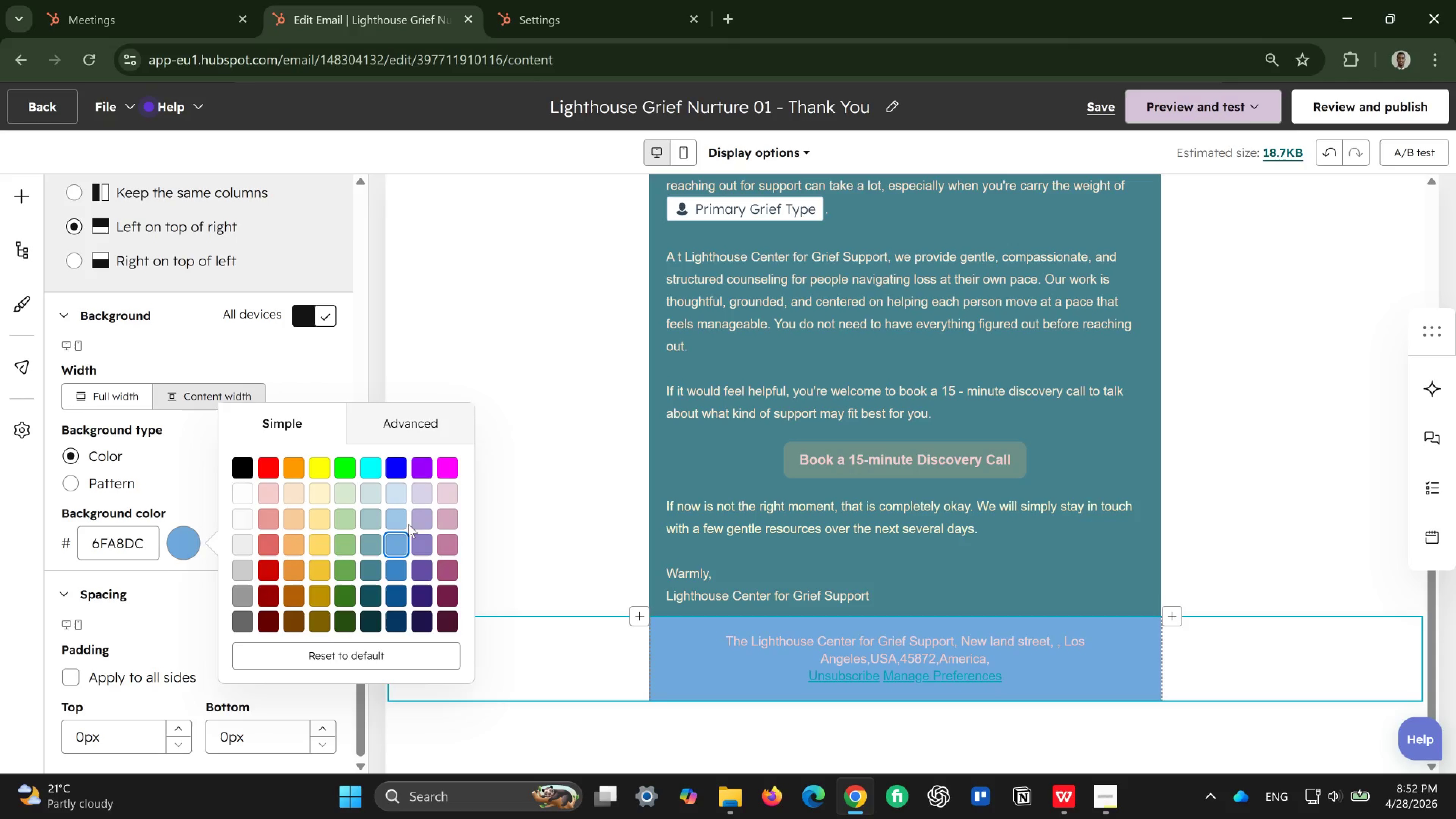 
left_click([393, 512])
 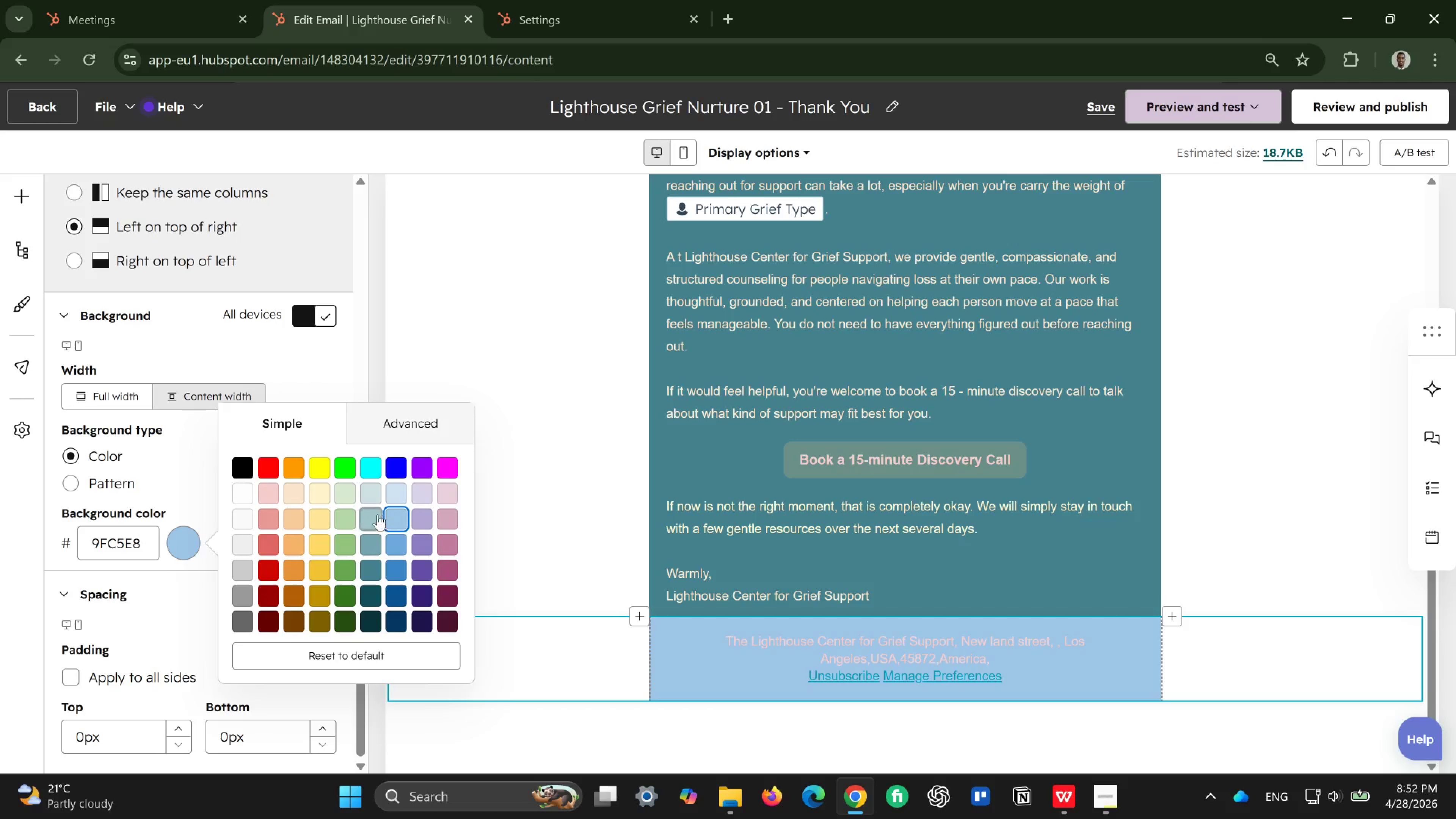 
left_click([375, 514])
 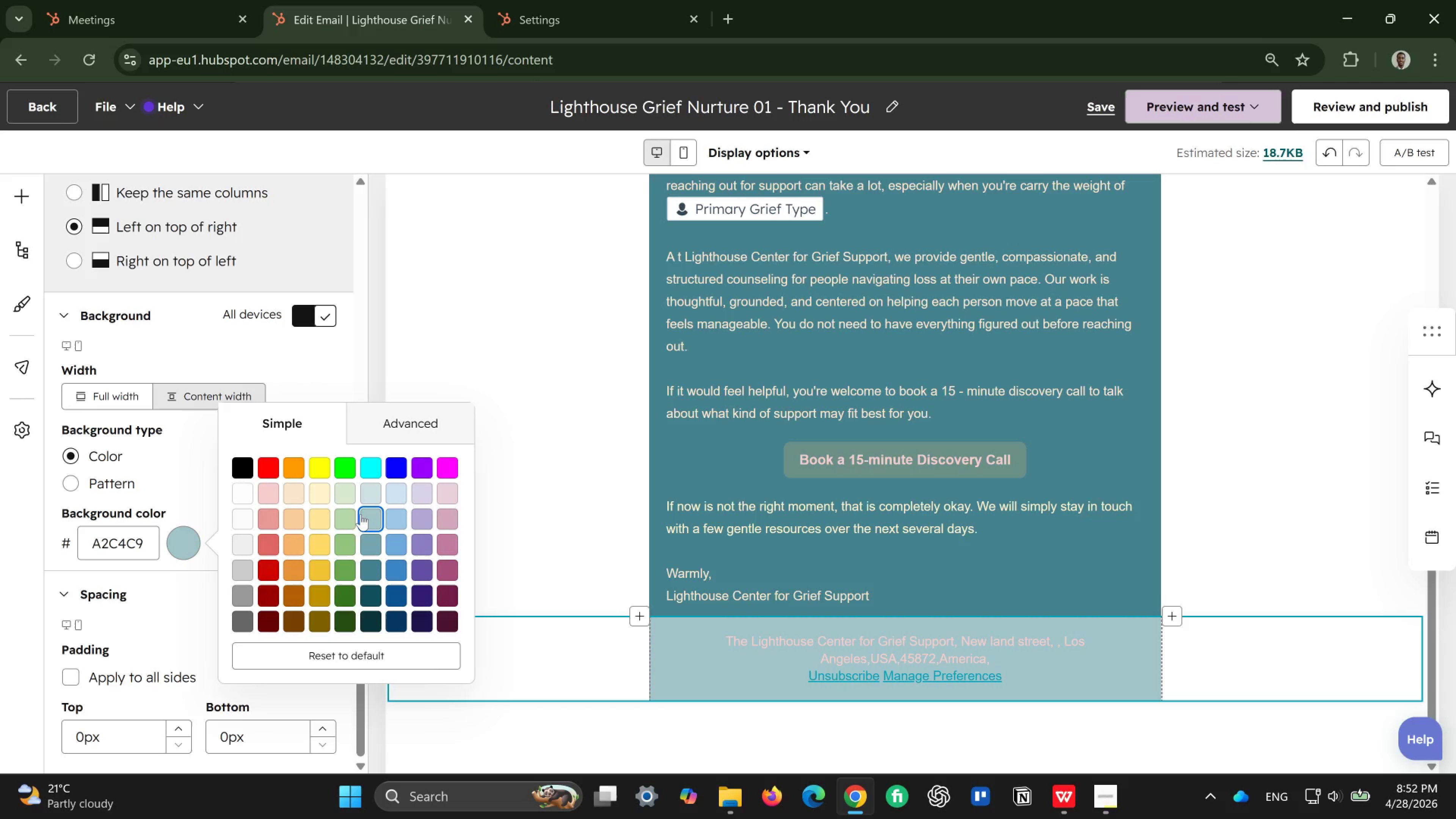 
left_click([345, 514])
 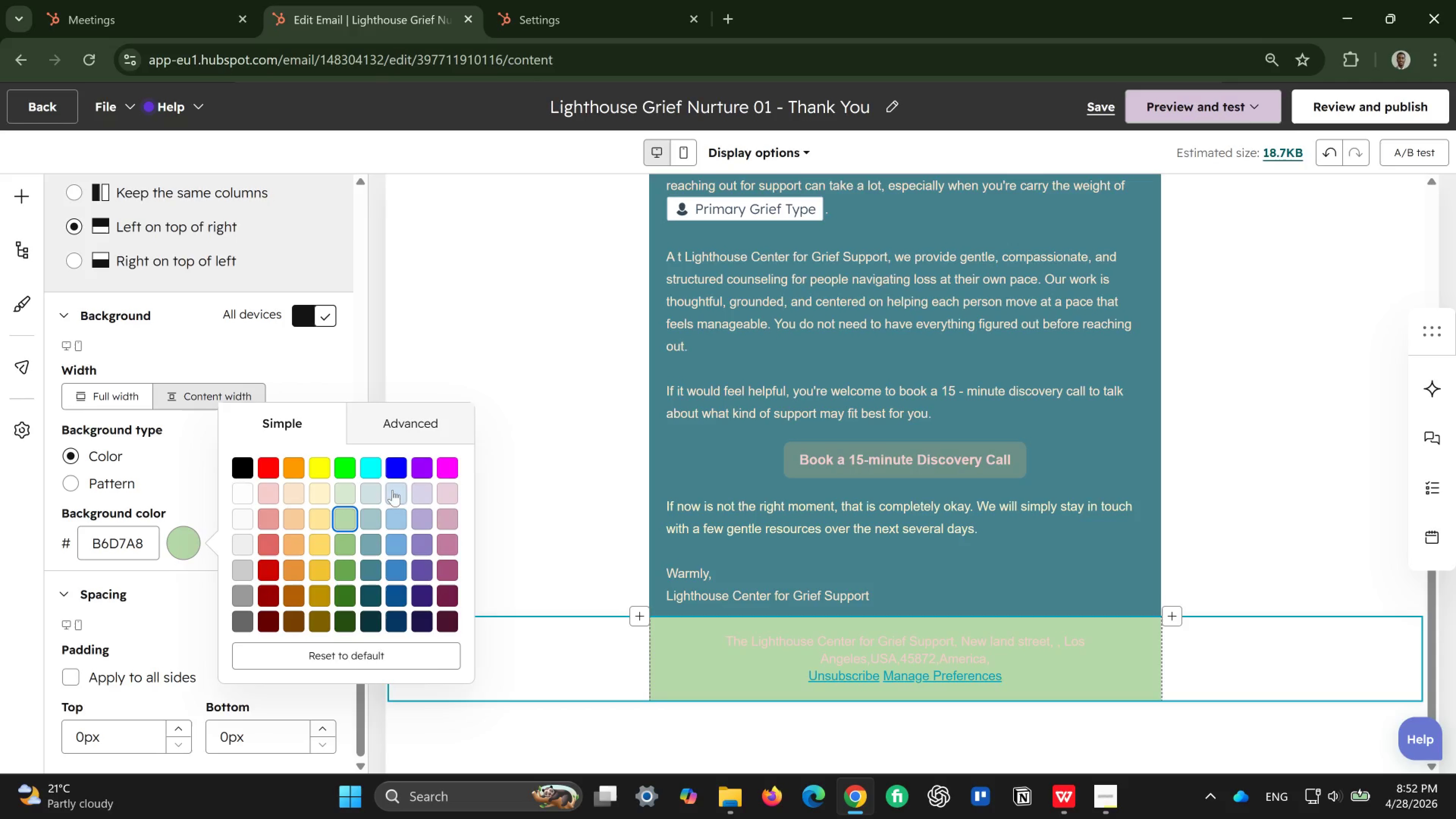 
left_click([400, 489])
 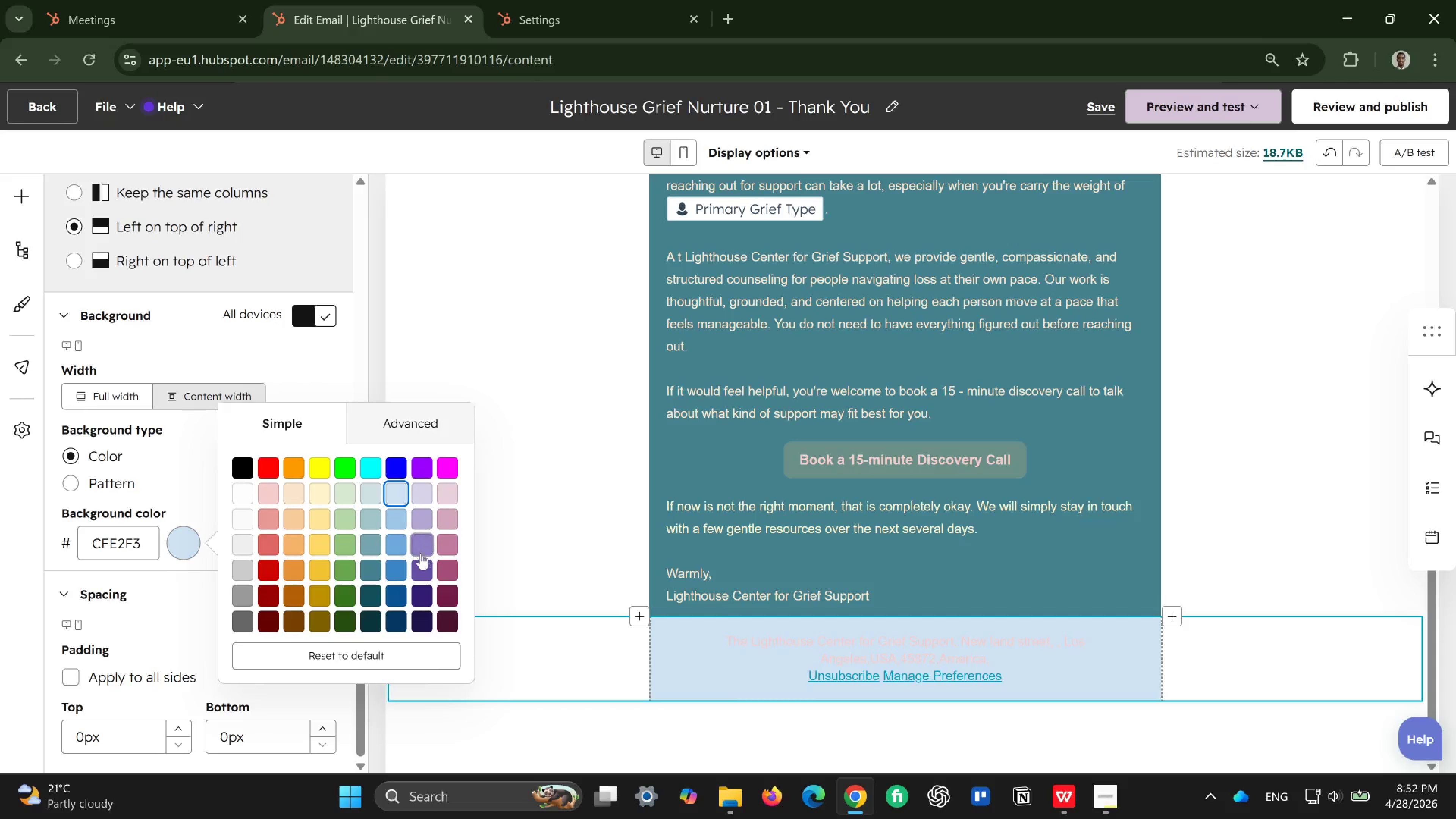 
left_click([420, 572])
 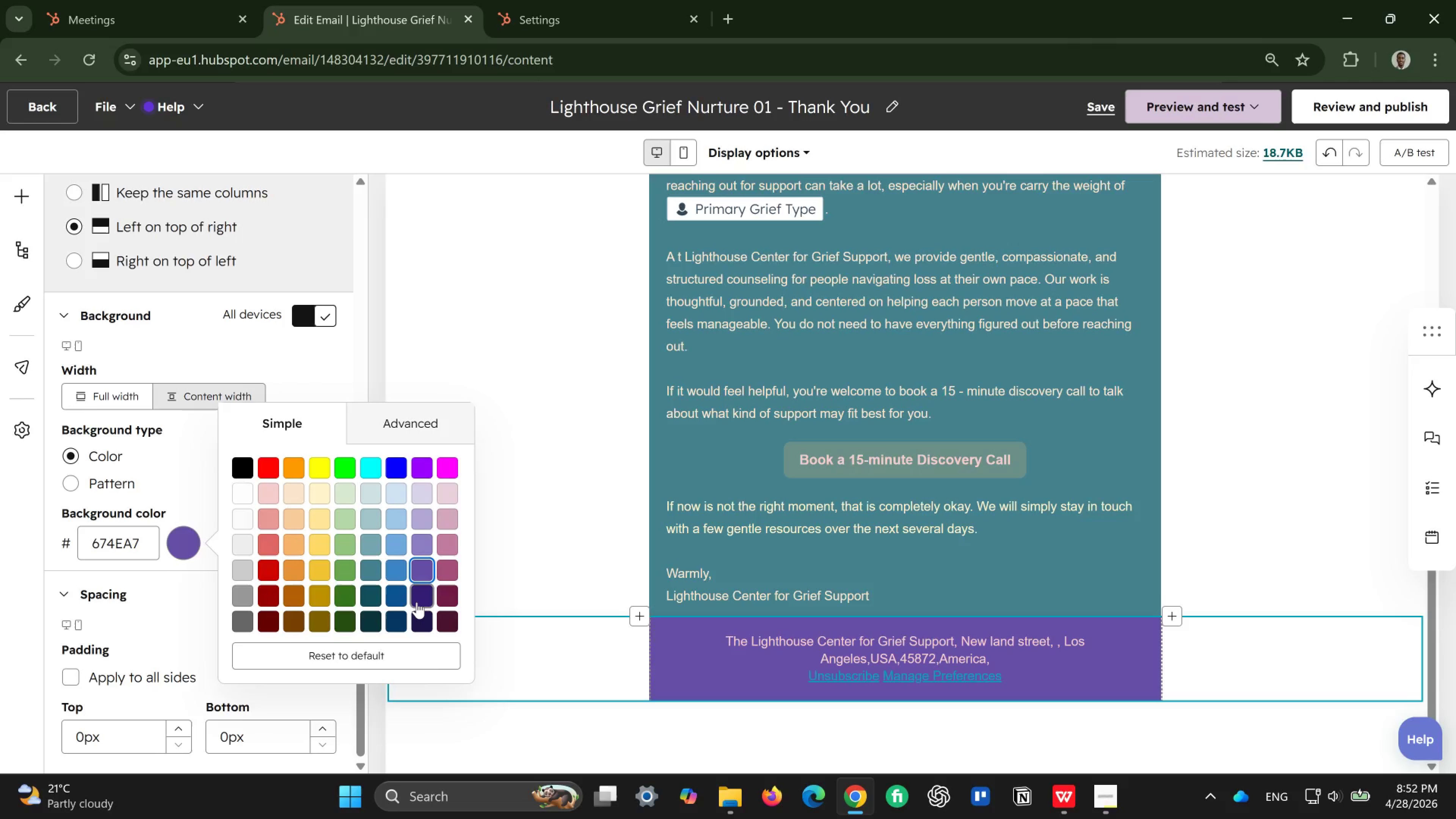 
left_click([417, 602])
 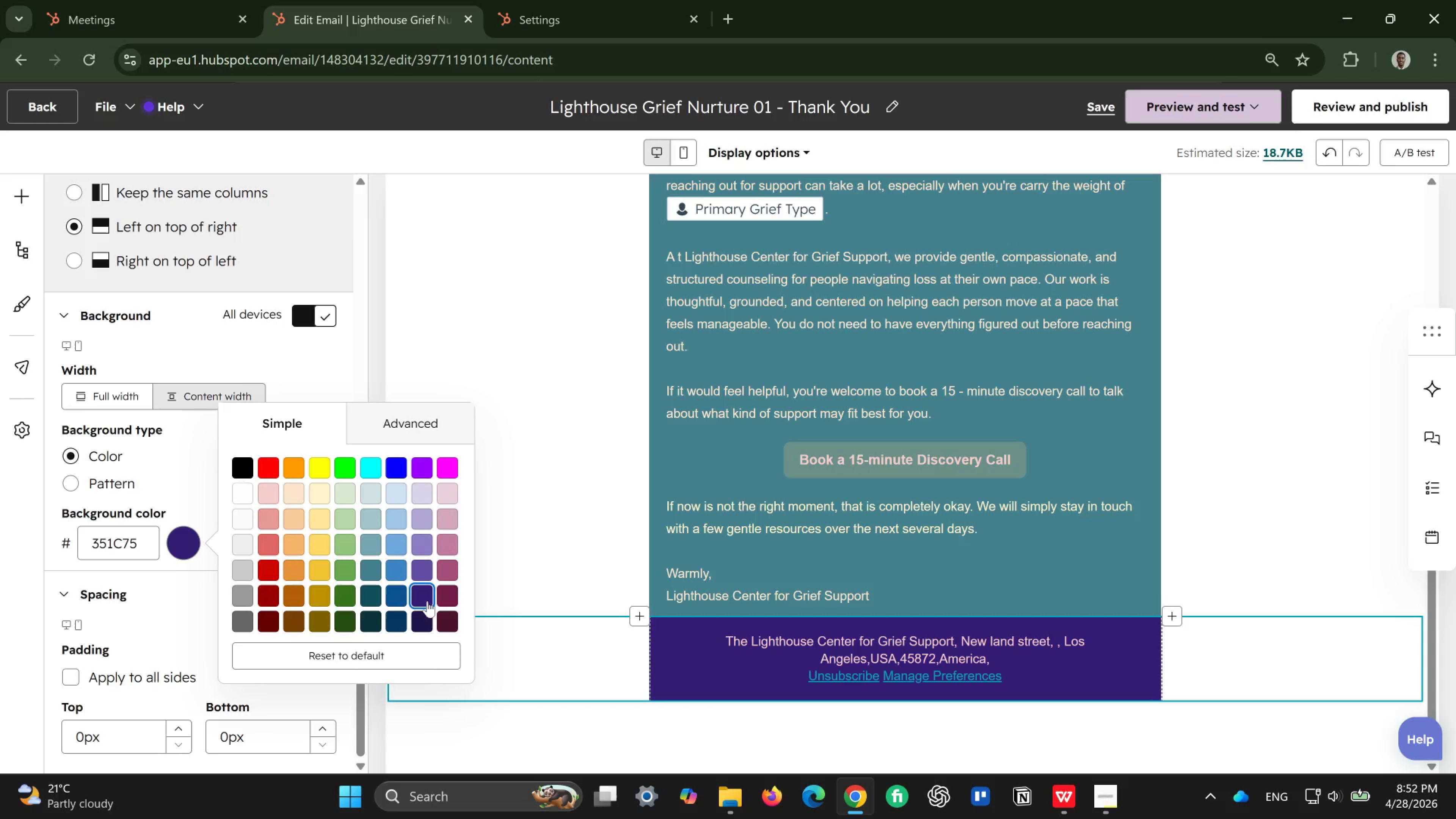 
left_click([444, 601])
 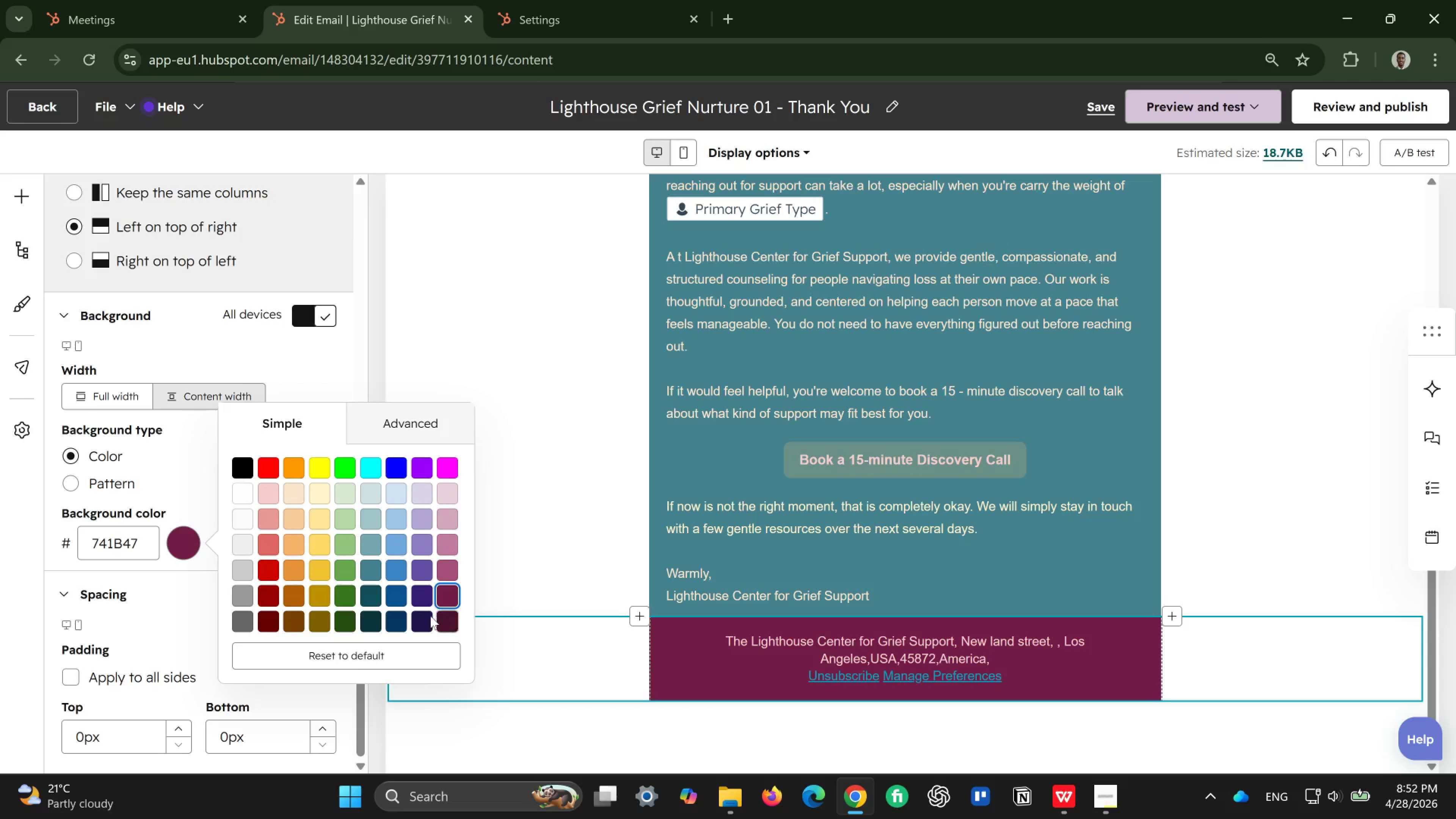 
left_click([425, 616])
 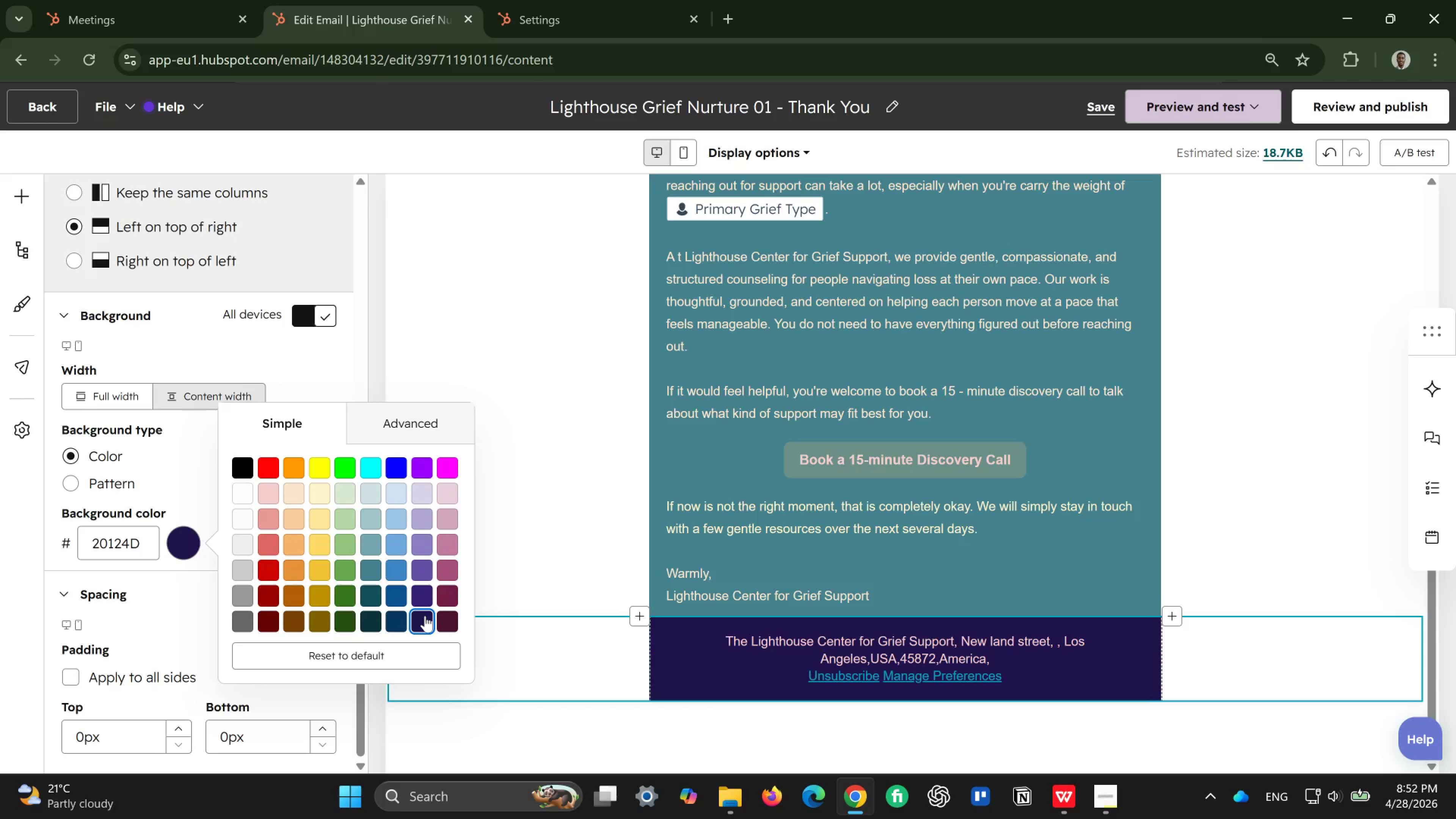 
left_click([400, 615])
 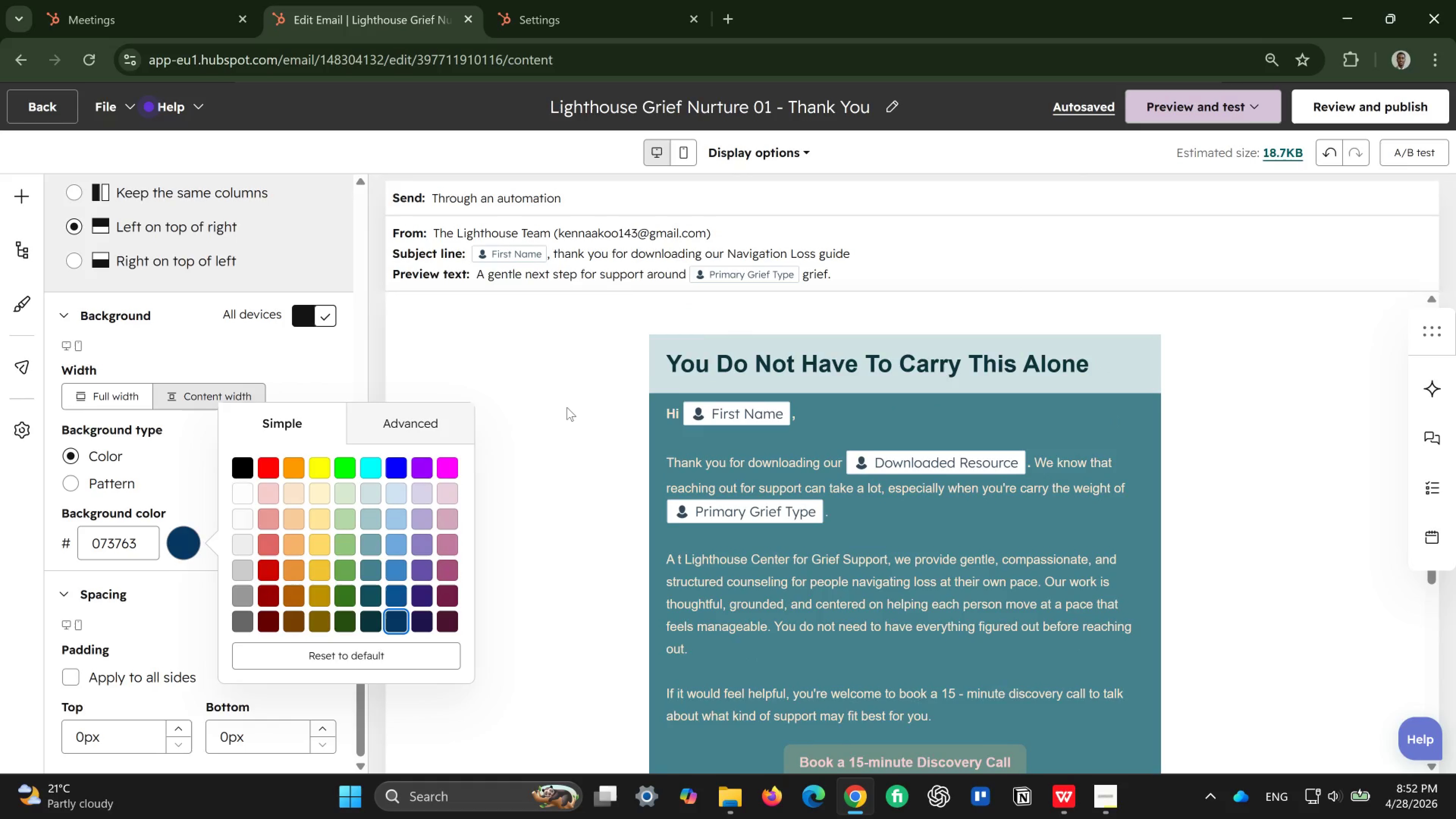 
wait(17.42)
 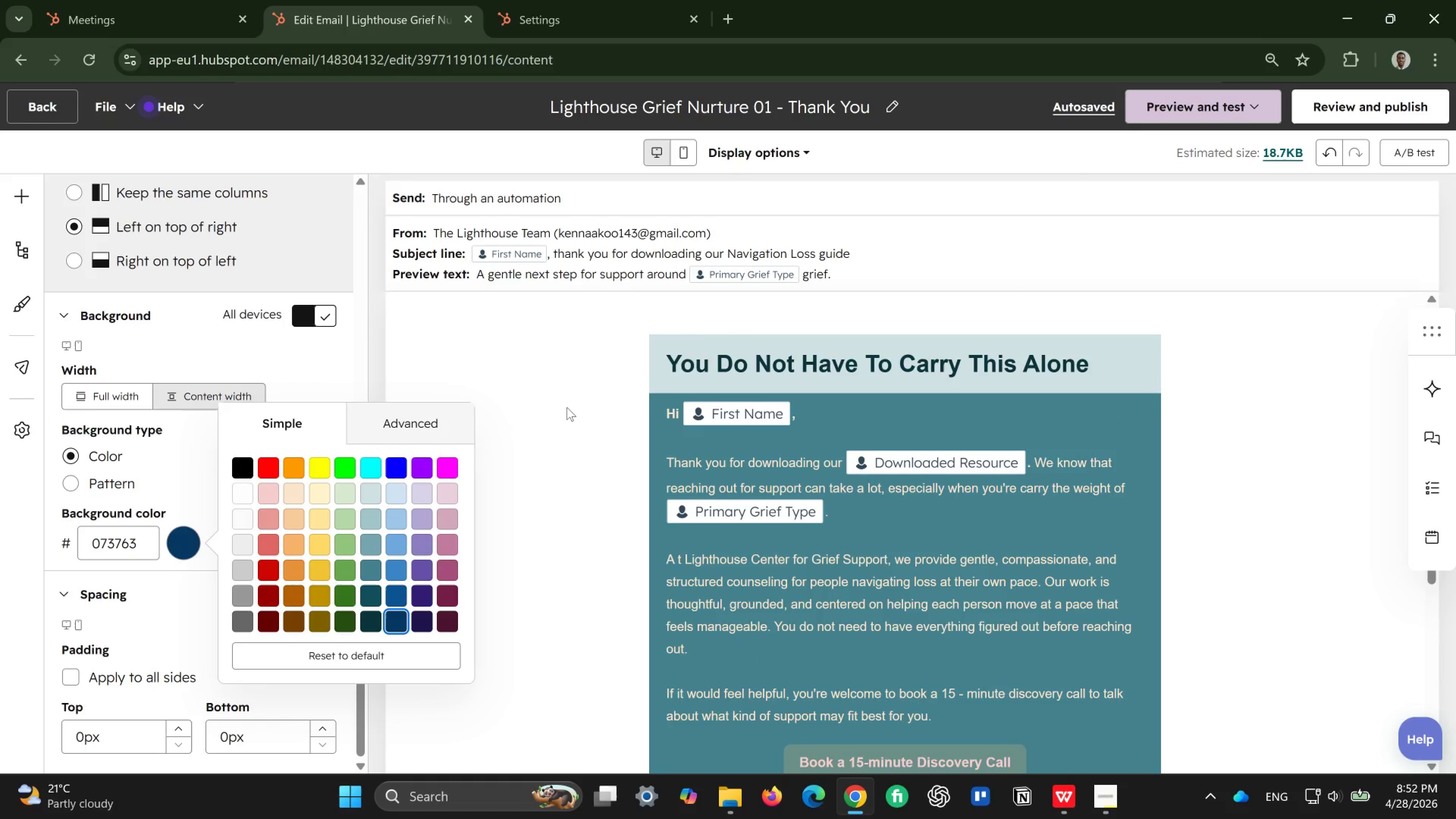 
left_click([234, 615])
 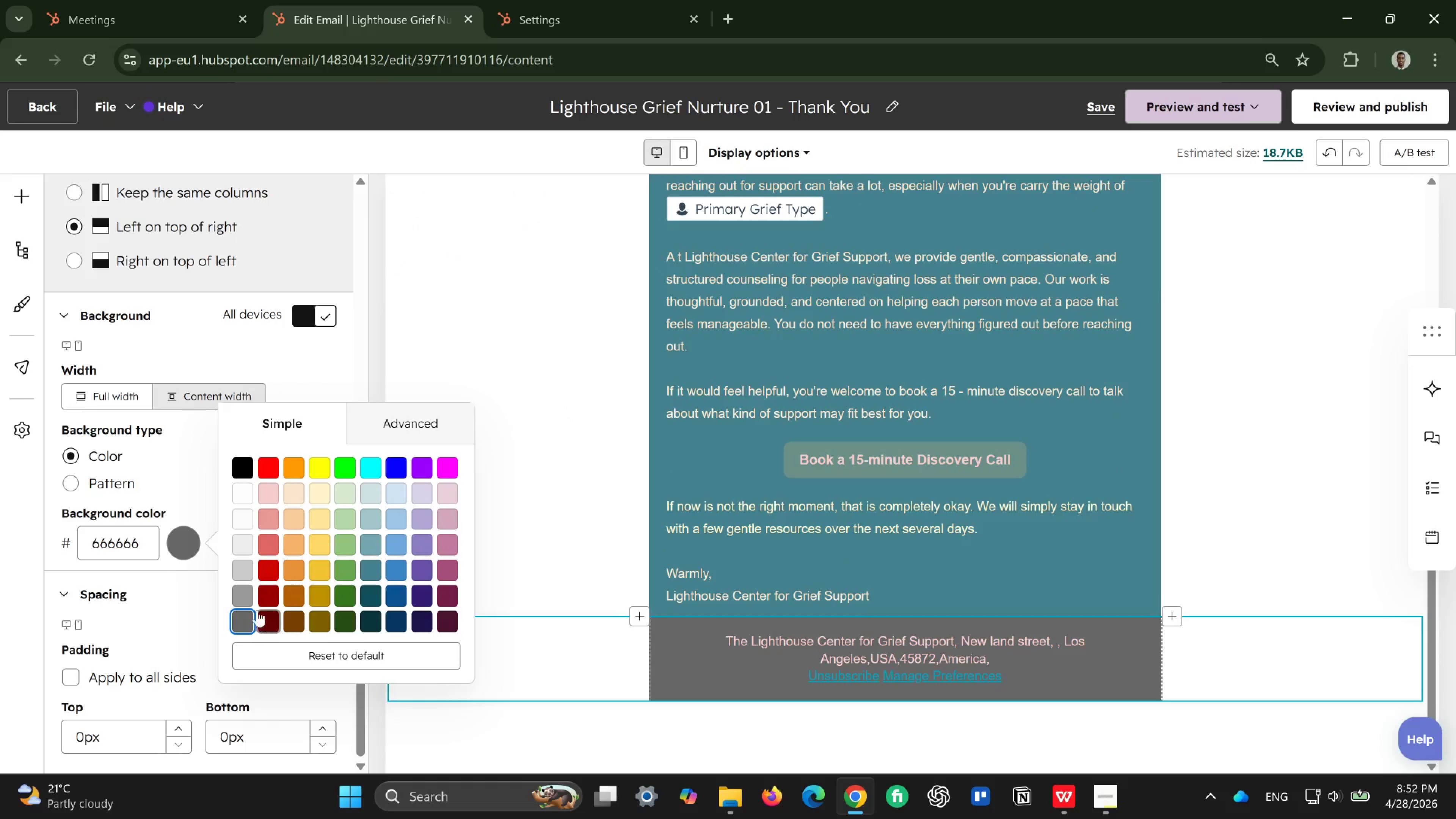 
left_click([245, 595])
 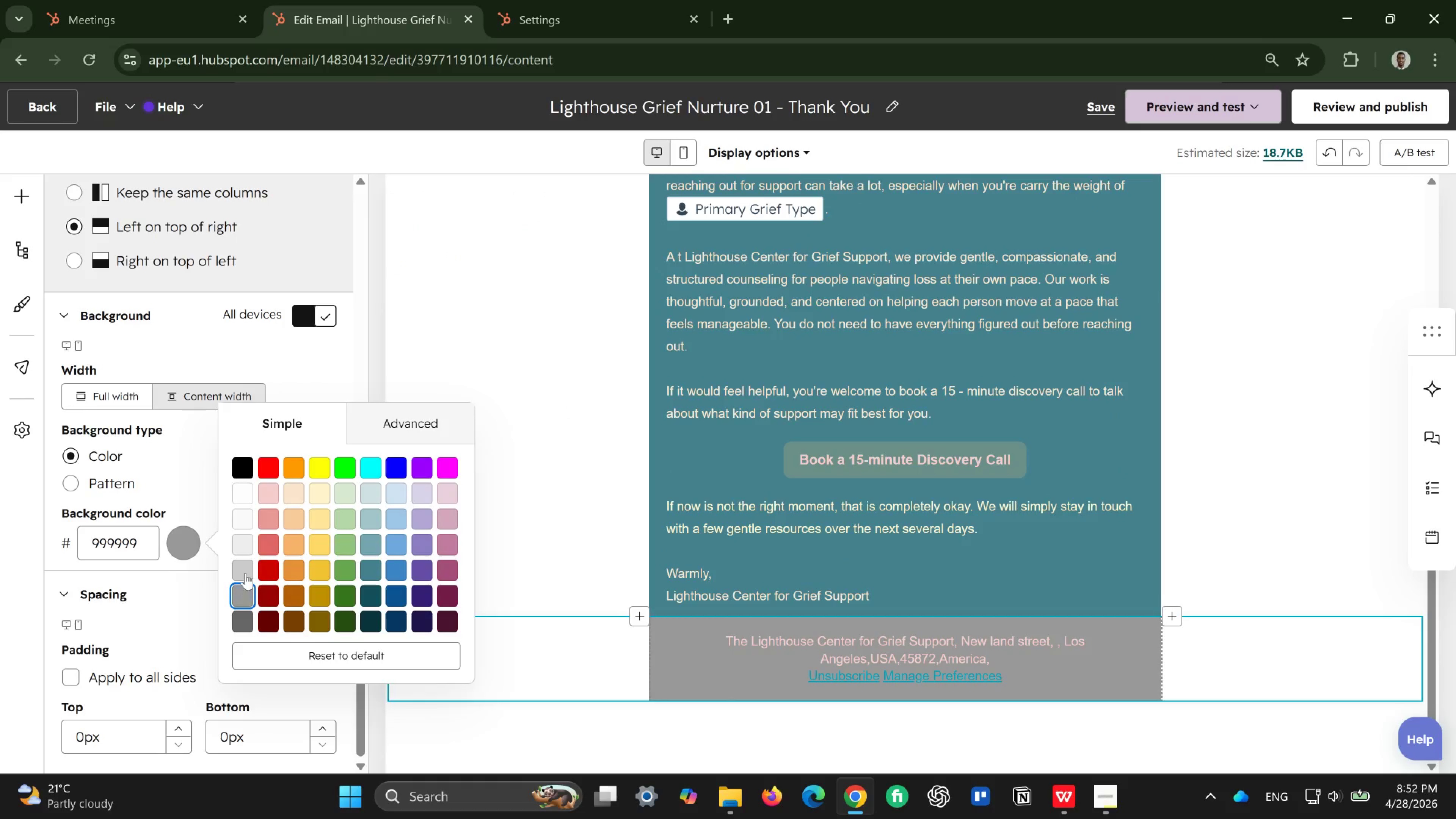 
left_click([246, 561])
 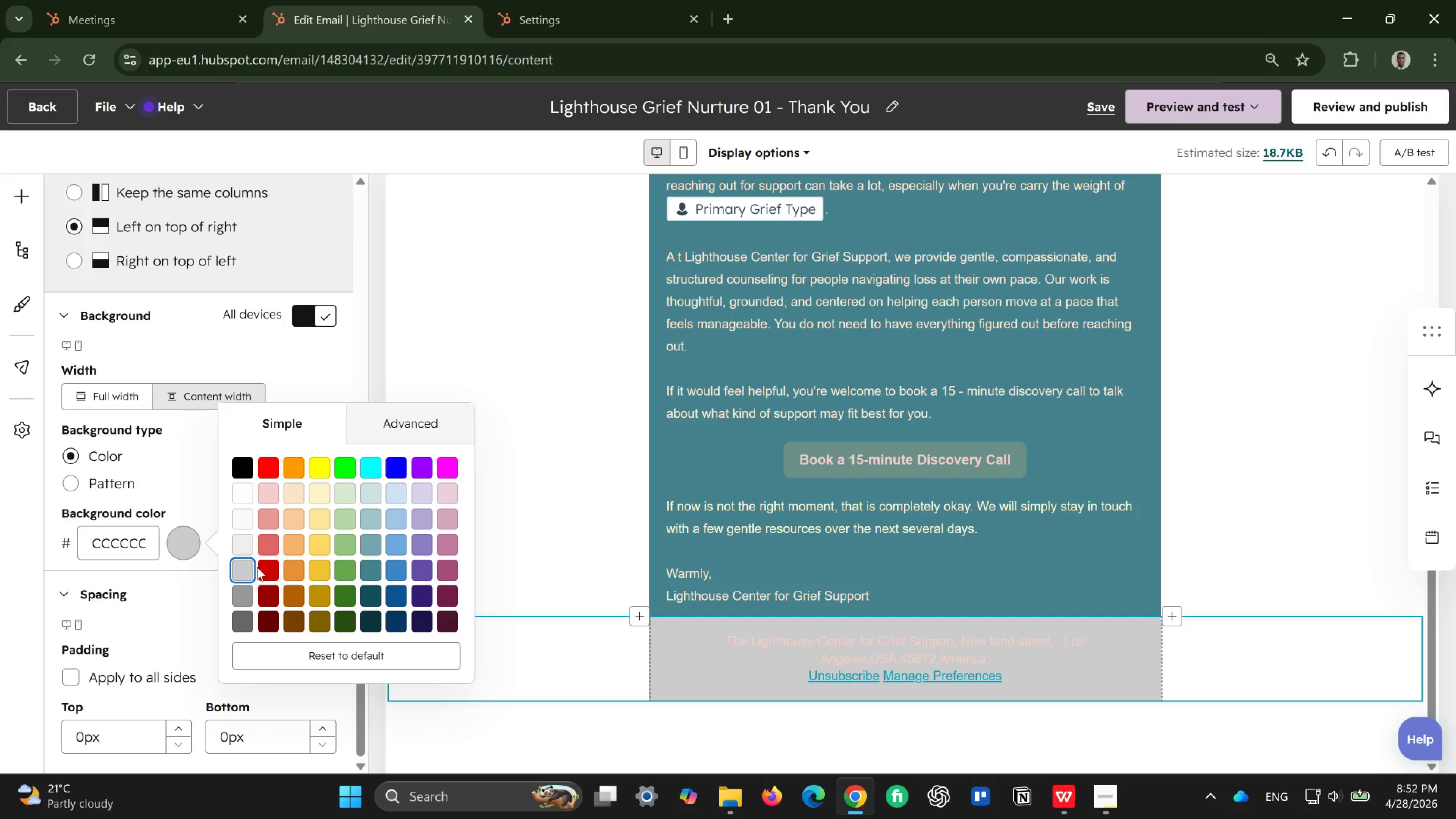 
left_click([245, 547])
 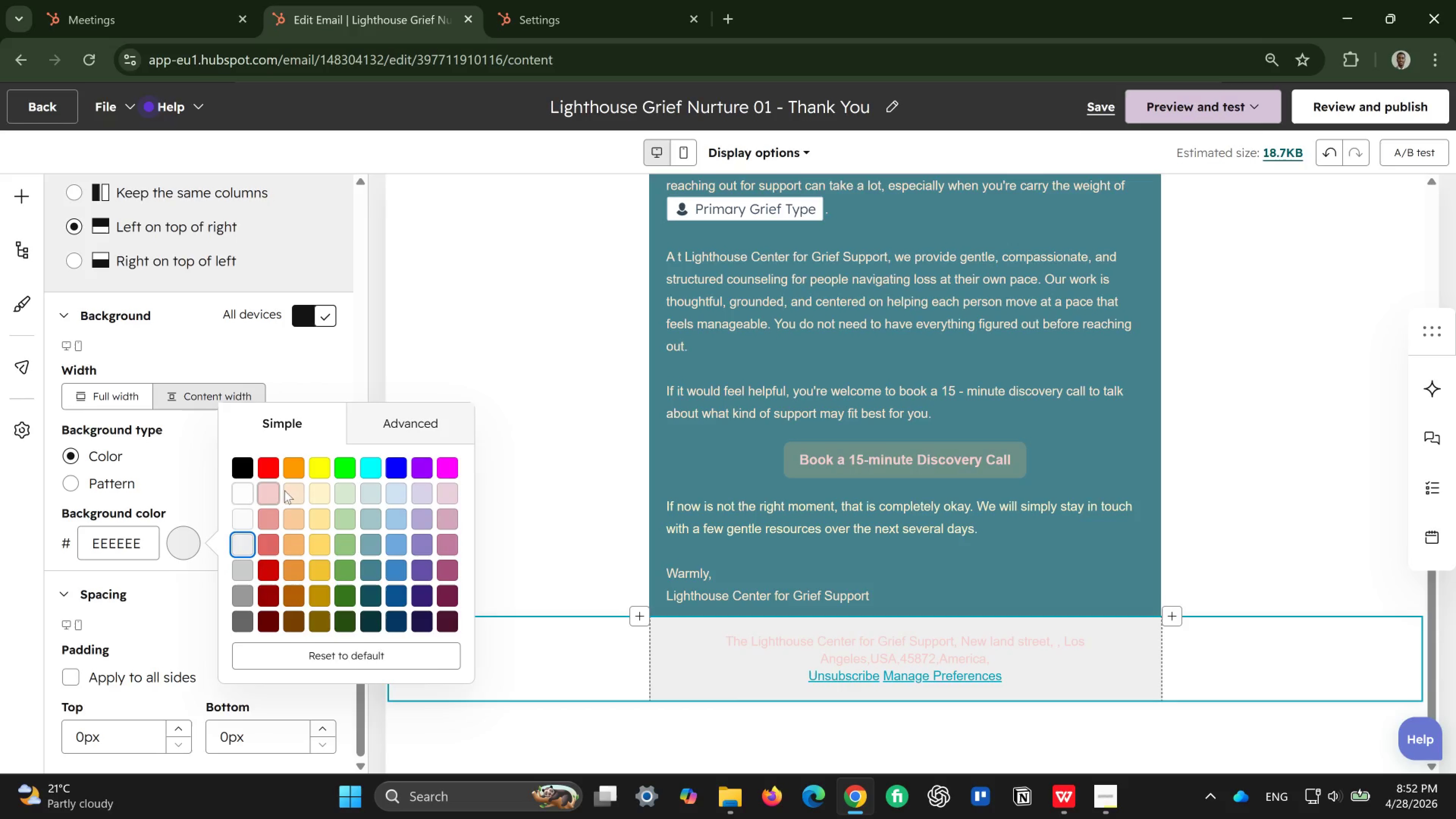 
left_click([312, 492])
 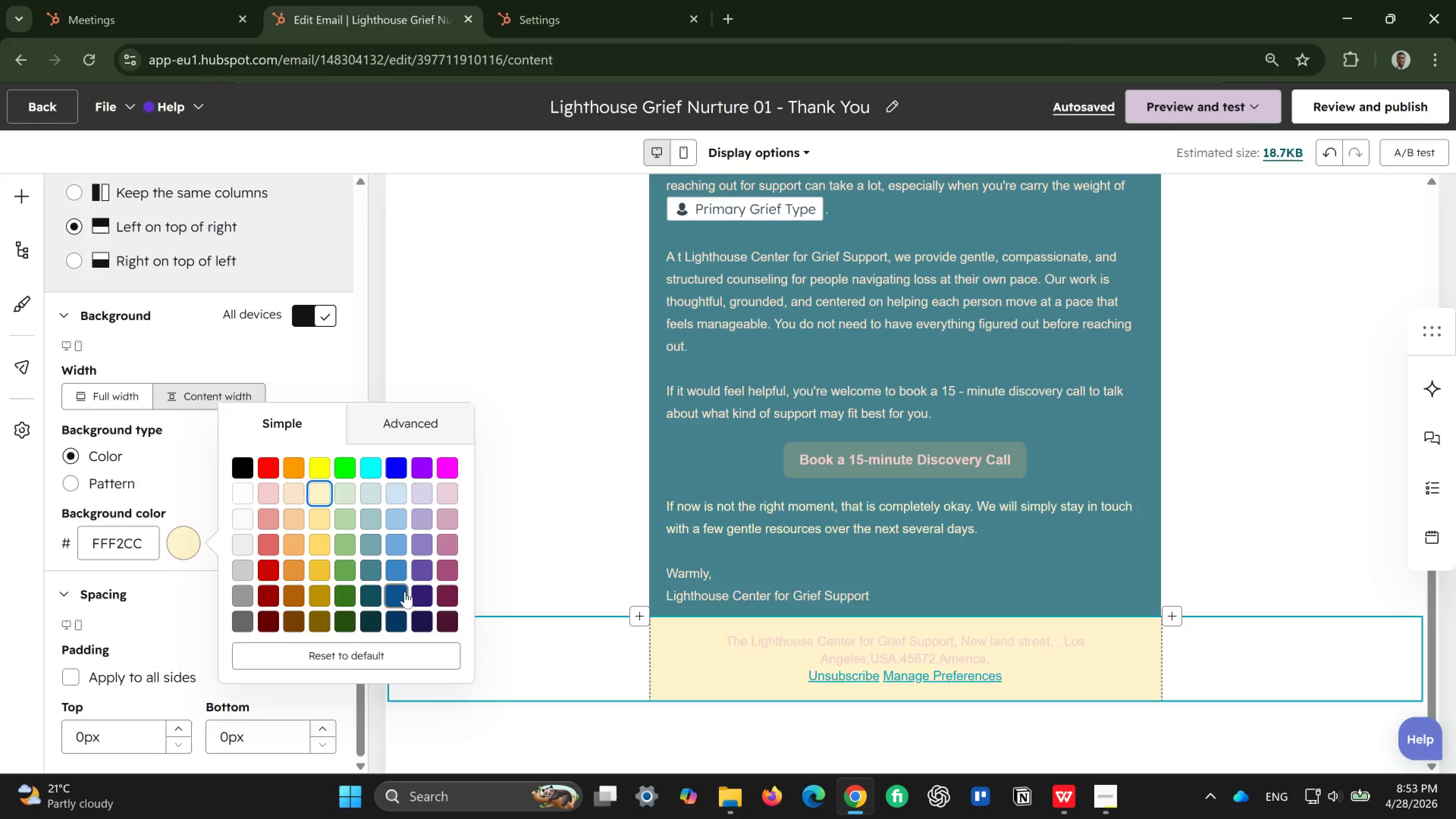 
wait(5.17)
 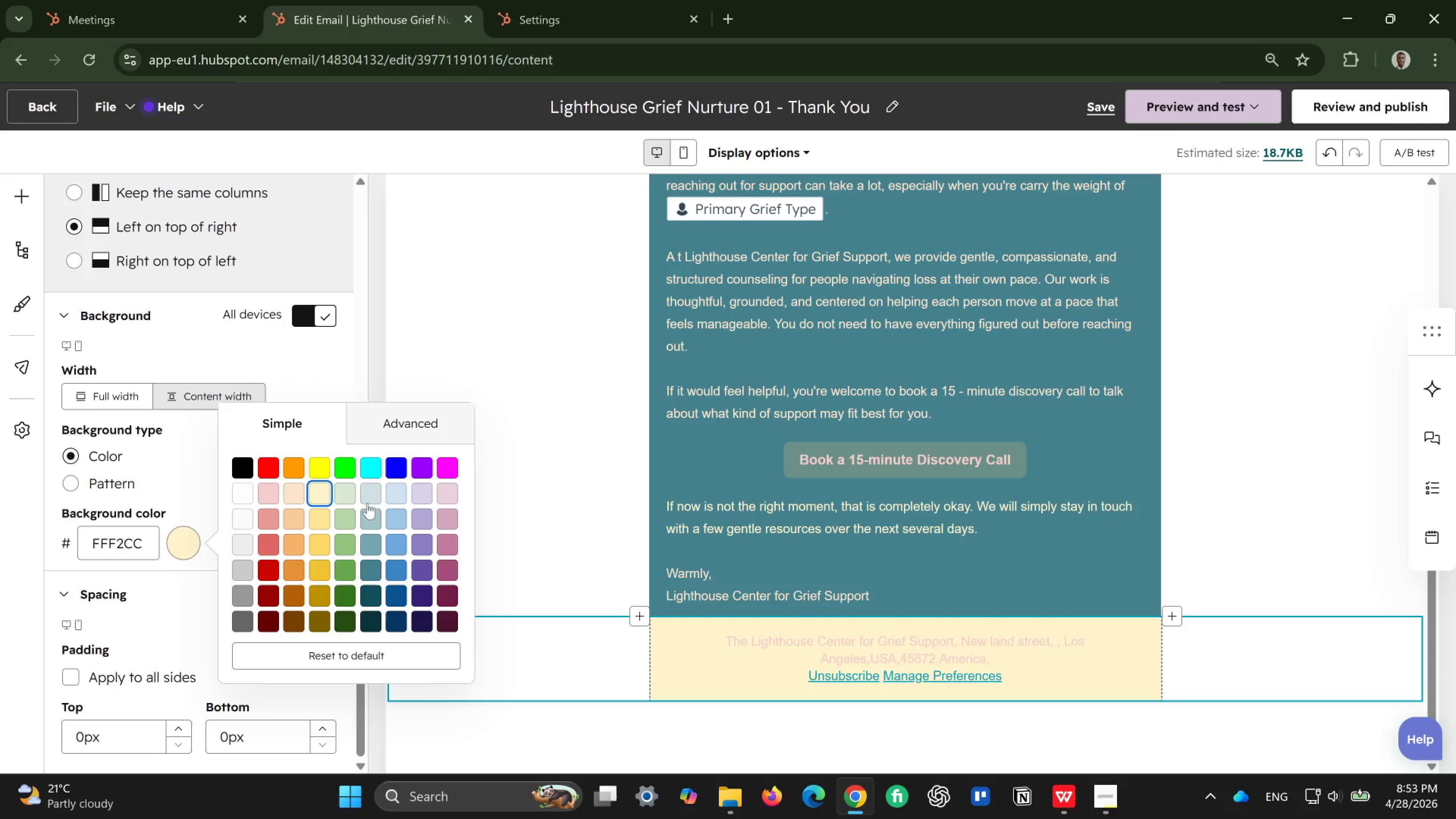 
left_click([370, 558])
 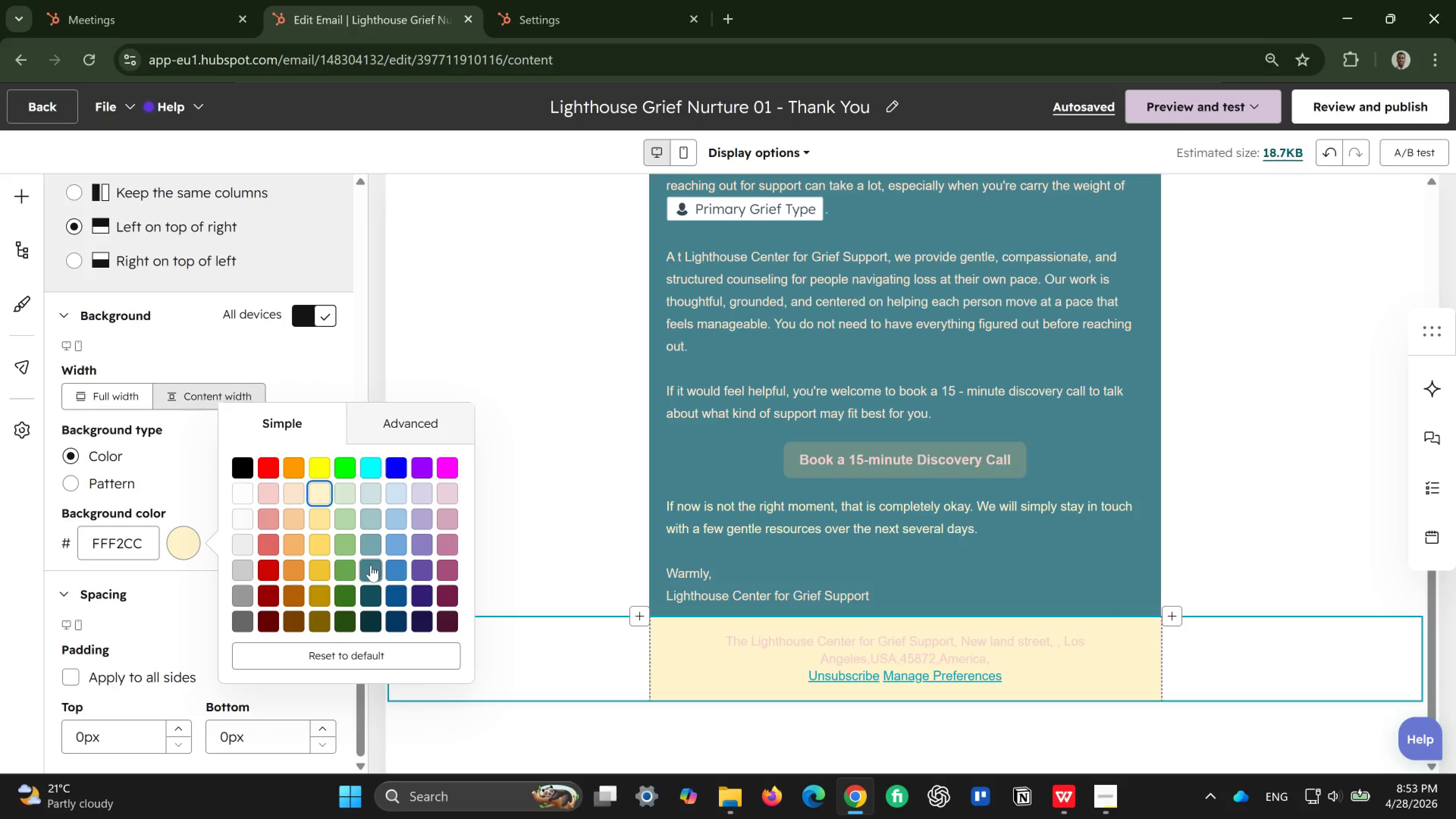 
left_click([371, 565])
 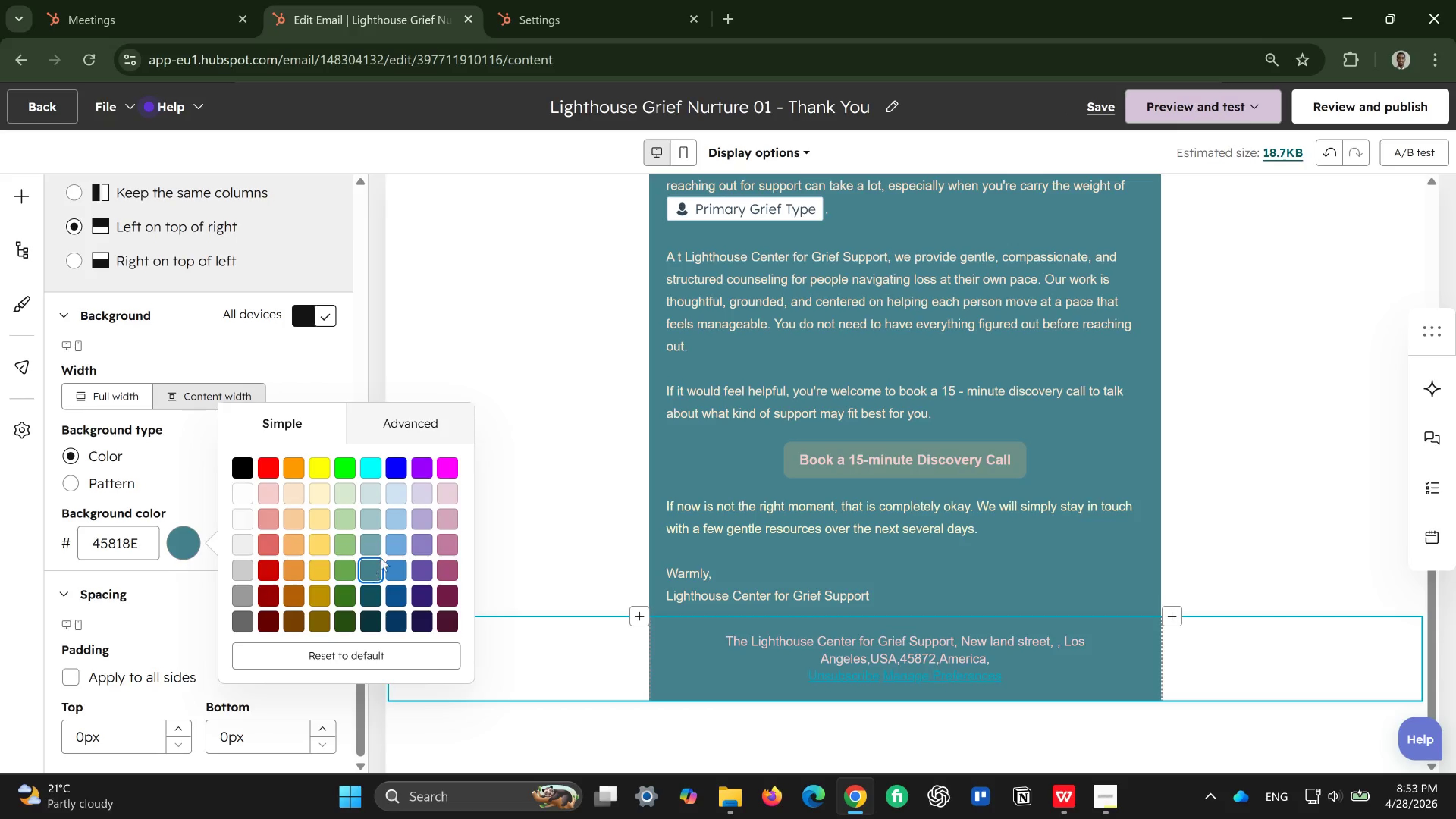 
left_click([368, 538])
 